 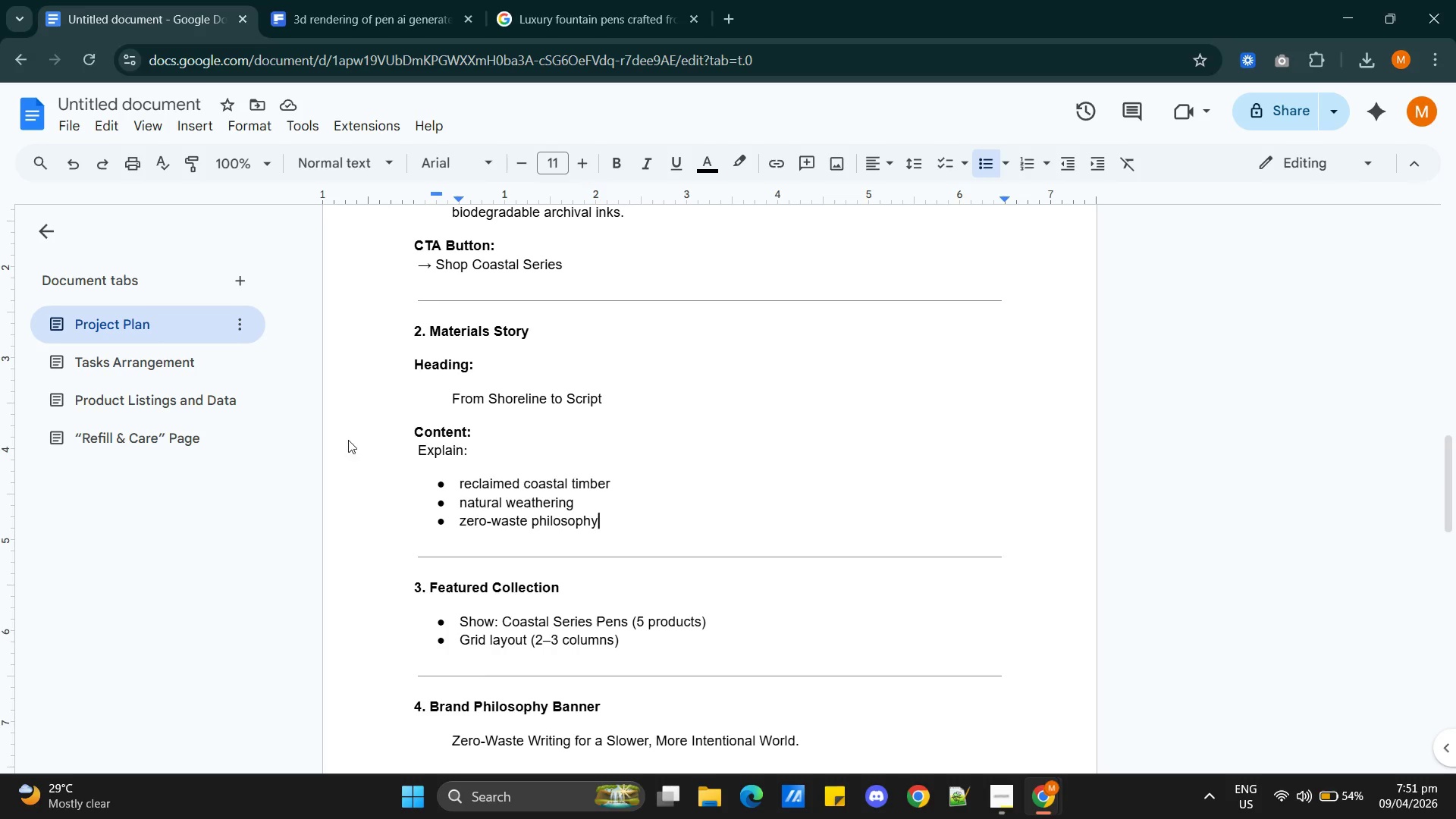 
scroll: coordinate [604, 538], scroll_direction: up, amount: 12.0
 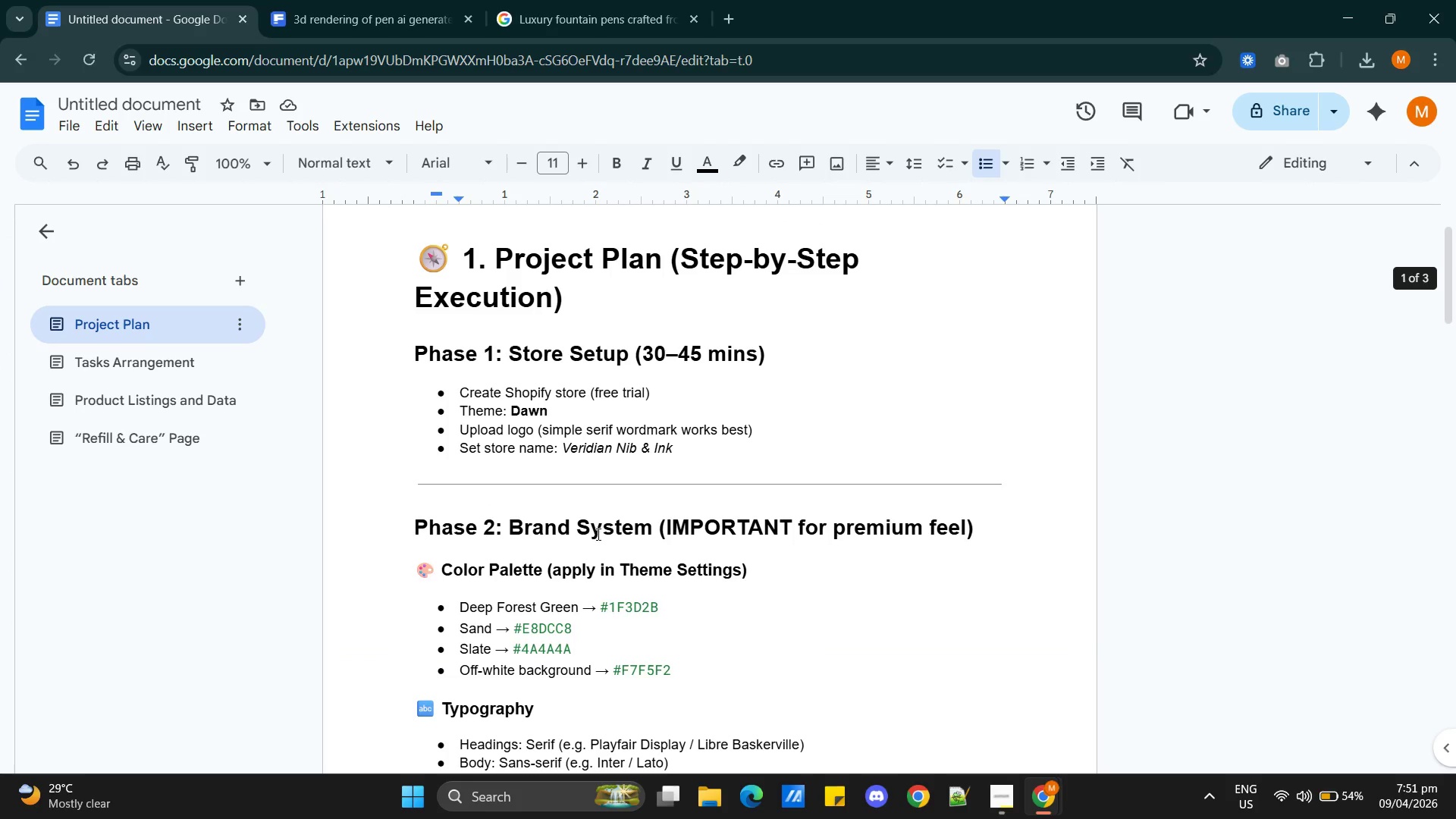 
scroll: coordinate [597, 534], scroll_direction: down, amount: 3.0
 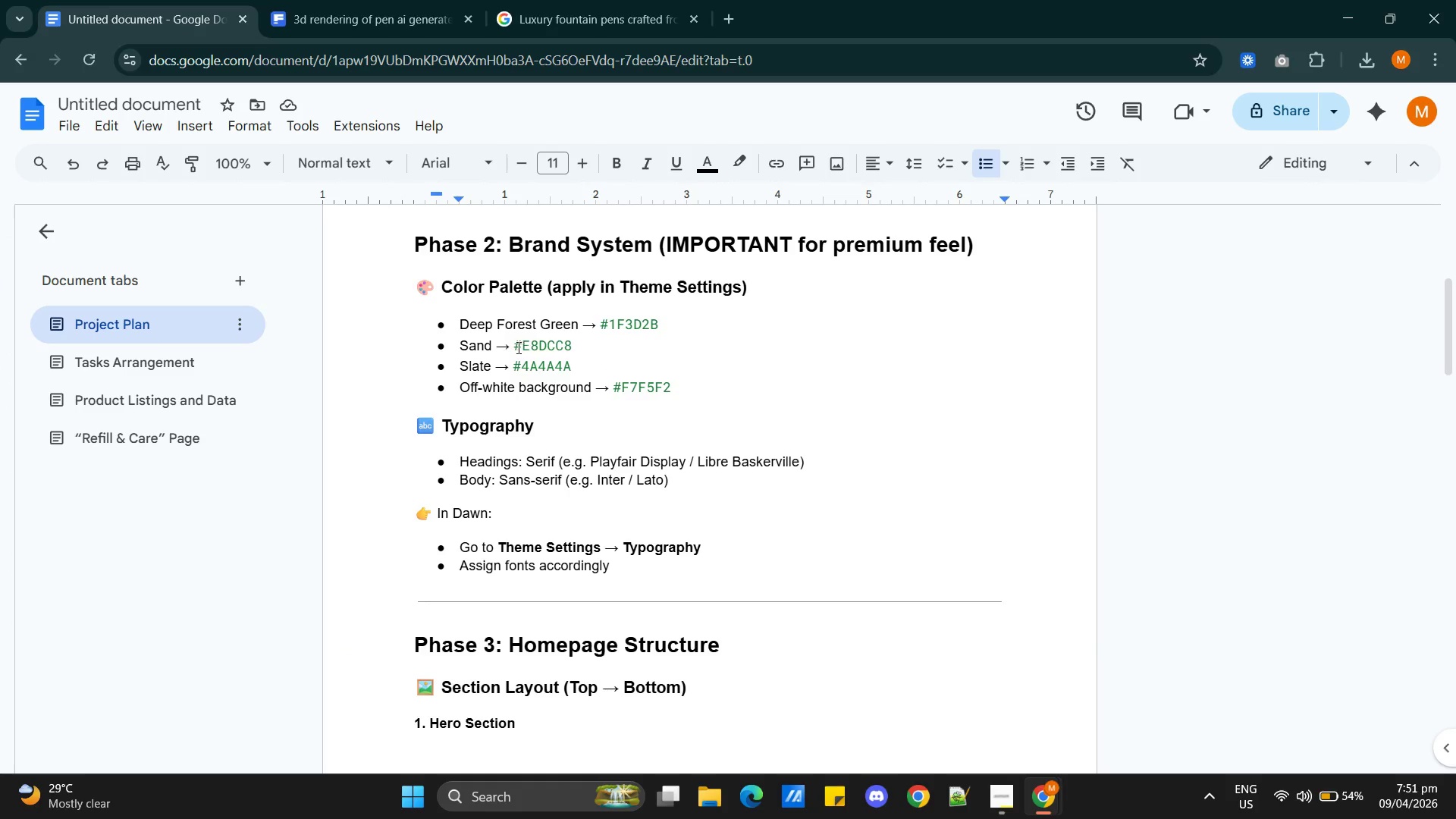 
left_click_drag(start_coordinate=[517, 347], to_coordinate=[576, 348])
 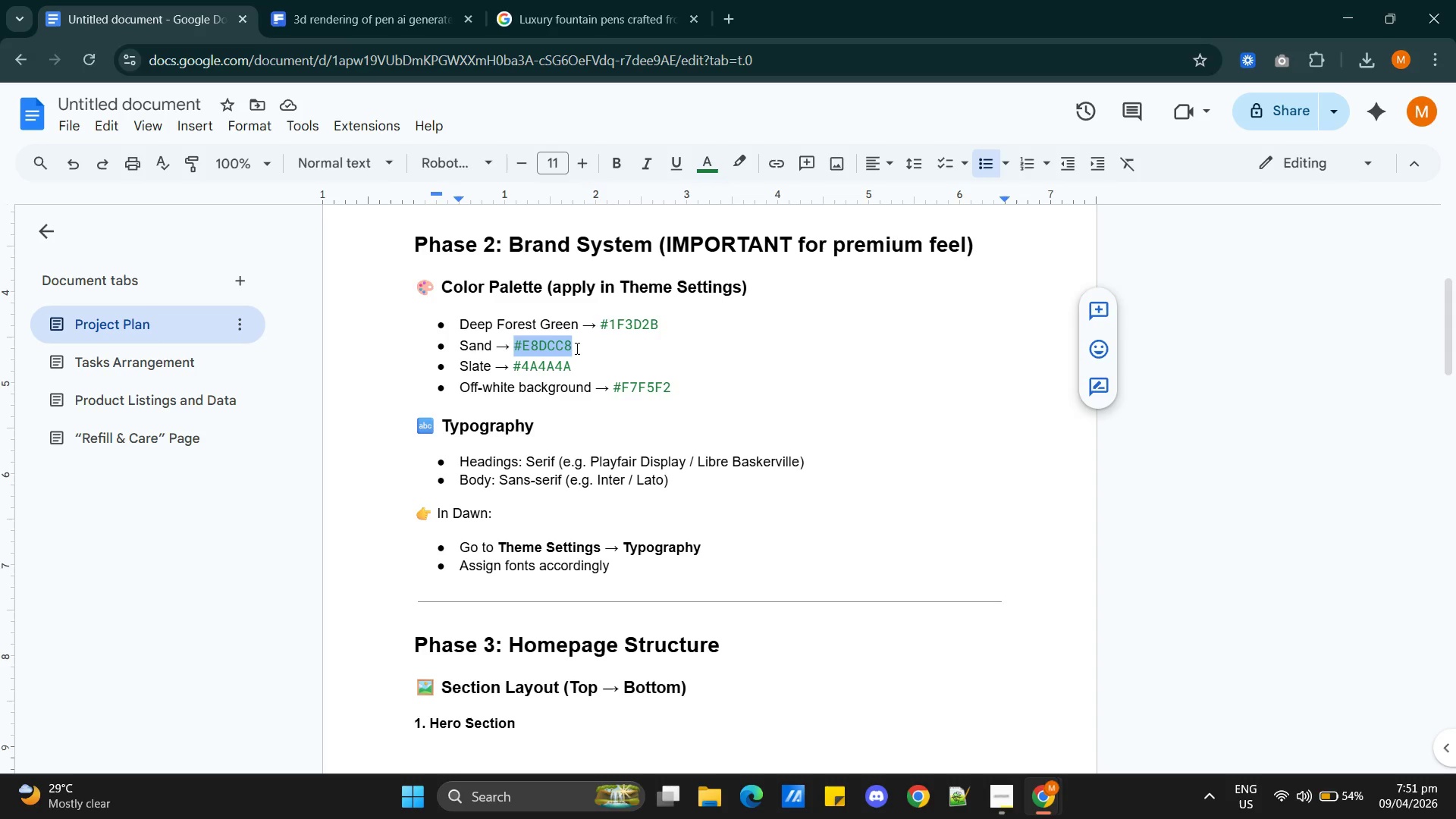 
key(Control+C)
 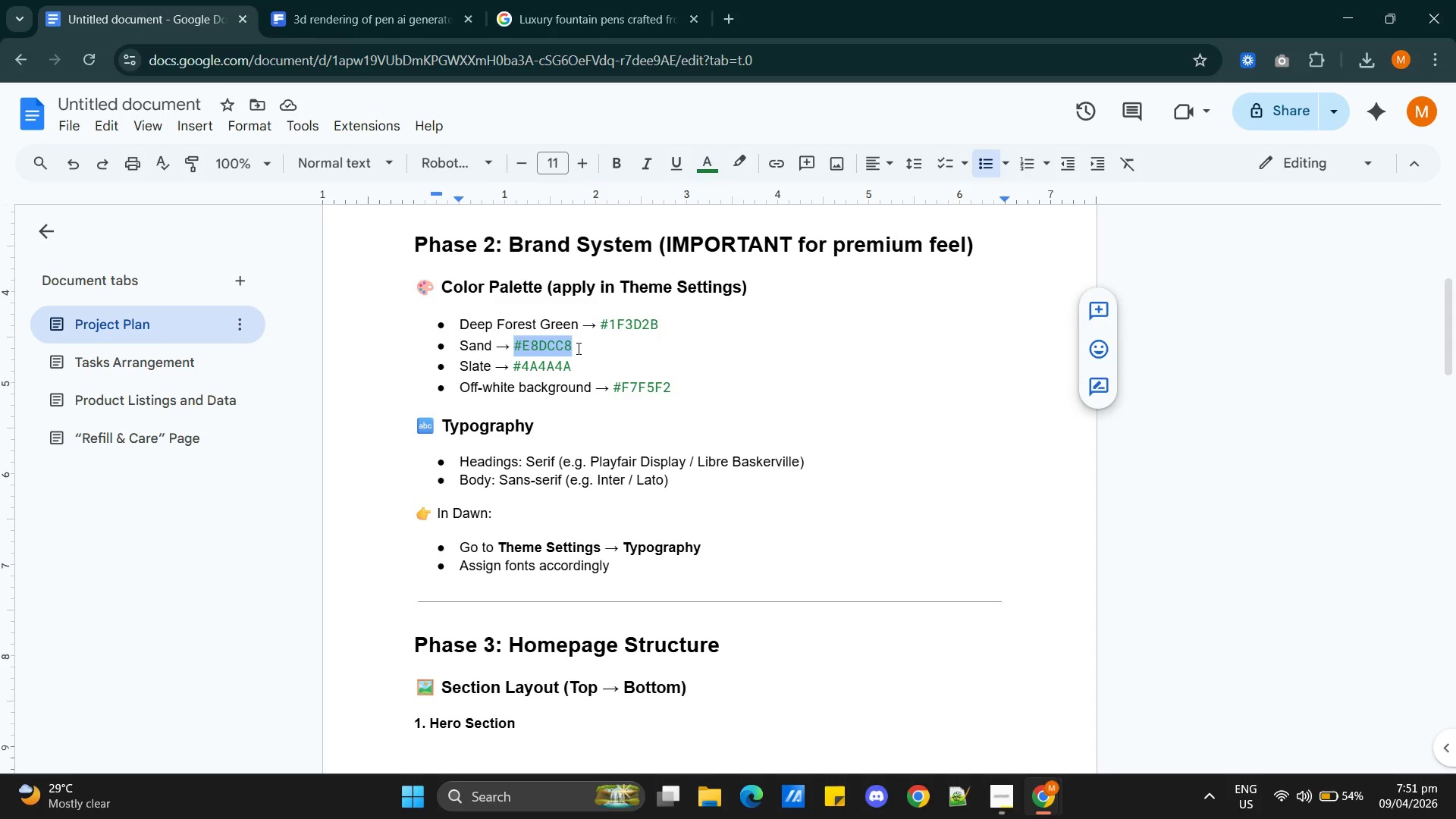 
key(Alt+AltLeft)
 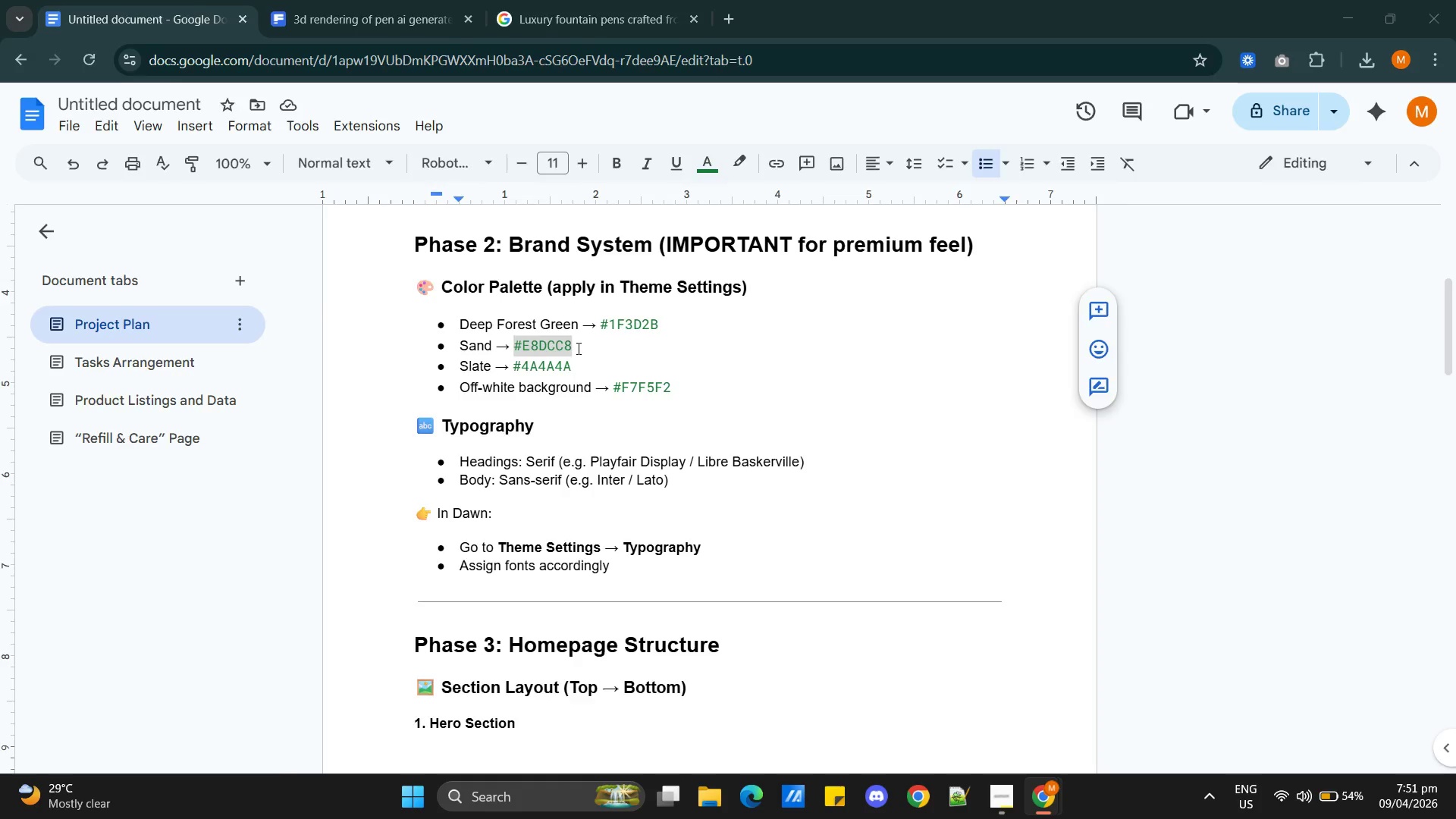 
key(Alt+Tab)
 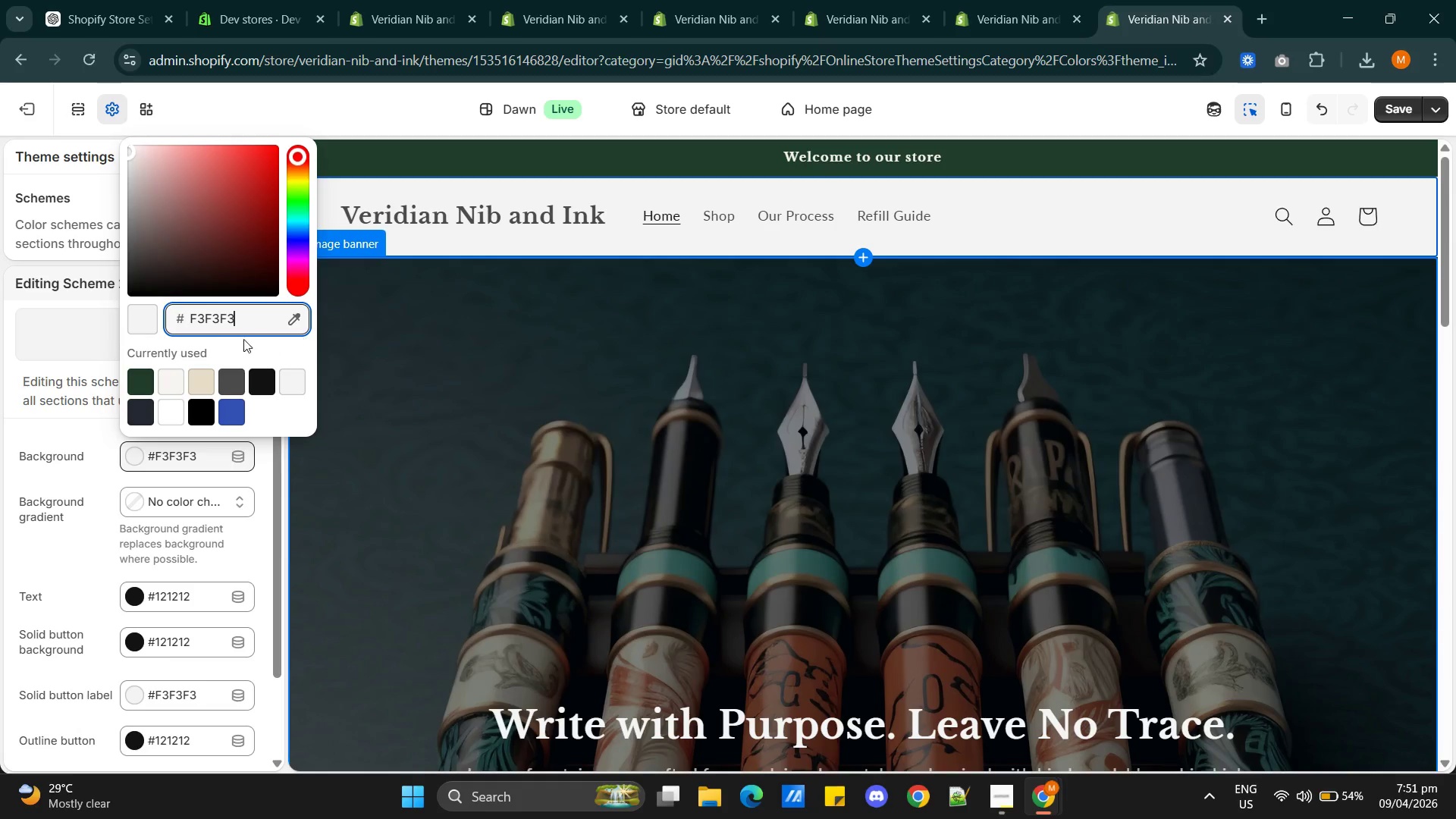 
double_click([206, 316])
 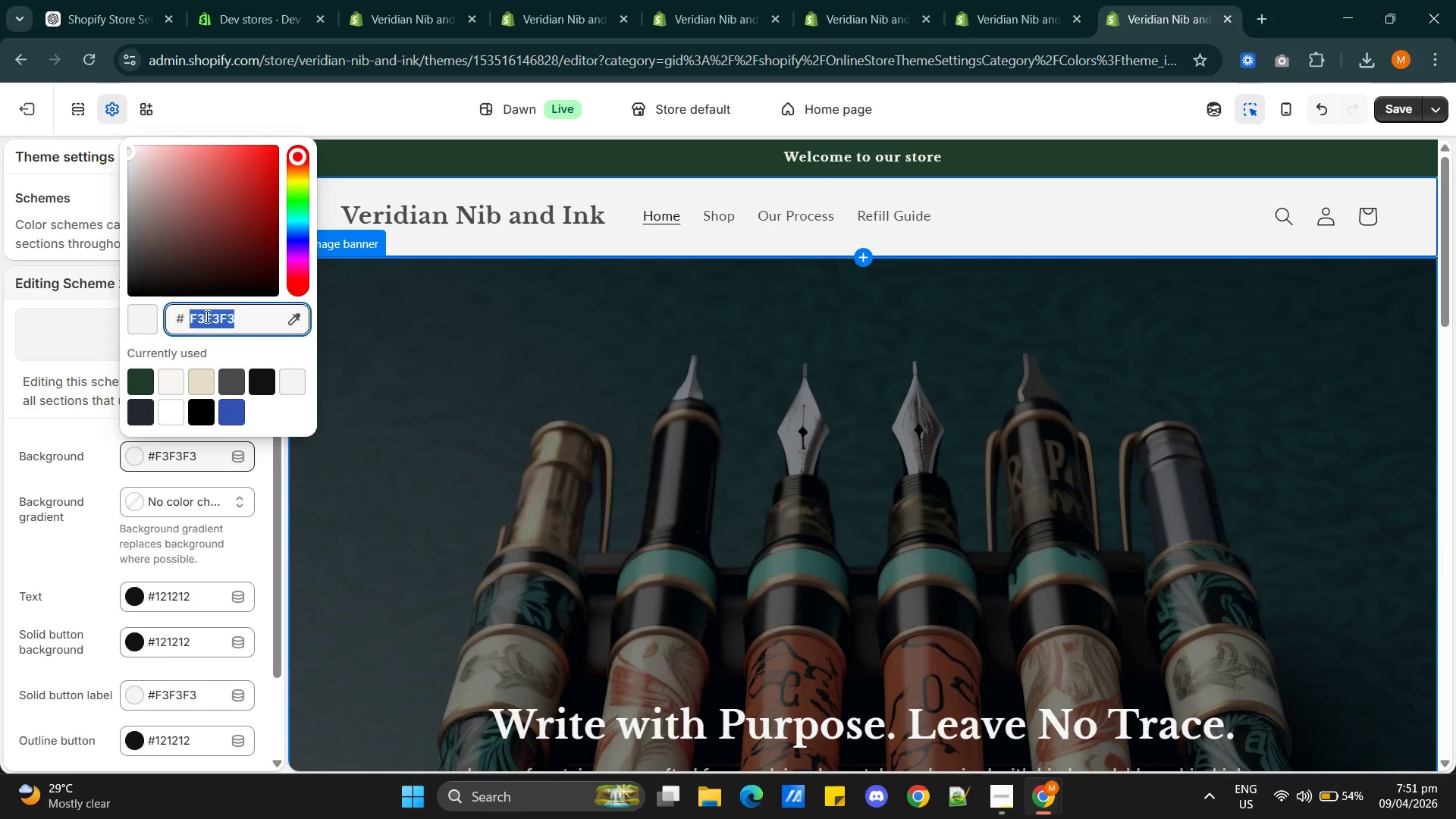 
triple_click([206, 316])
 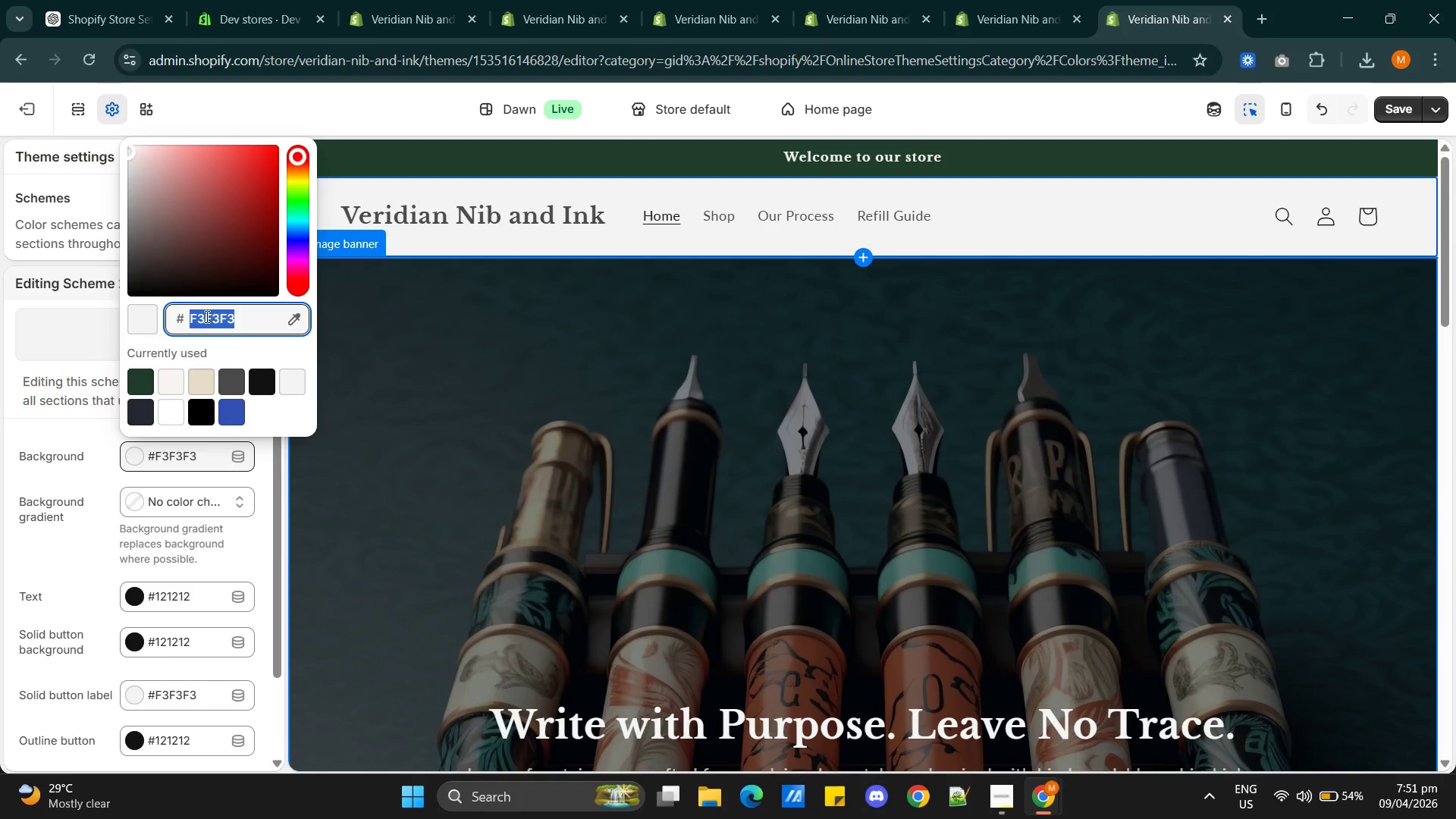 
key(Control+V)
 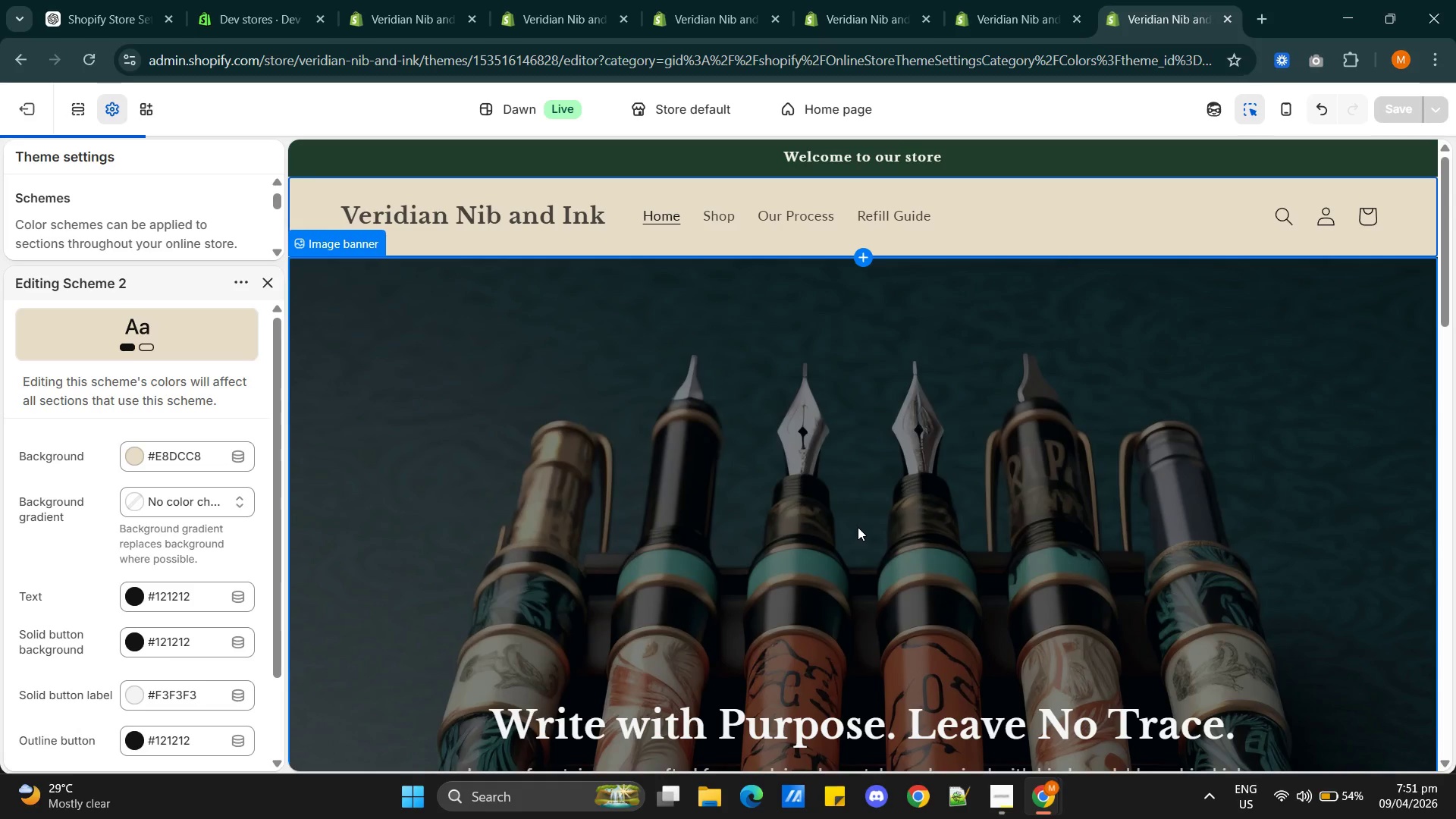 
scroll: coordinate [813, 520], scroll_direction: down, amount: 1.0
 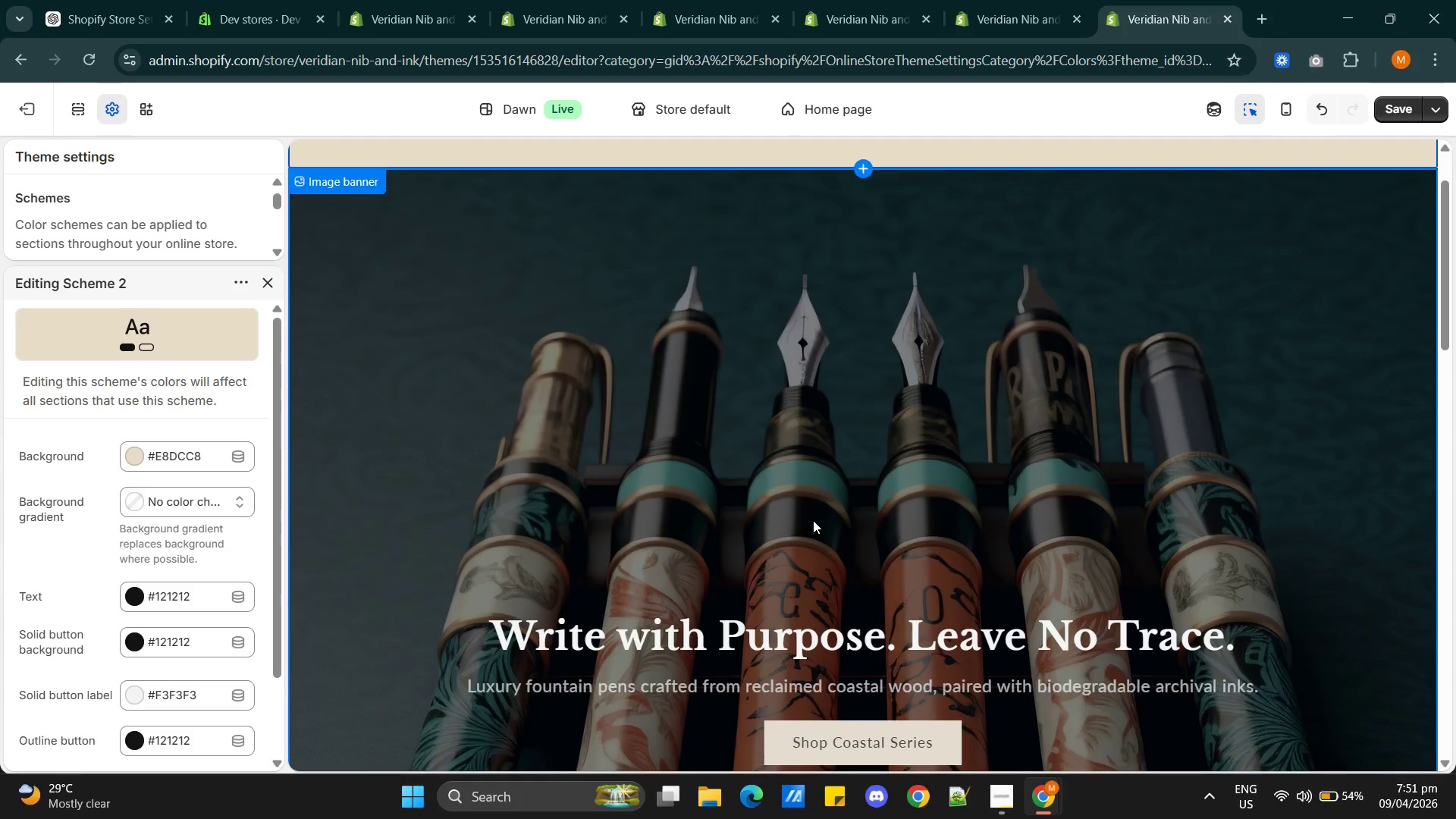 
scroll: coordinate [813, 520], scroll_direction: up, amount: 2.0
 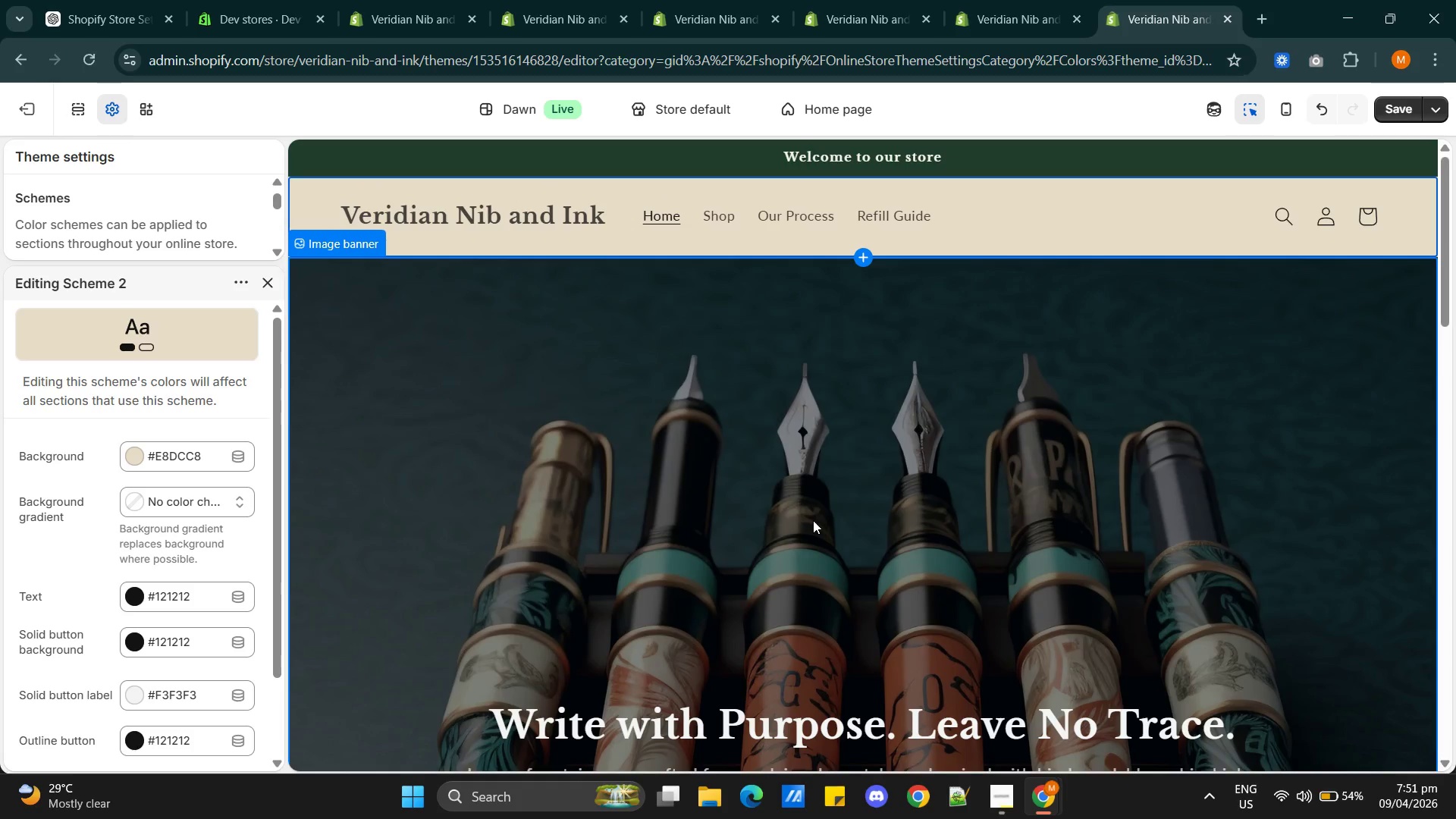 
scroll: coordinate [813, 520], scroll_direction: down, amount: 4.0
 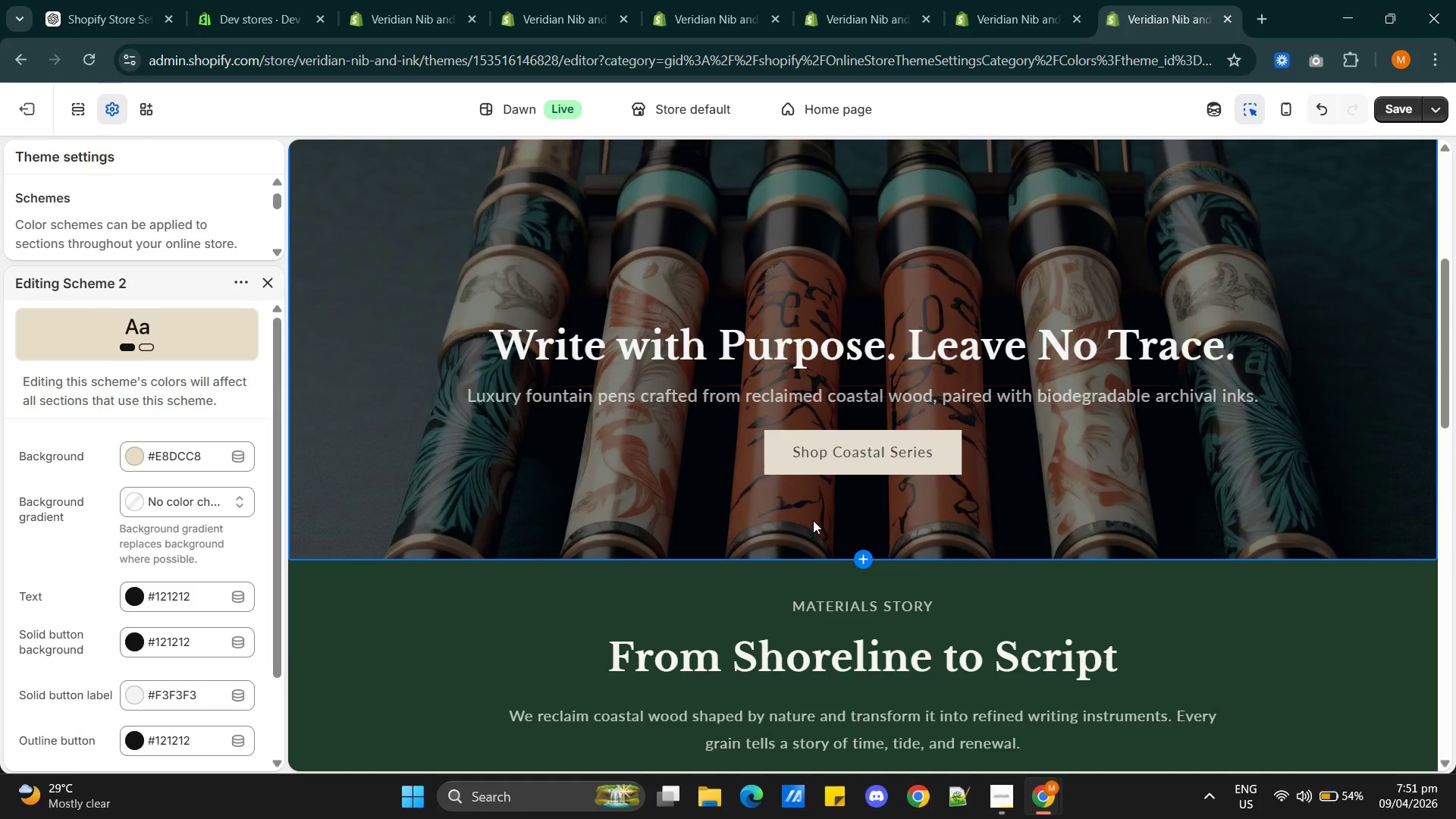 
scroll: coordinate [813, 520], scroll_direction: up, amount: 4.0
 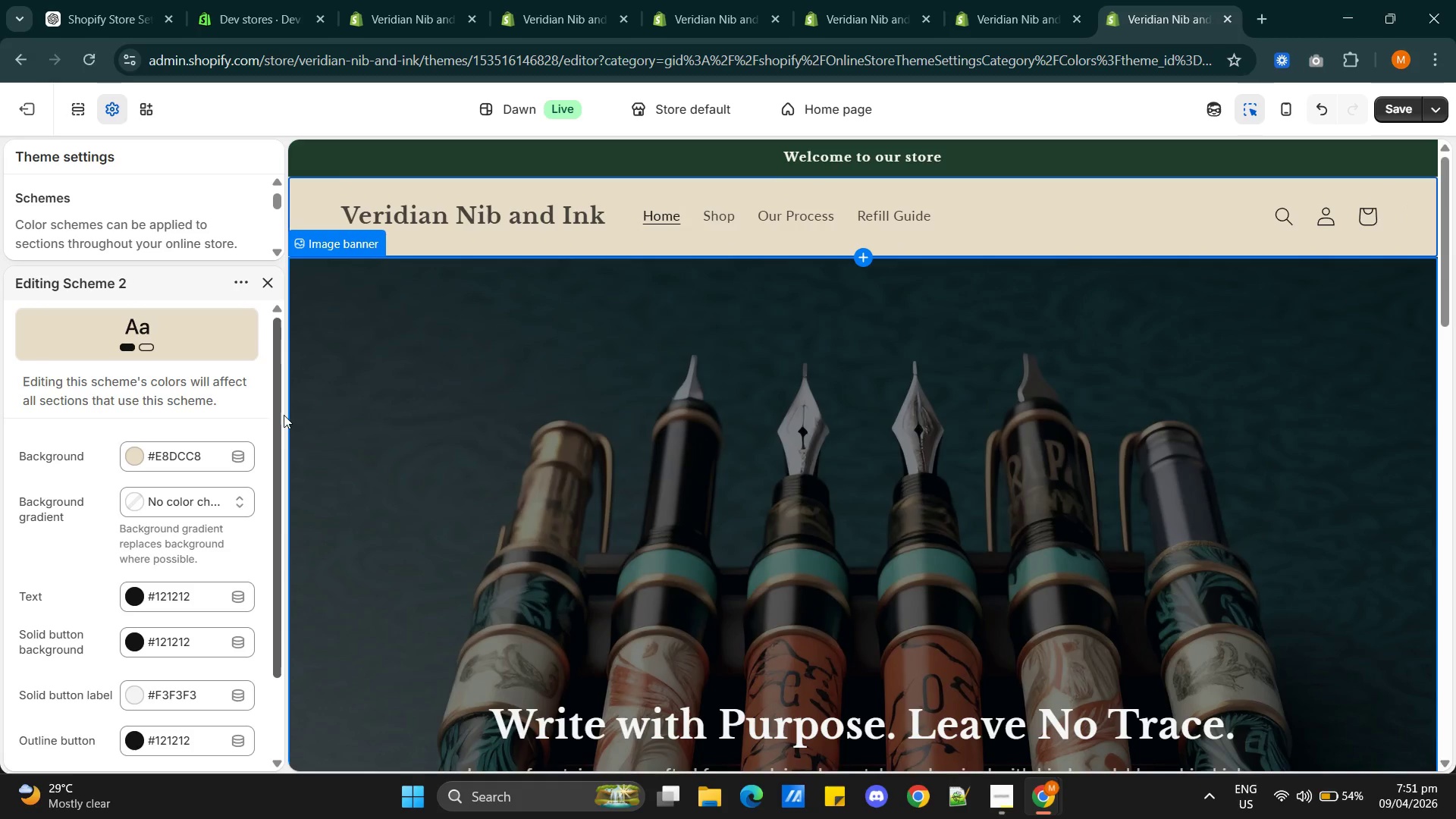 
key(Alt+AltLeft)
 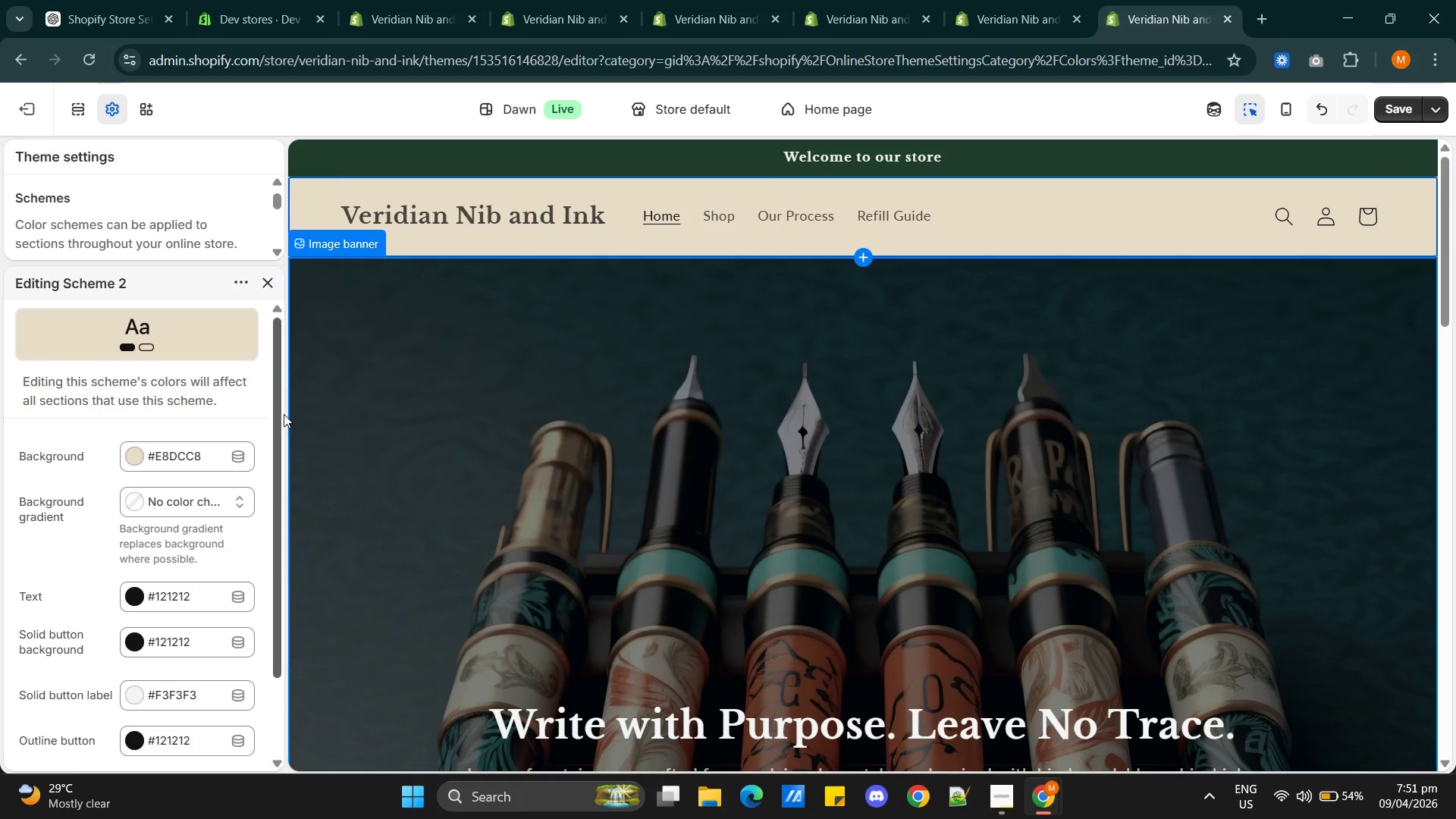 
key(Alt+Tab)
 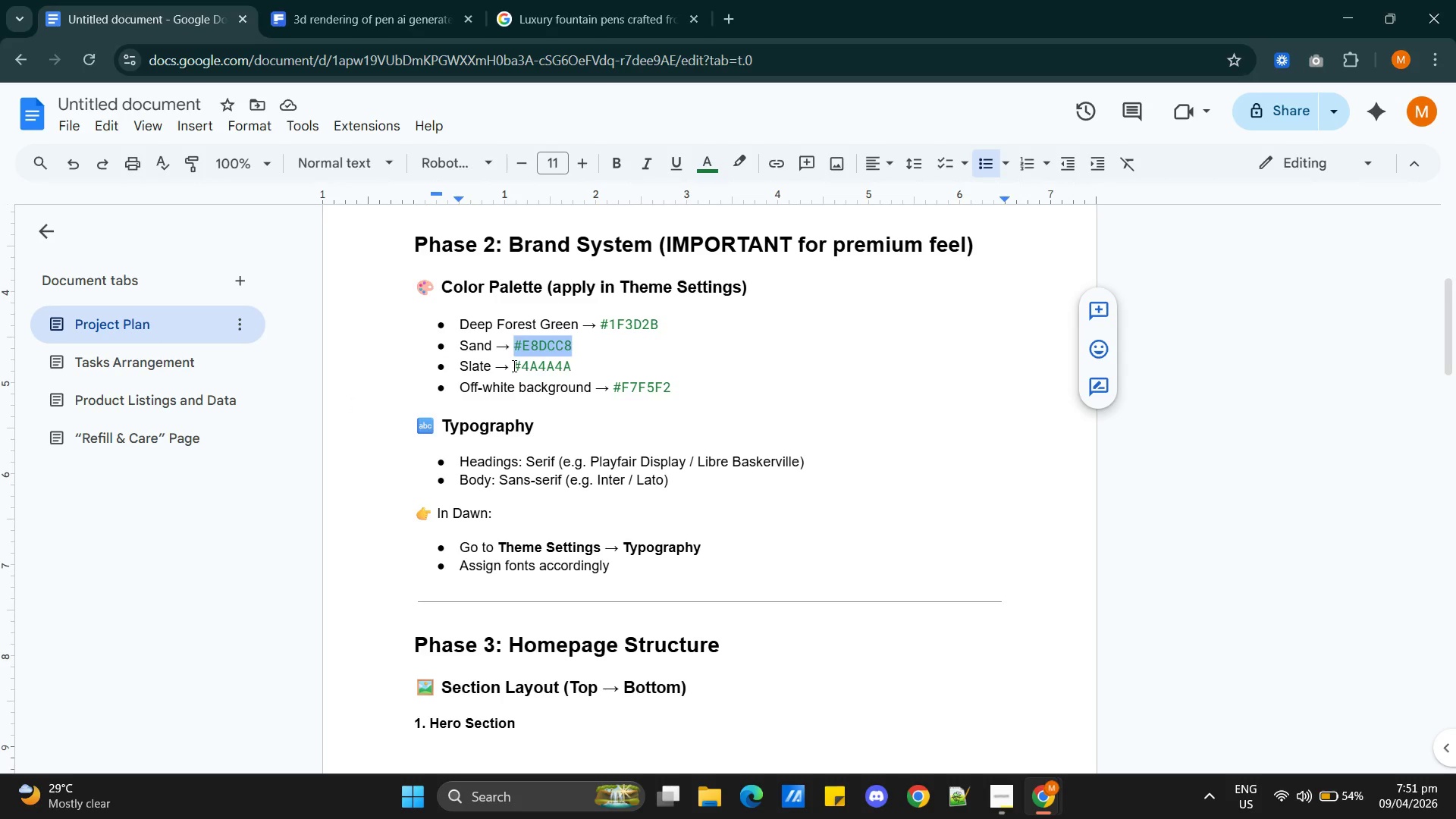 
left_click_drag(start_coordinate=[514, 365], to_coordinate=[573, 362])
 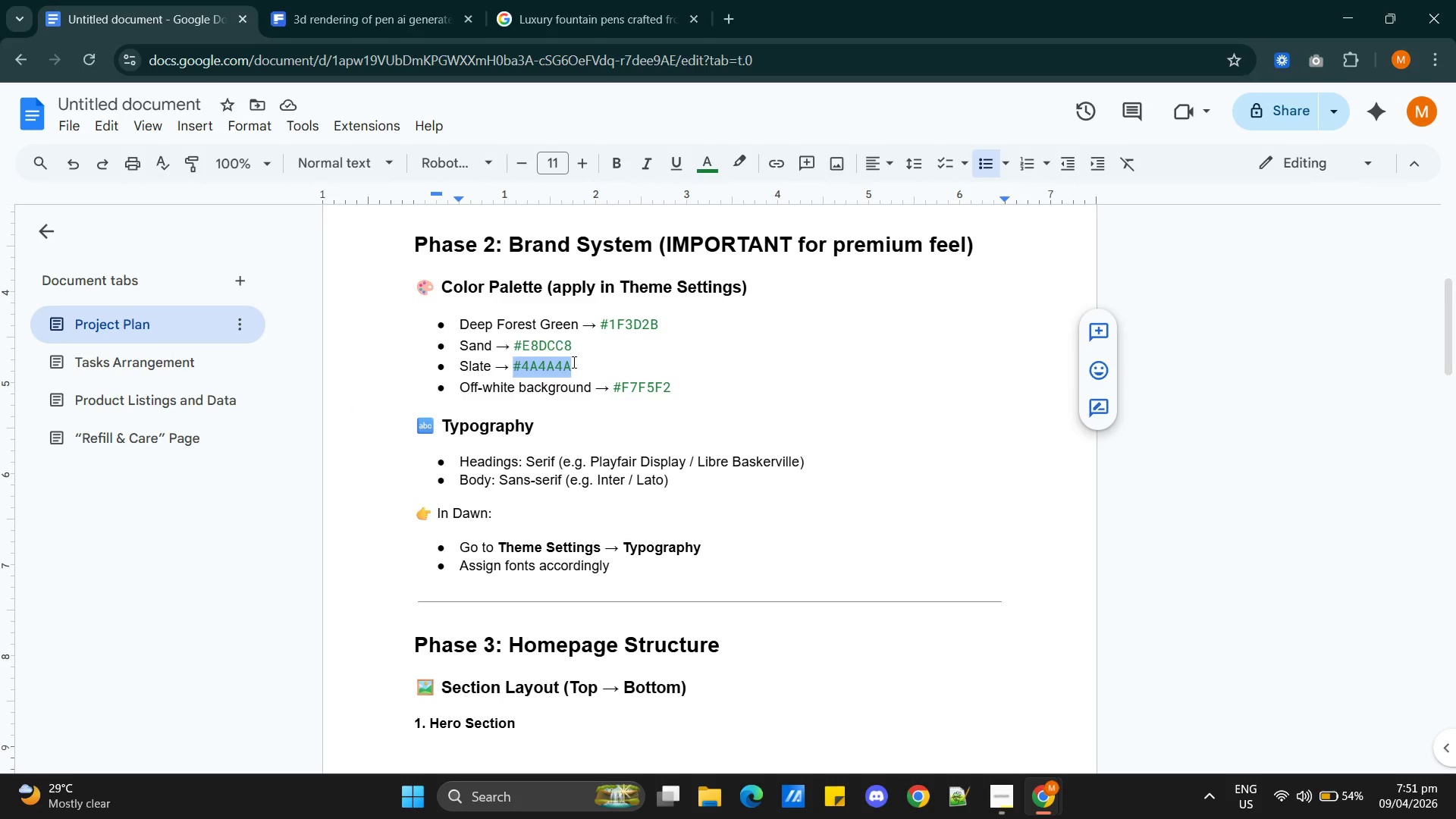 
key(Control+C)
 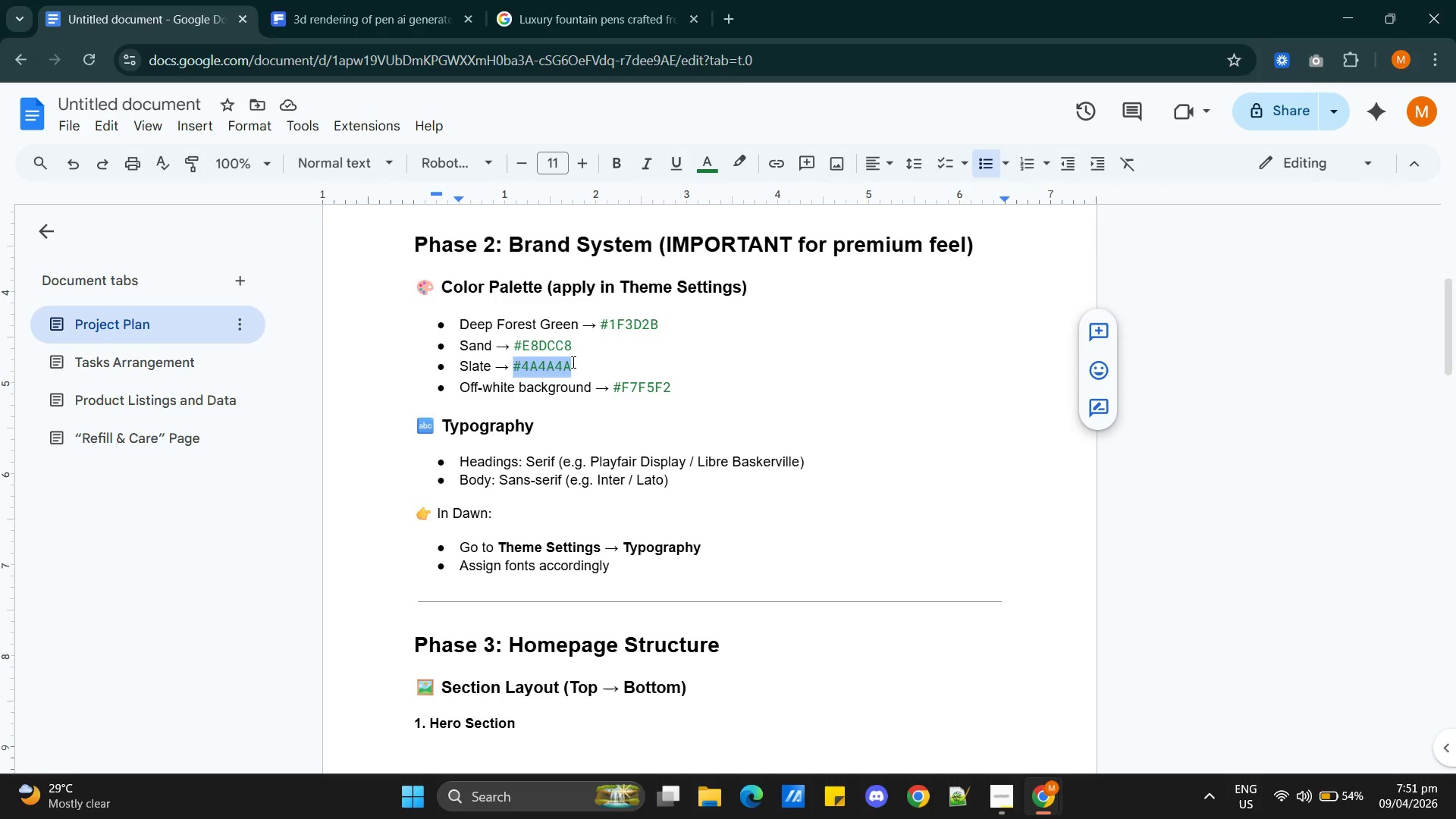 
key(Alt+AltLeft)
 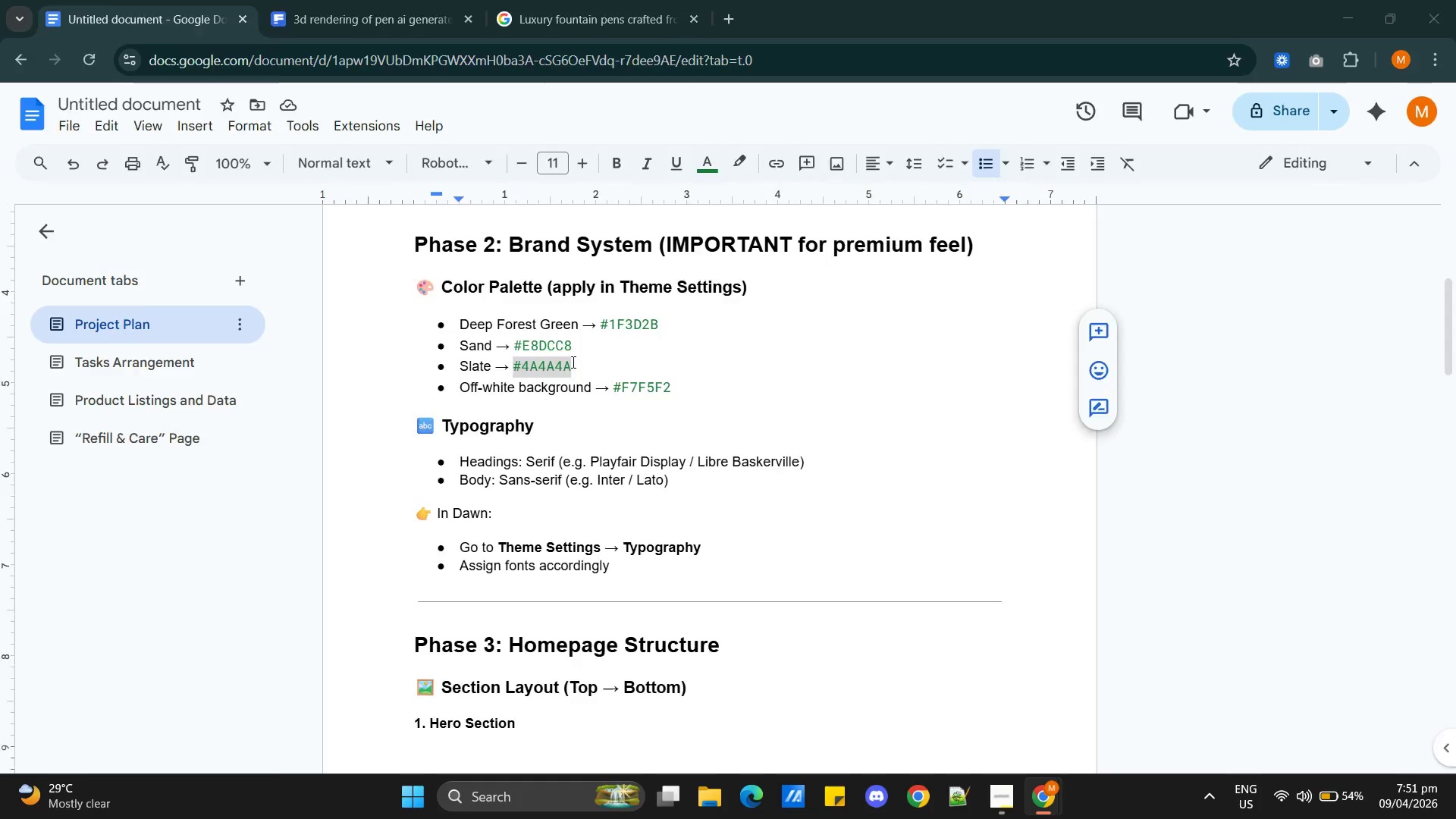 
key(Alt+Tab)
 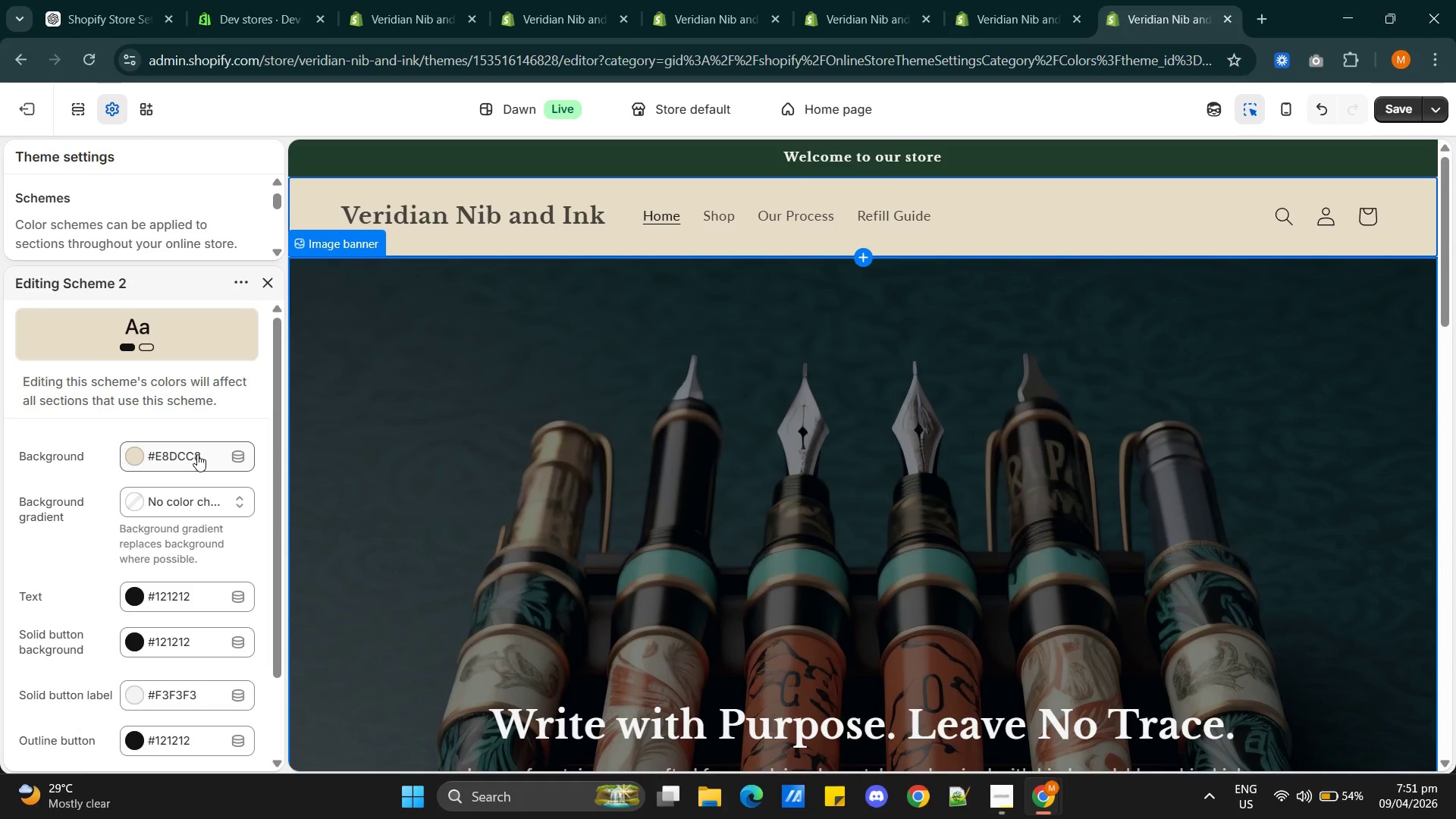 
left_click([193, 453])
 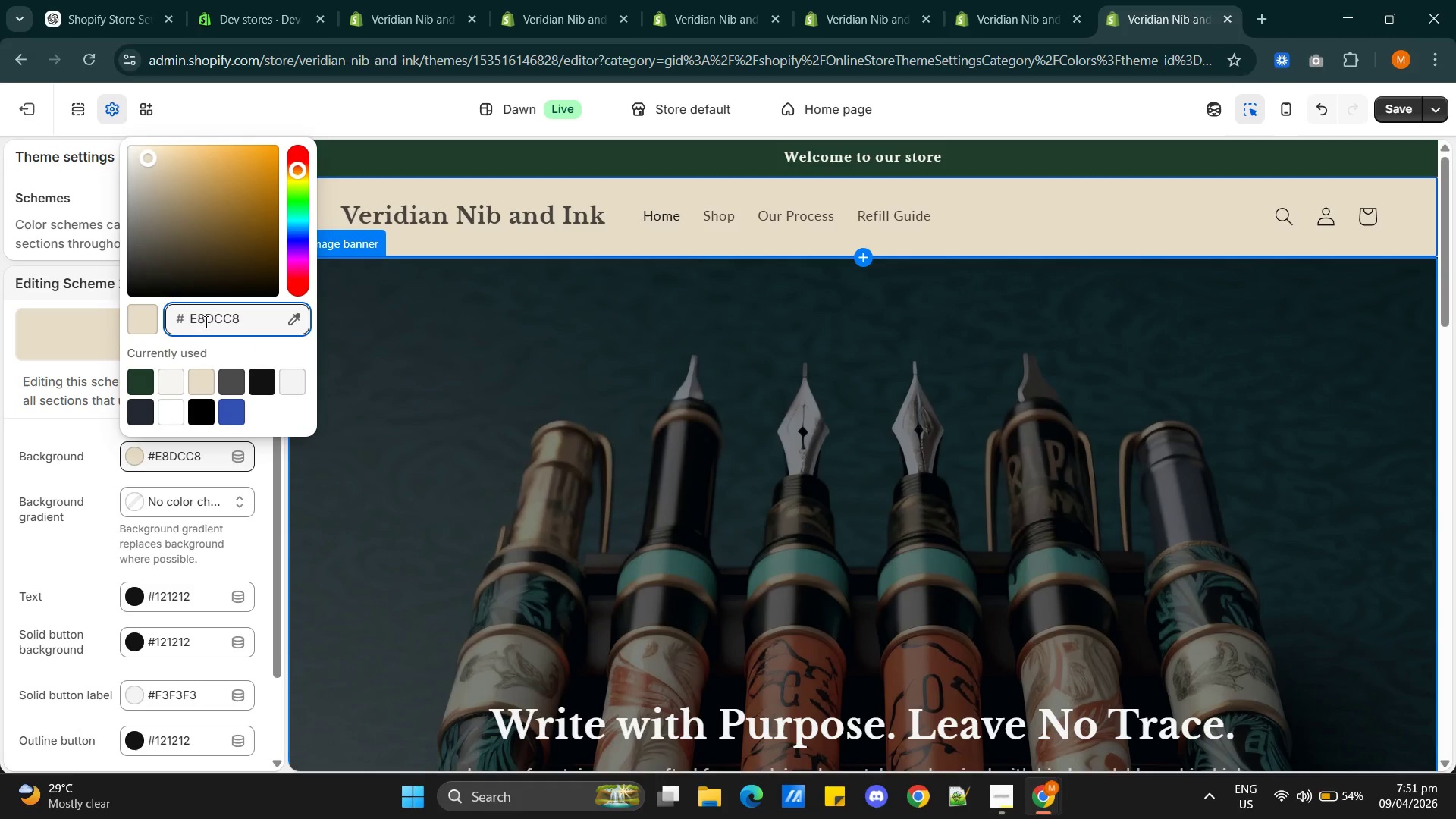 
double_click([206, 321])
 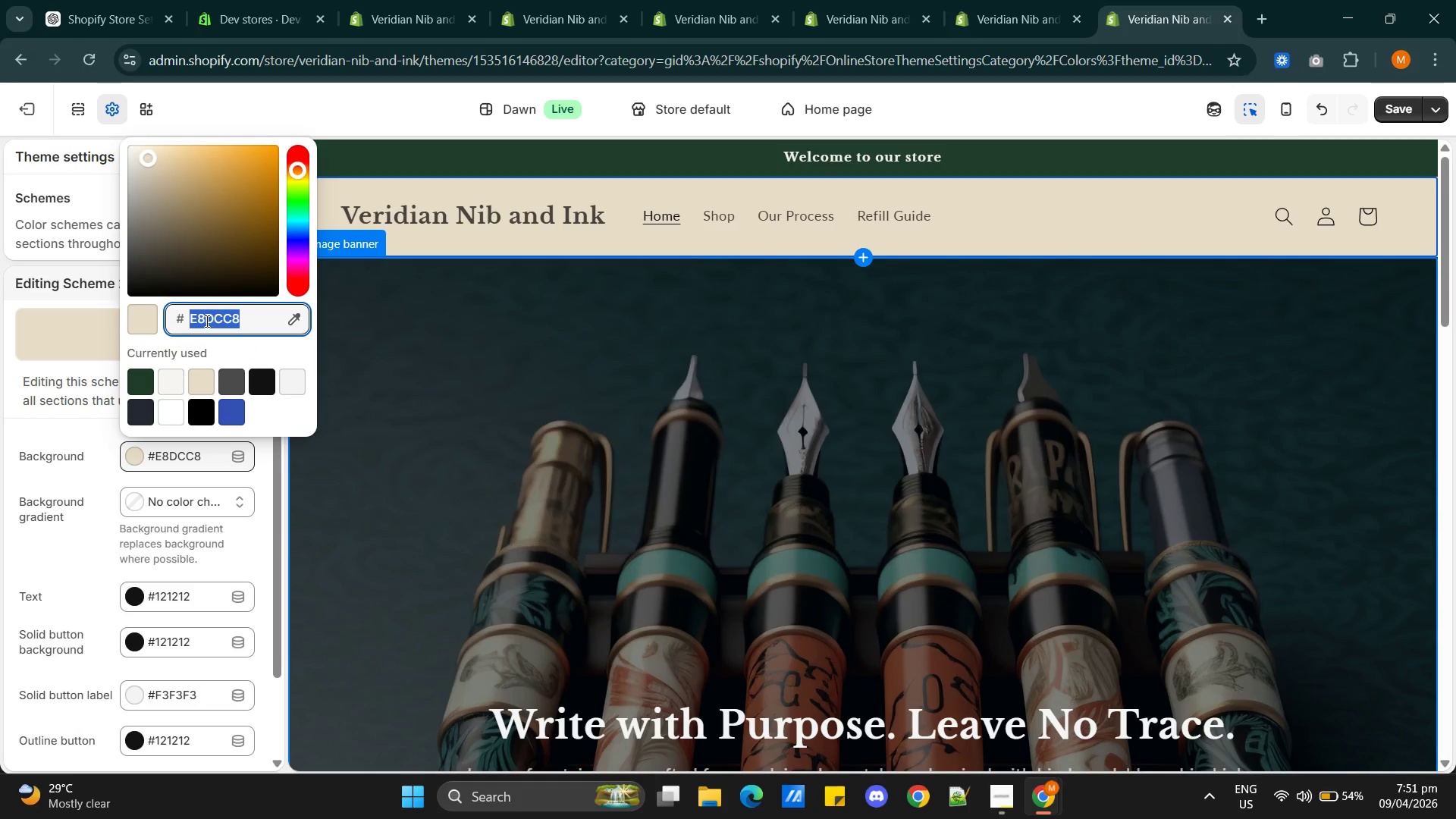 
triple_click([206, 321])
 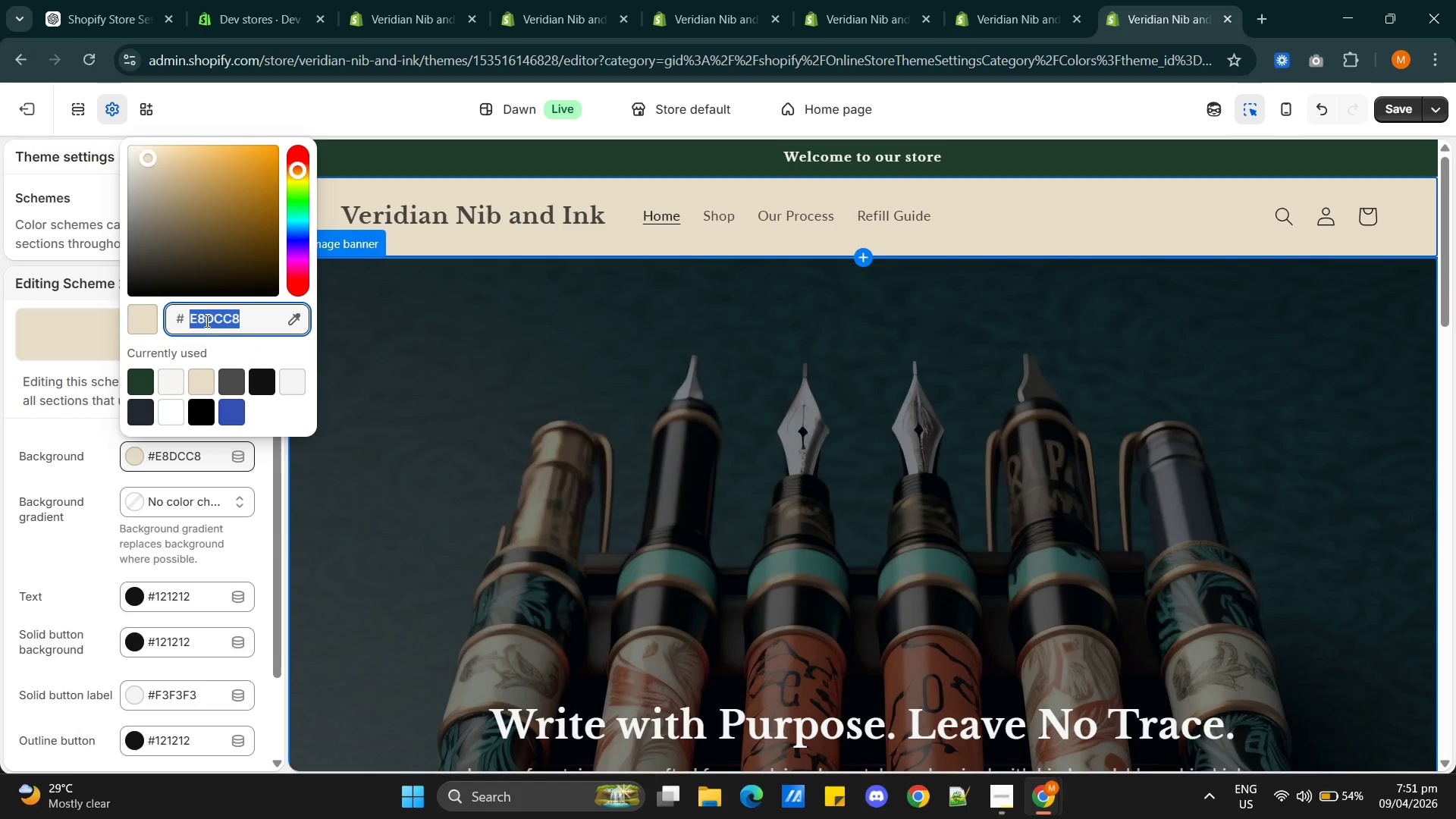 
key(Control+V)
 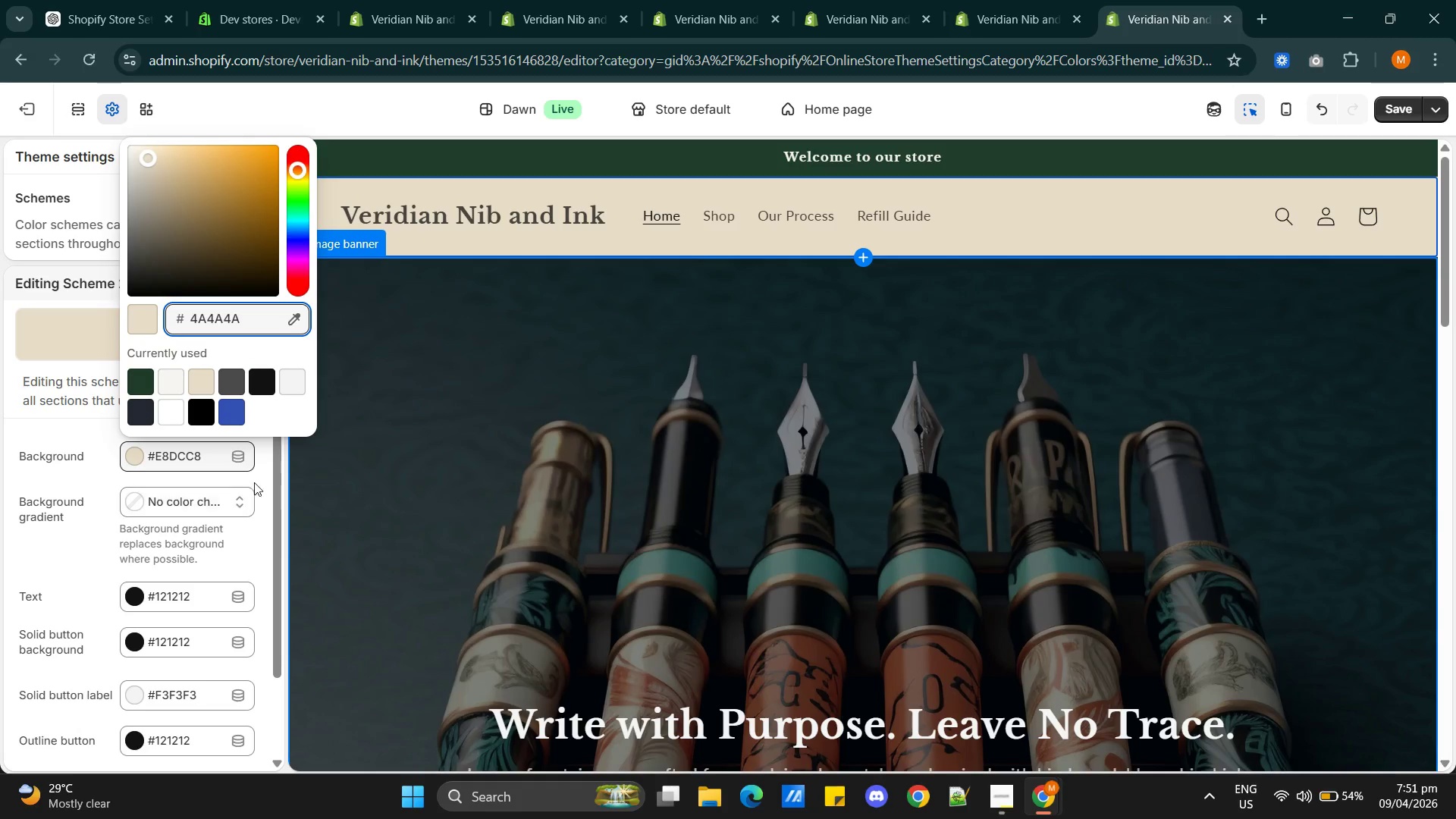 
left_click([257, 473])
 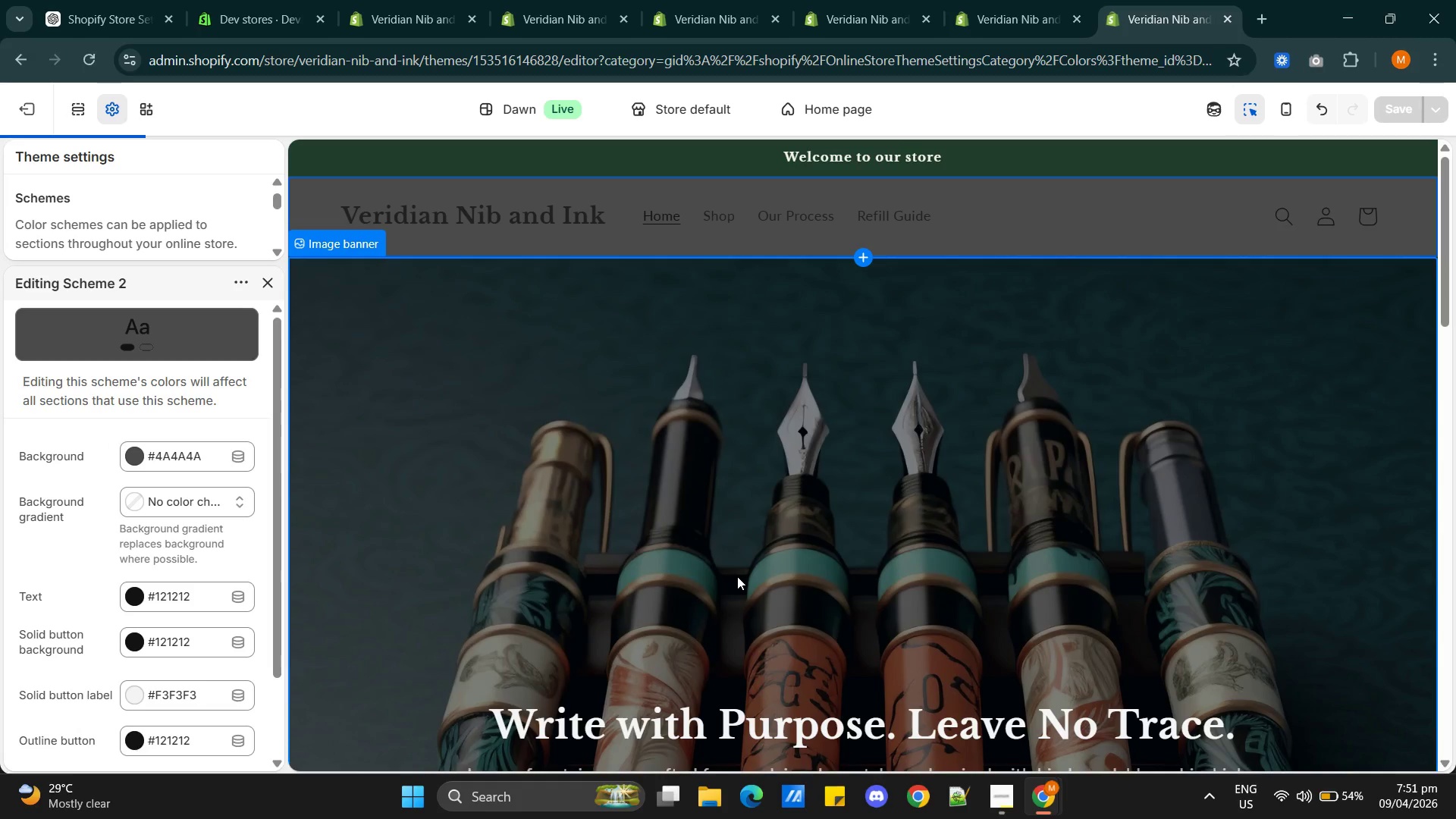 
scroll: coordinate [738, 576], scroll_direction: up, amount: 2.0
 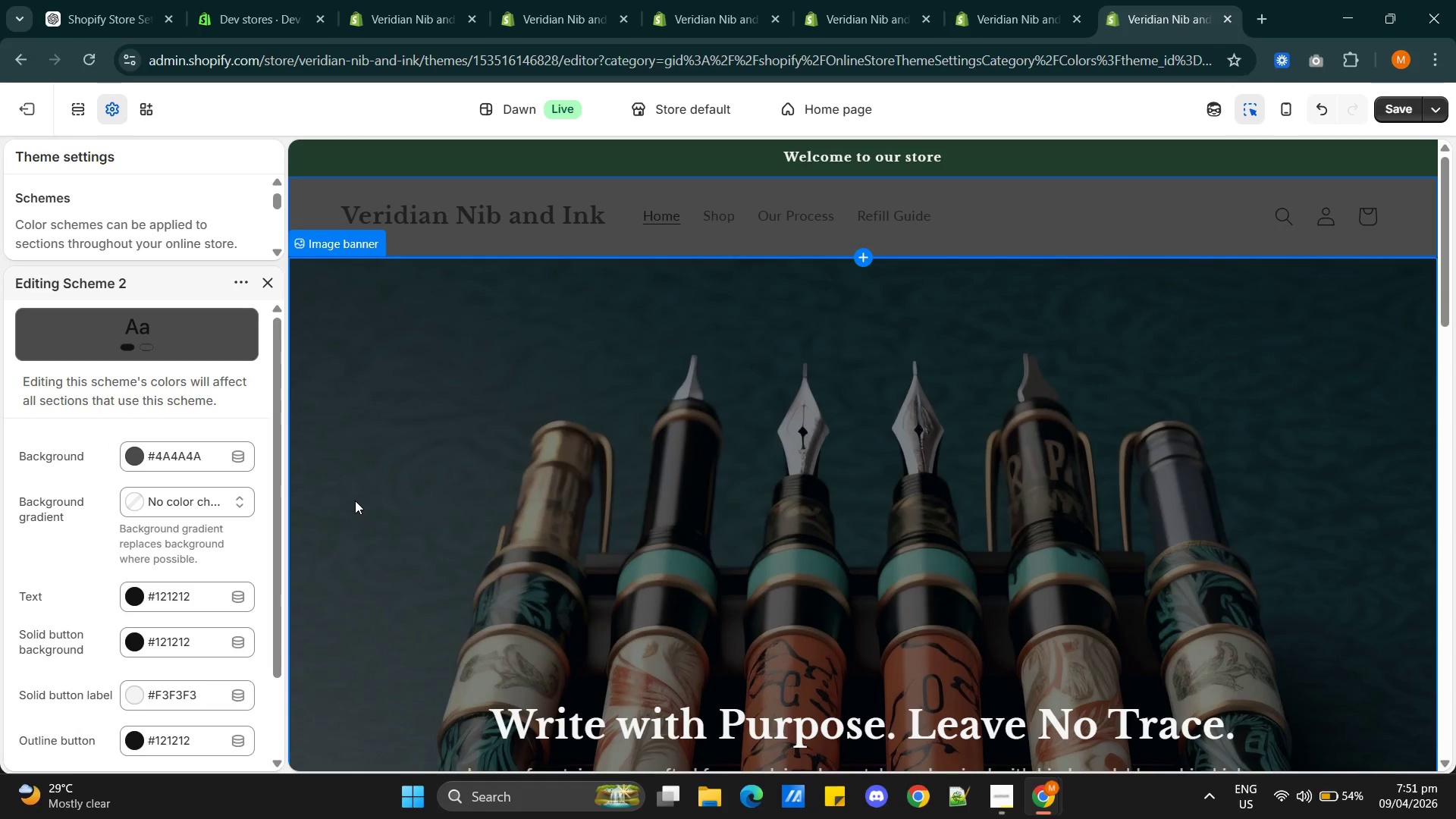 
key(Alt+AltLeft)
 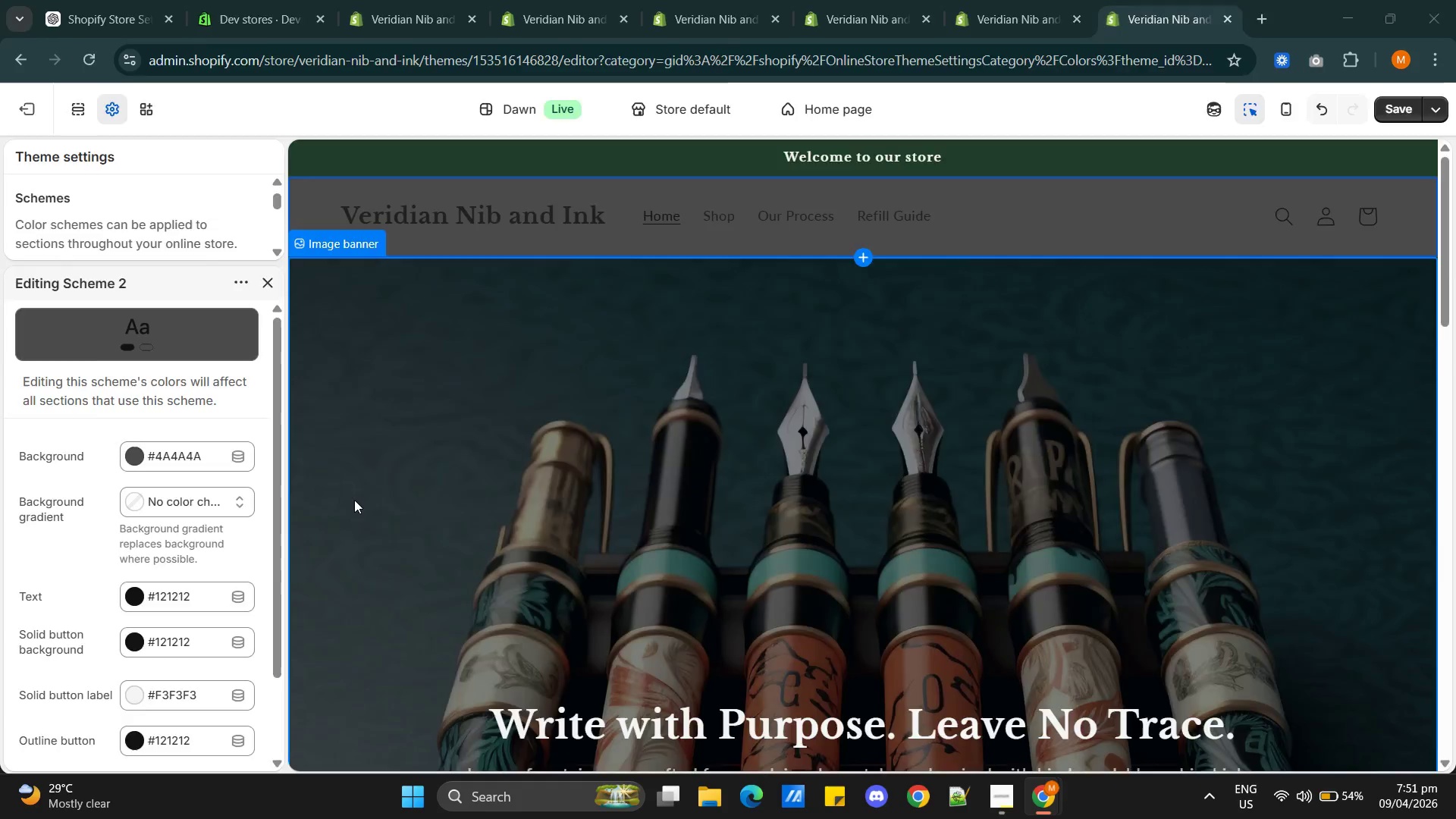 
key(Alt+Tab)
 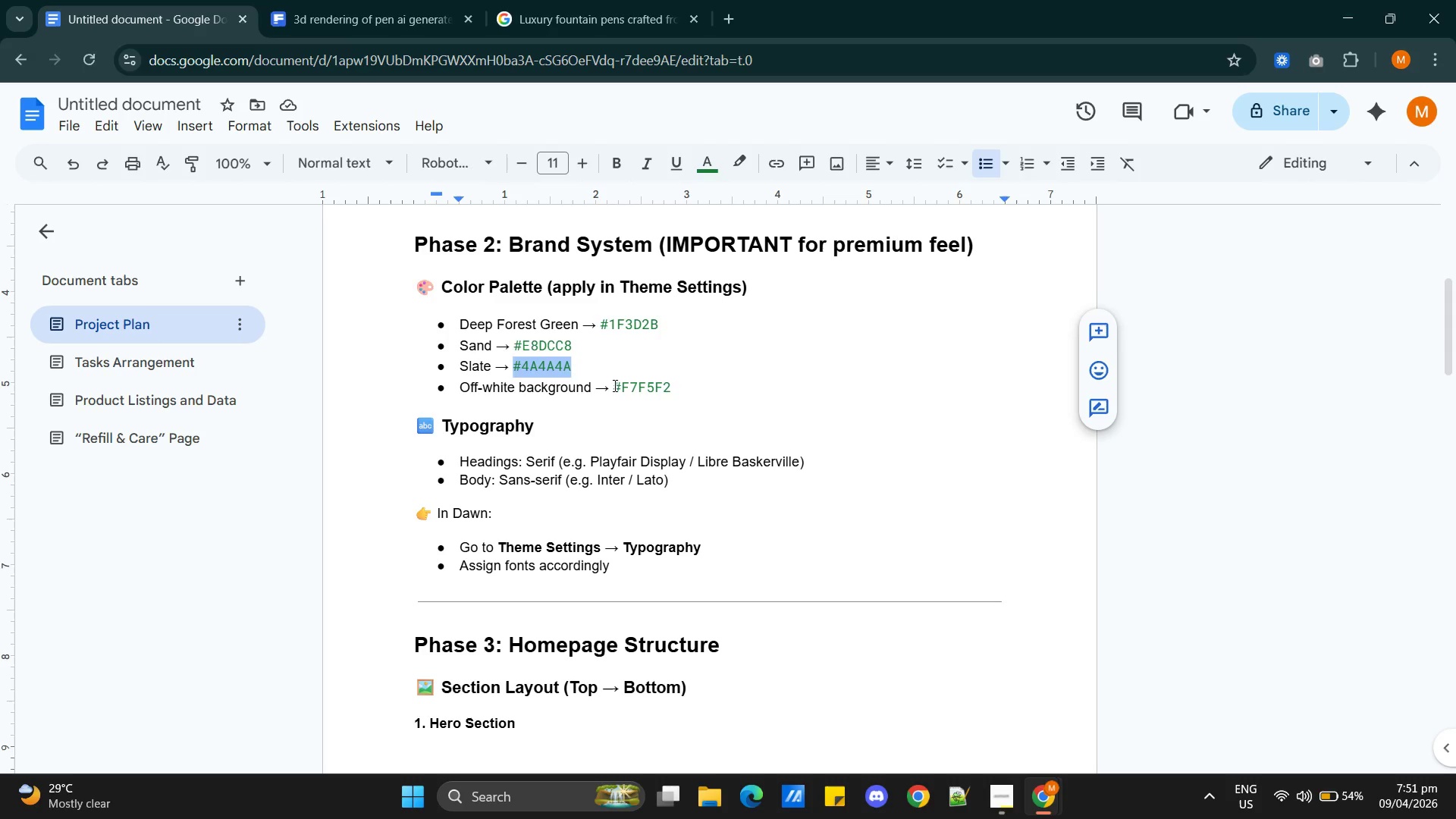 
left_click_drag(start_coordinate=[611, 388], to_coordinate=[673, 385])
 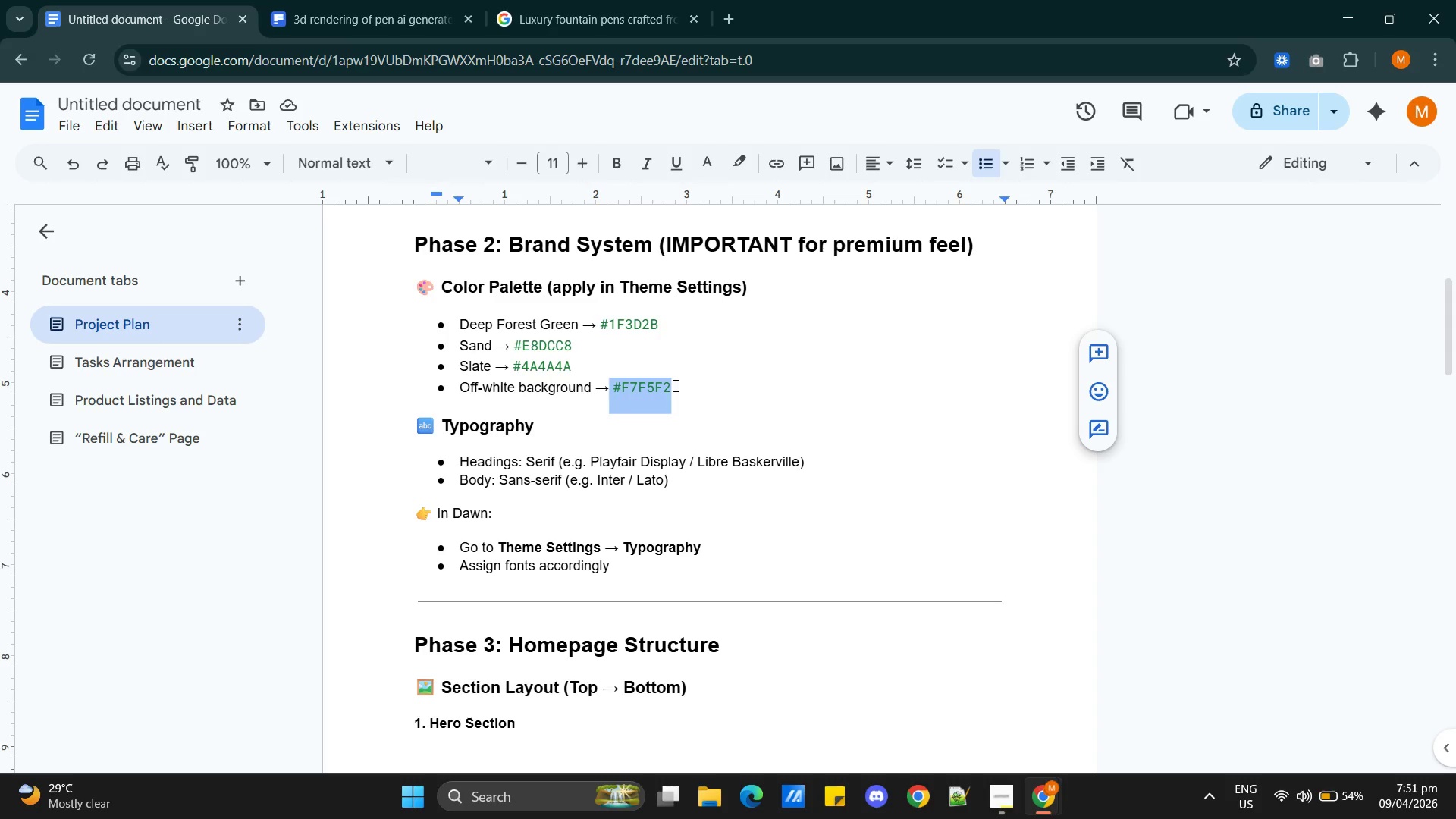 
key(Control+C)
 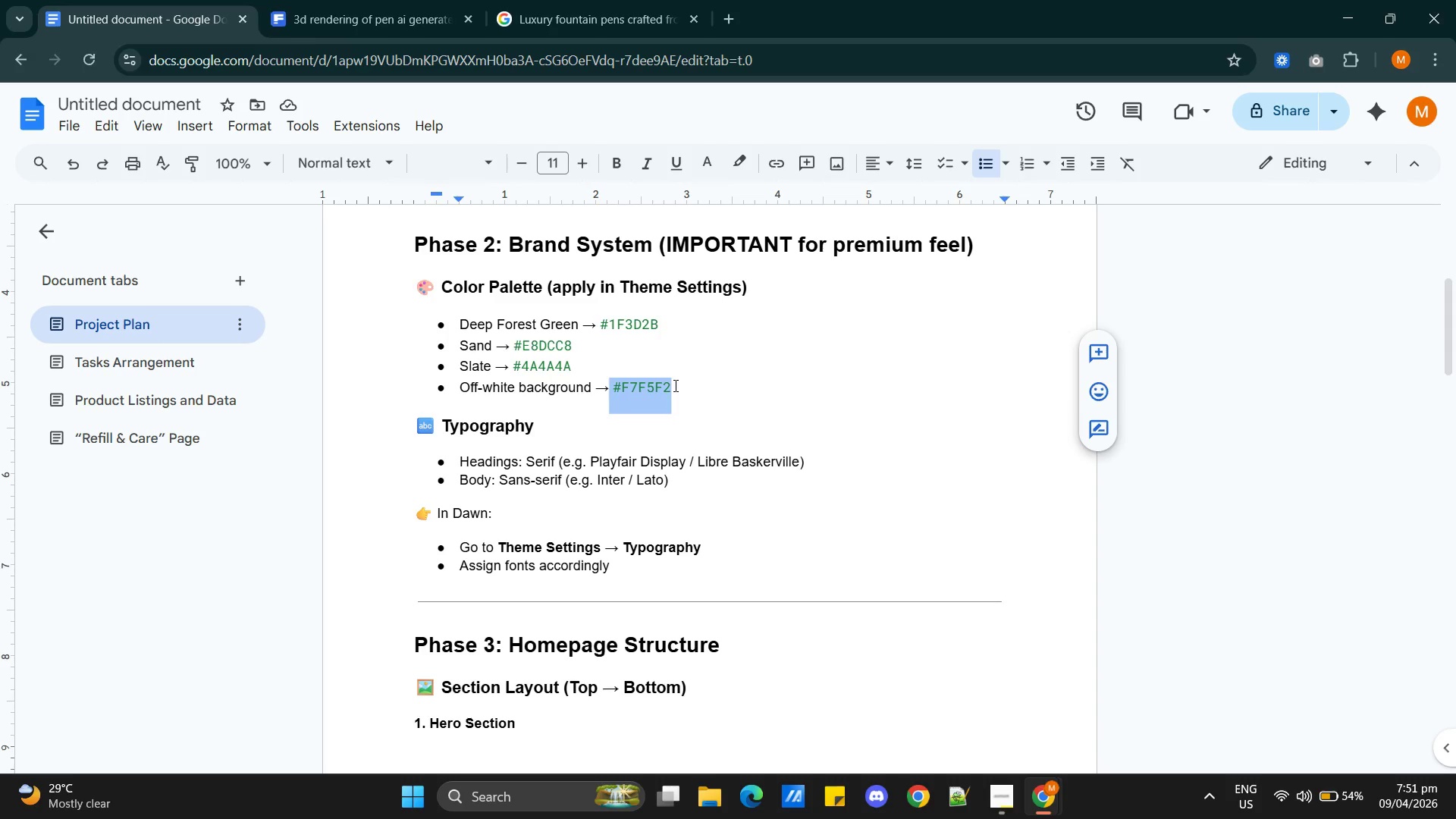 
key(Alt+AltLeft)
 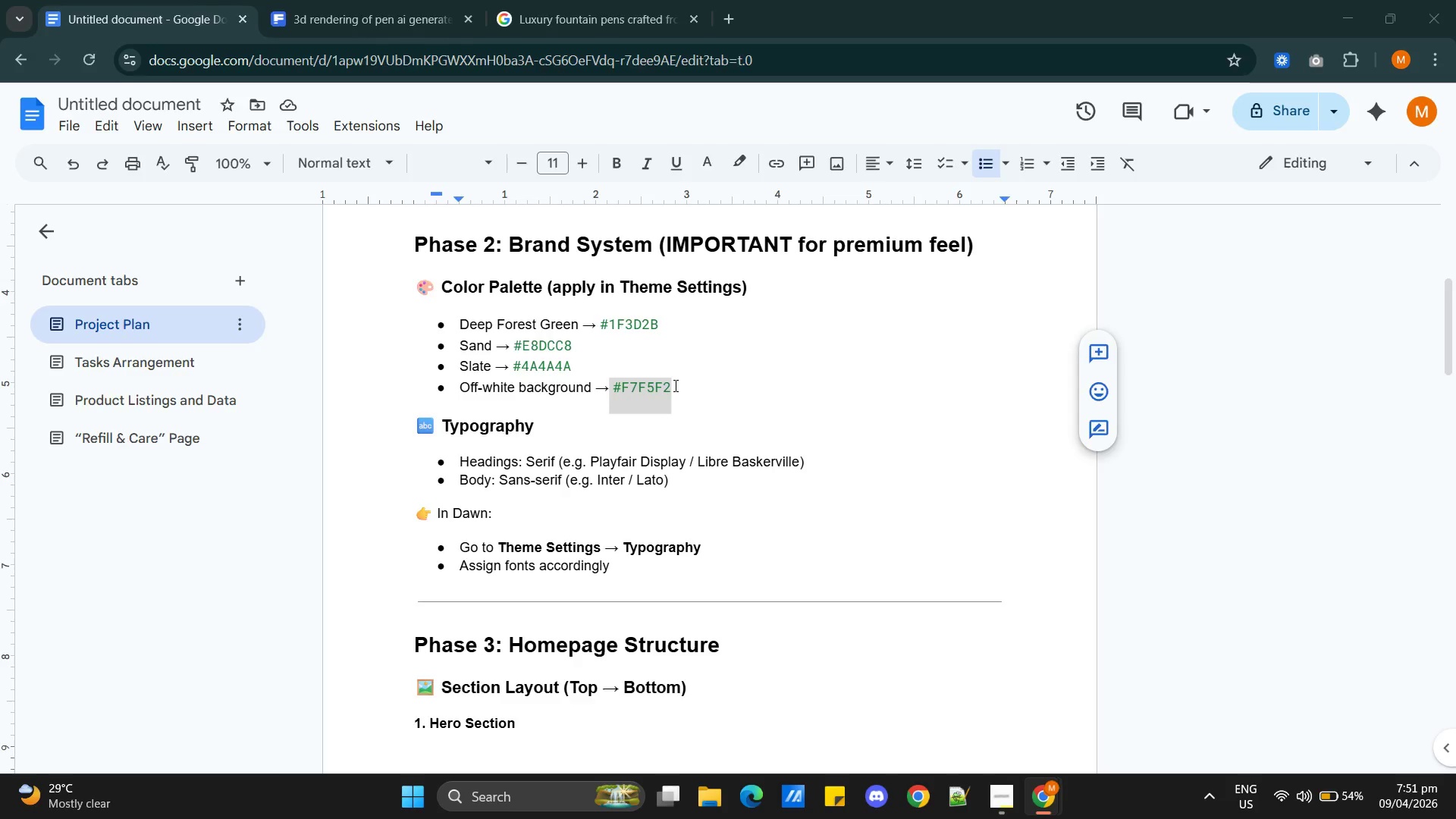 
key(Alt+Tab)
 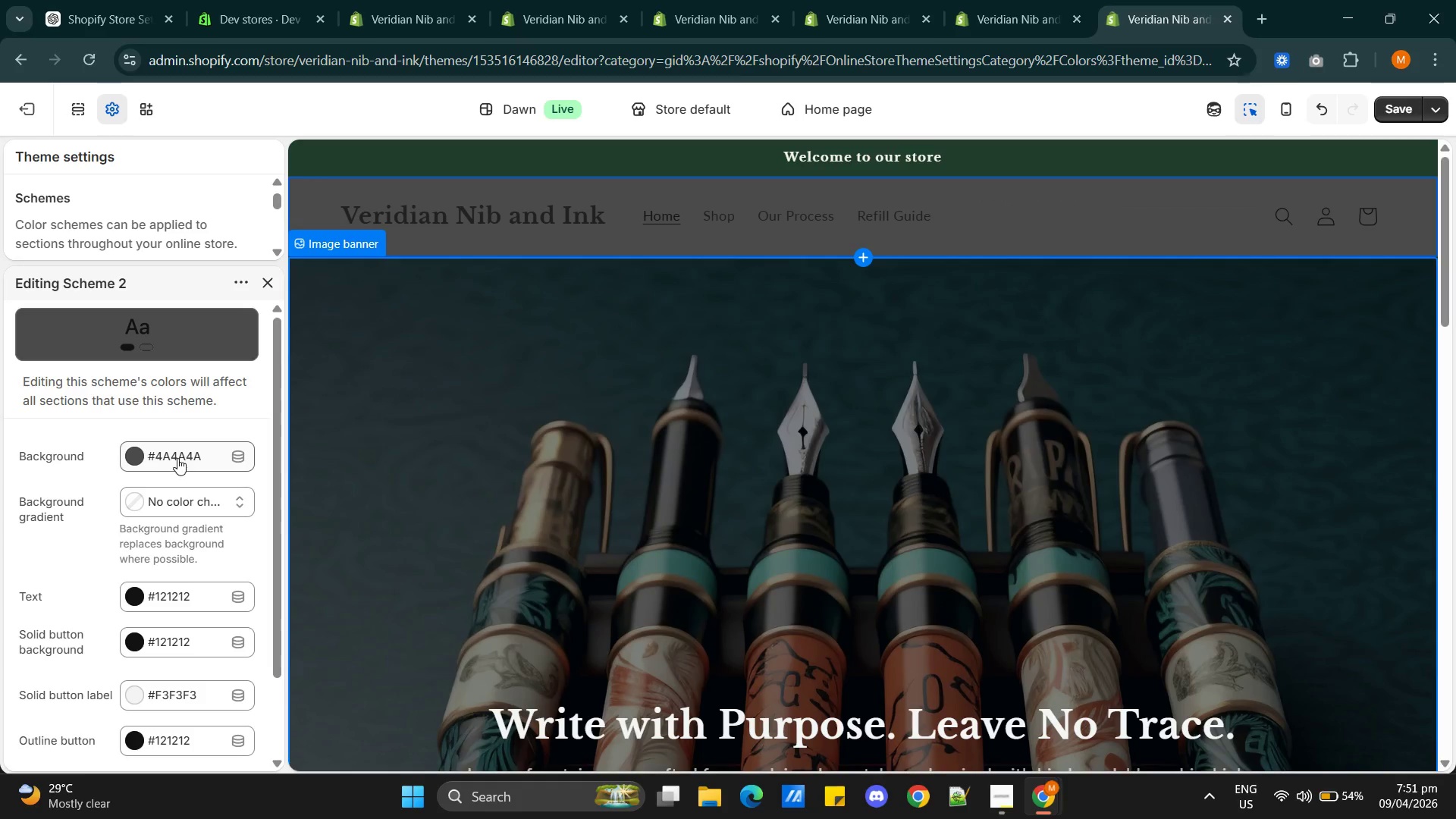 
left_click([188, 453])
 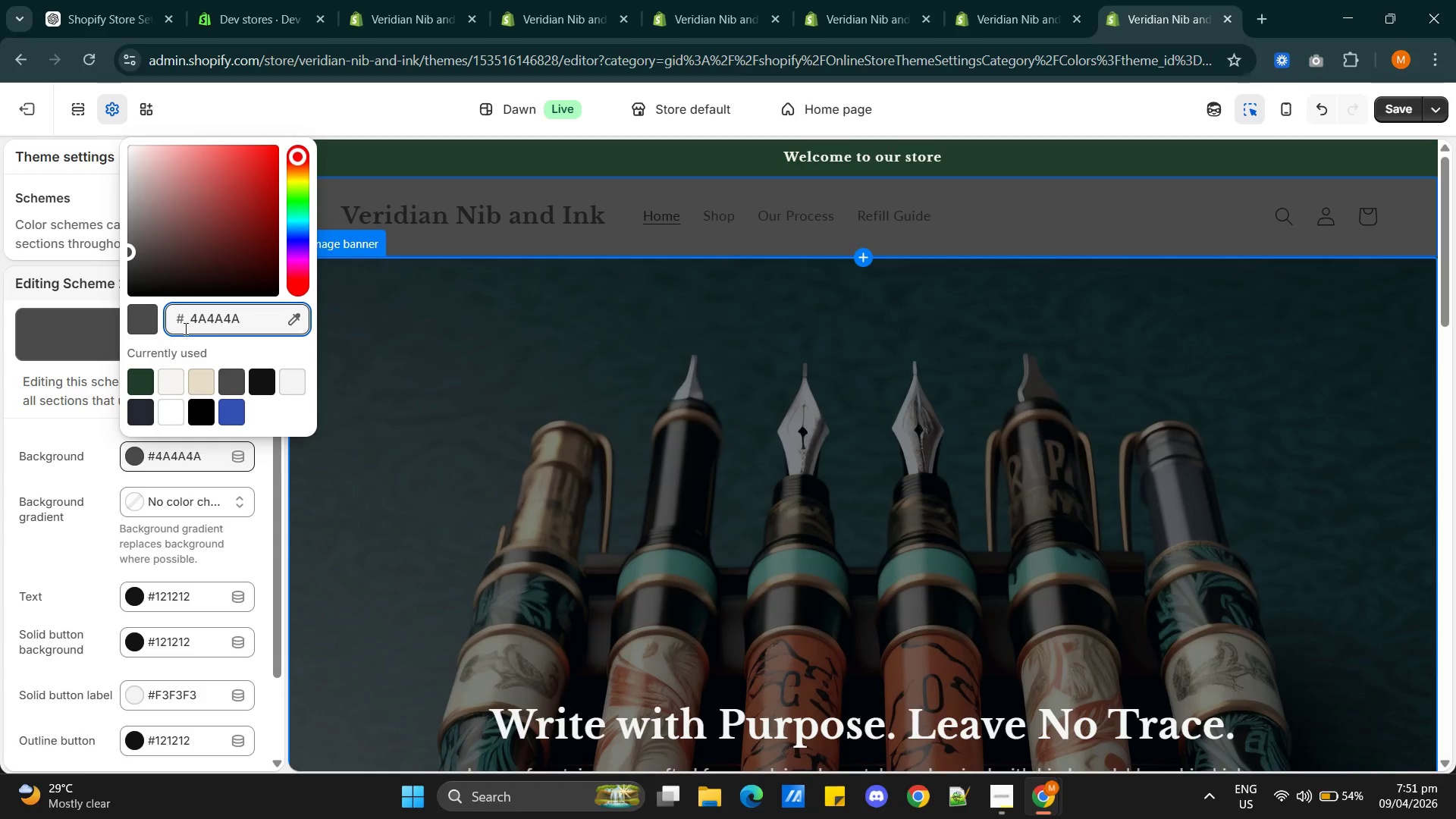 
double_click([199, 322])
 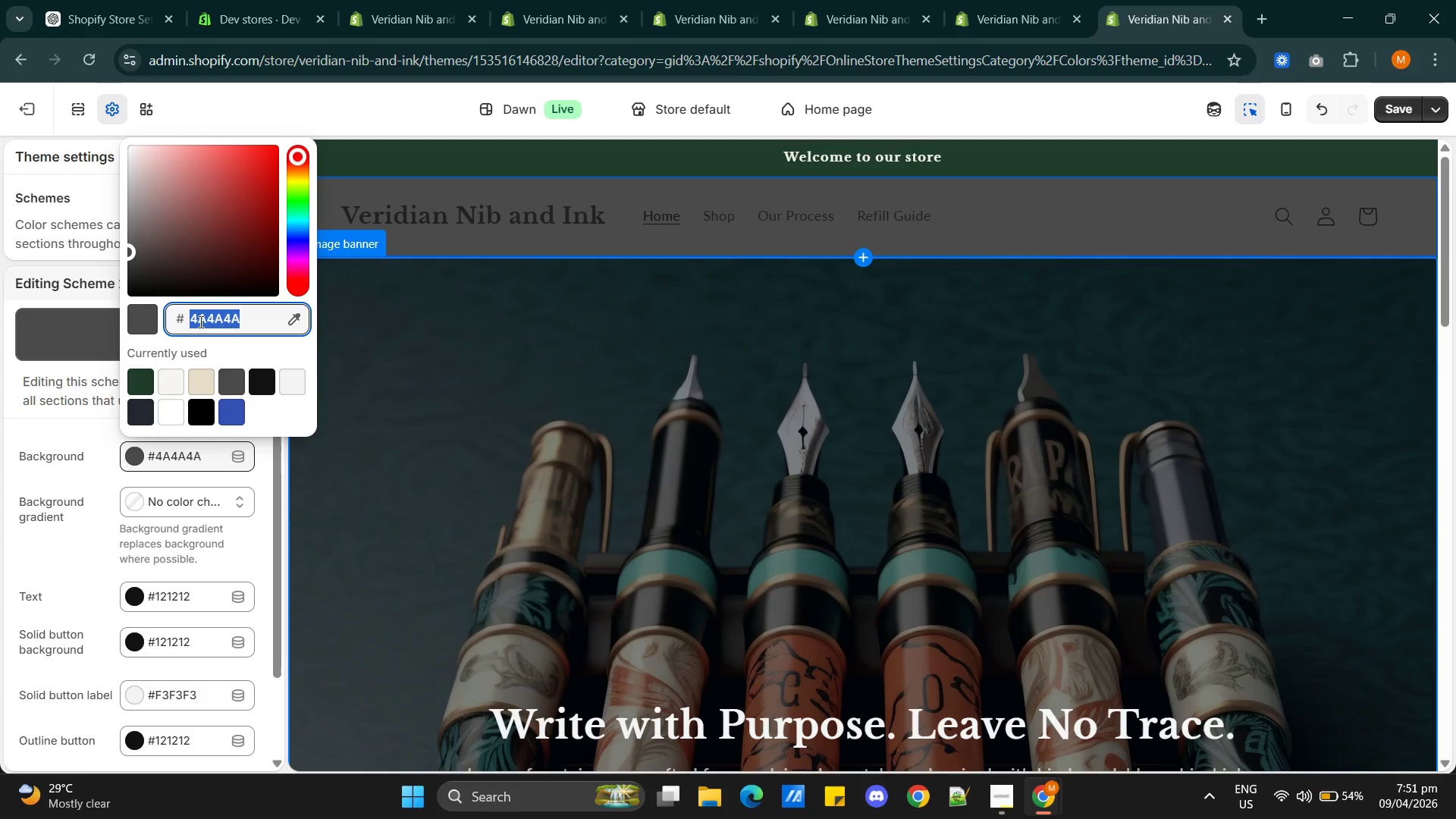 
triple_click([199, 322])
 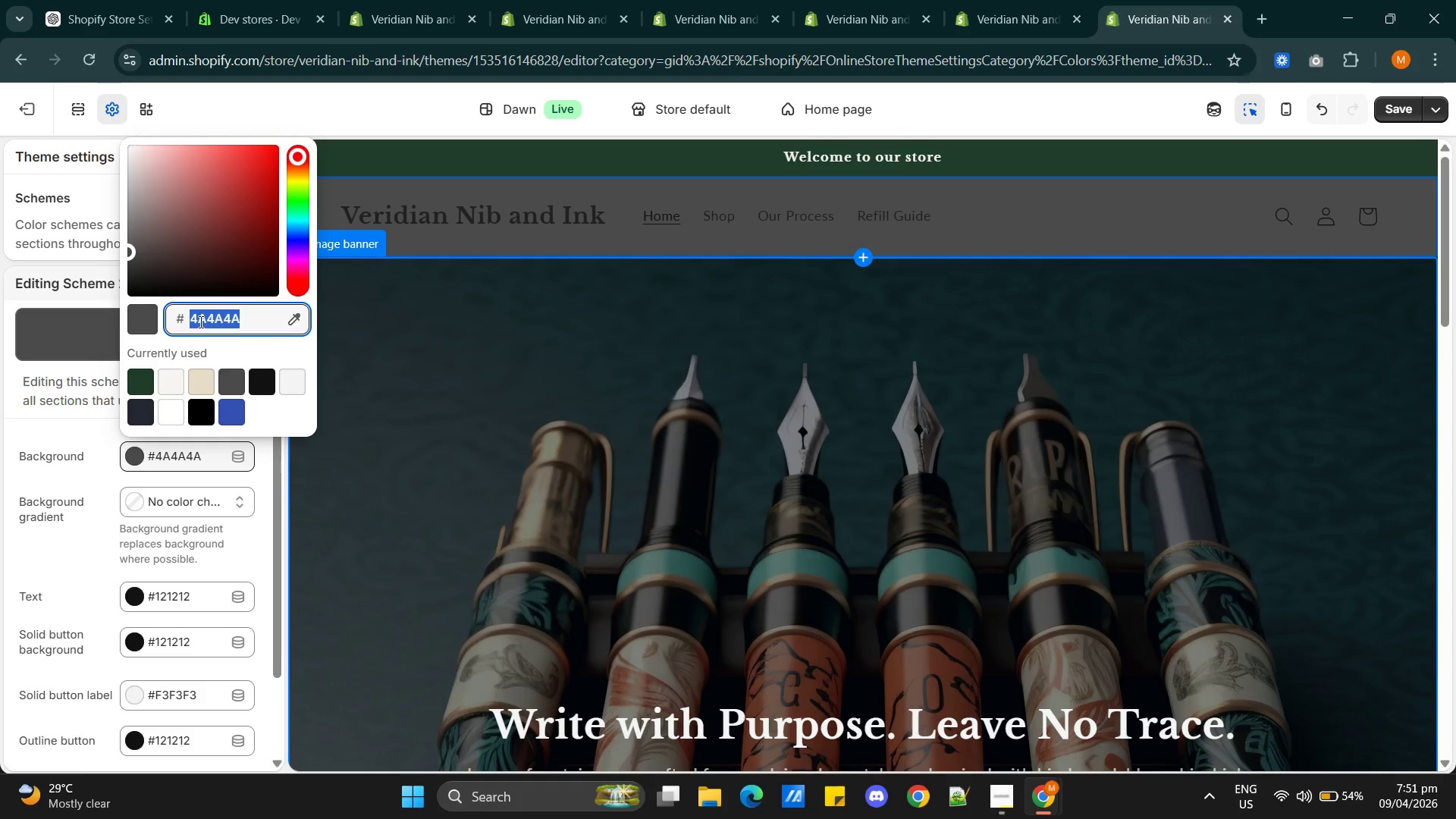 
key(Control+V)
 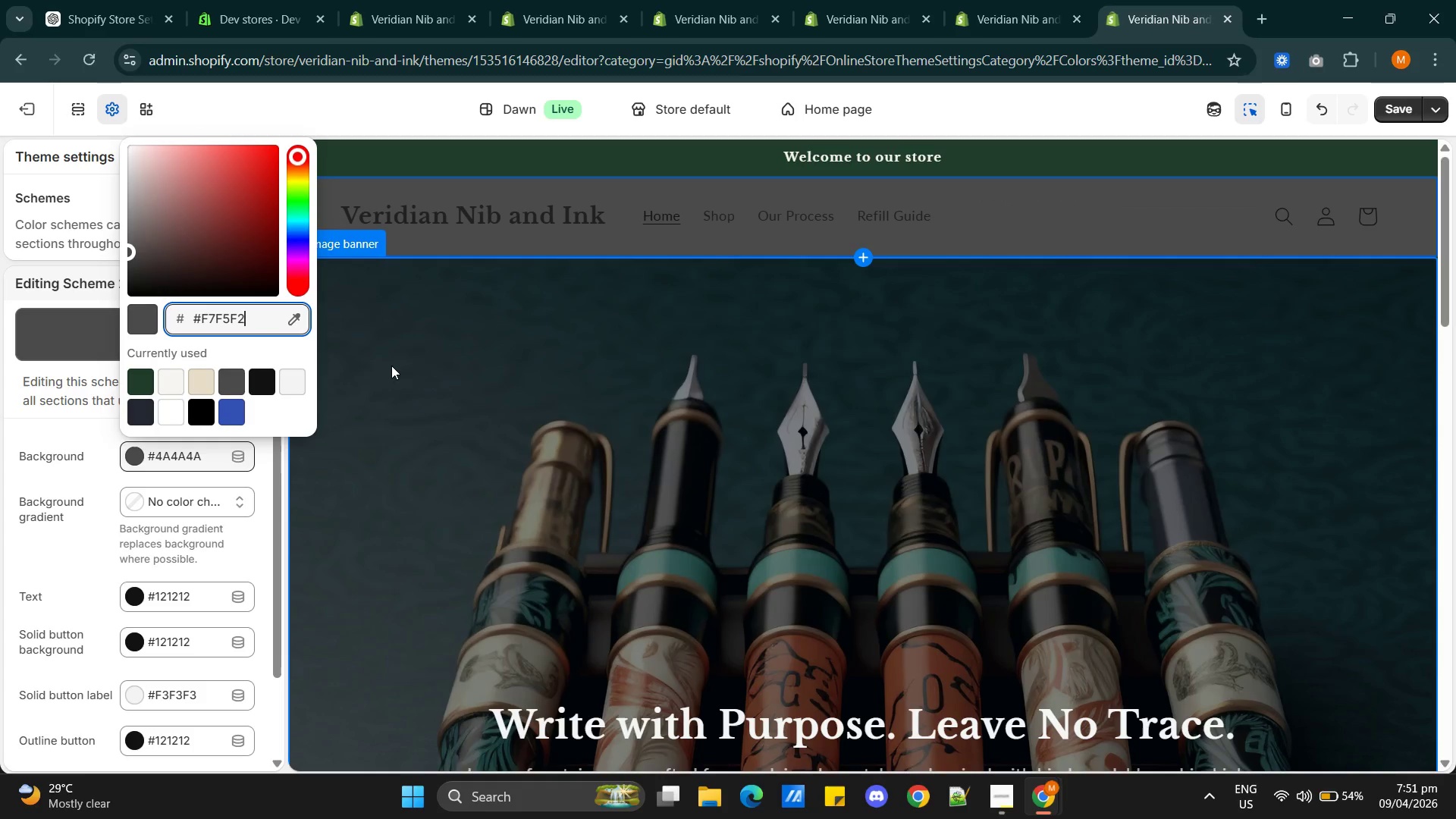 
left_click([383, 366])
 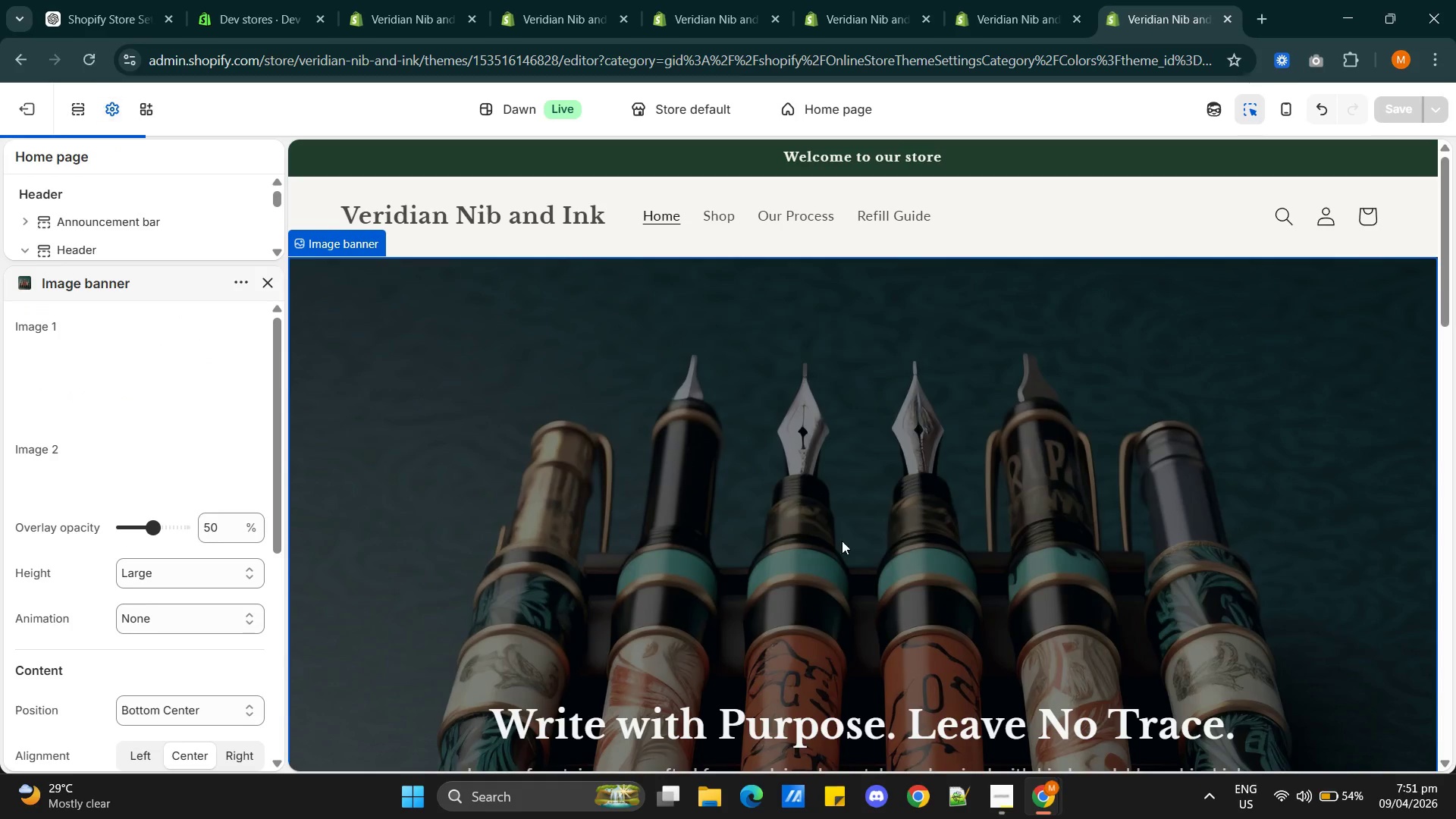 
scroll: coordinate [896, 563], scroll_direction: up, amount: 2.0
 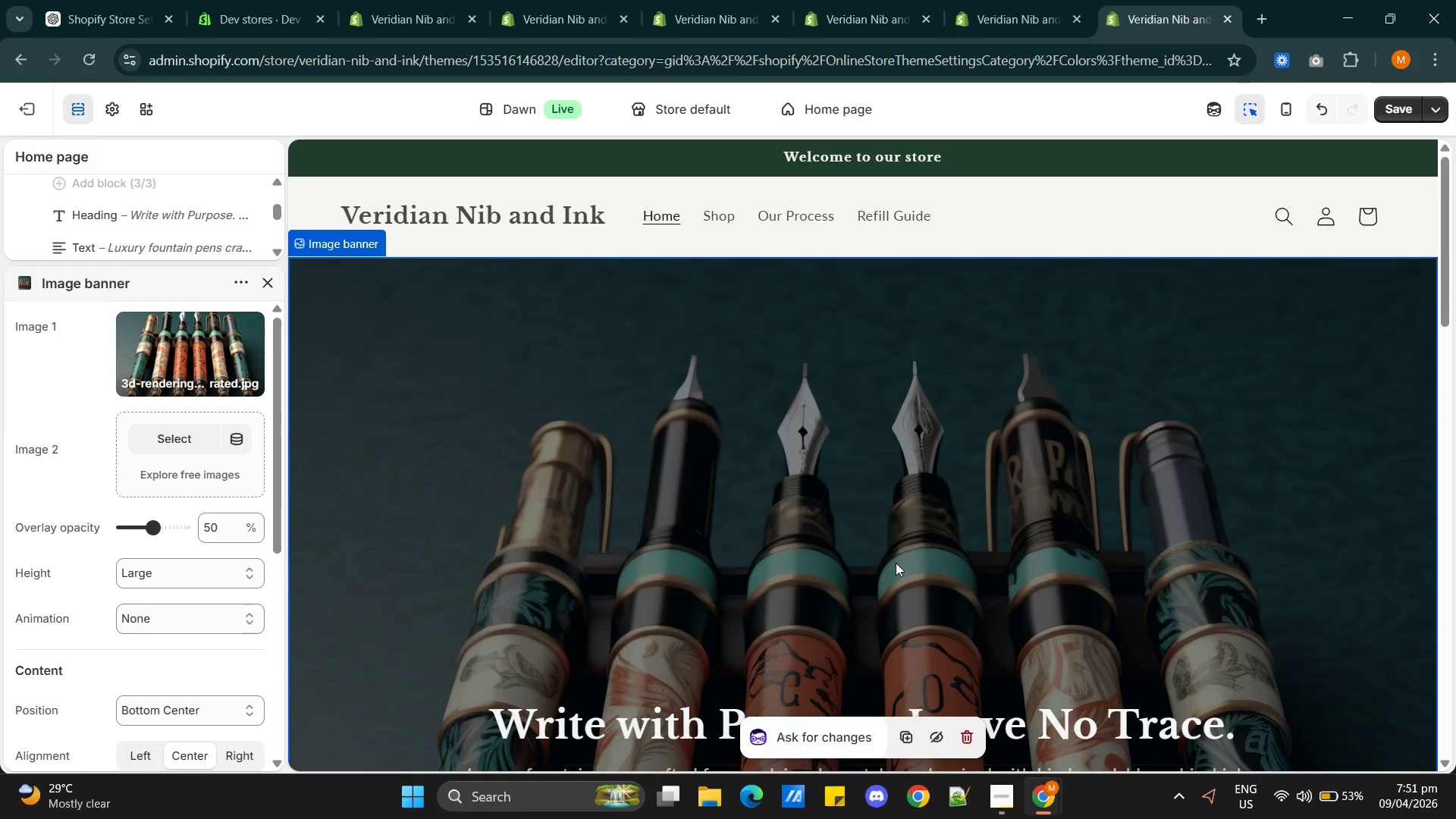 
wait(6.21)
 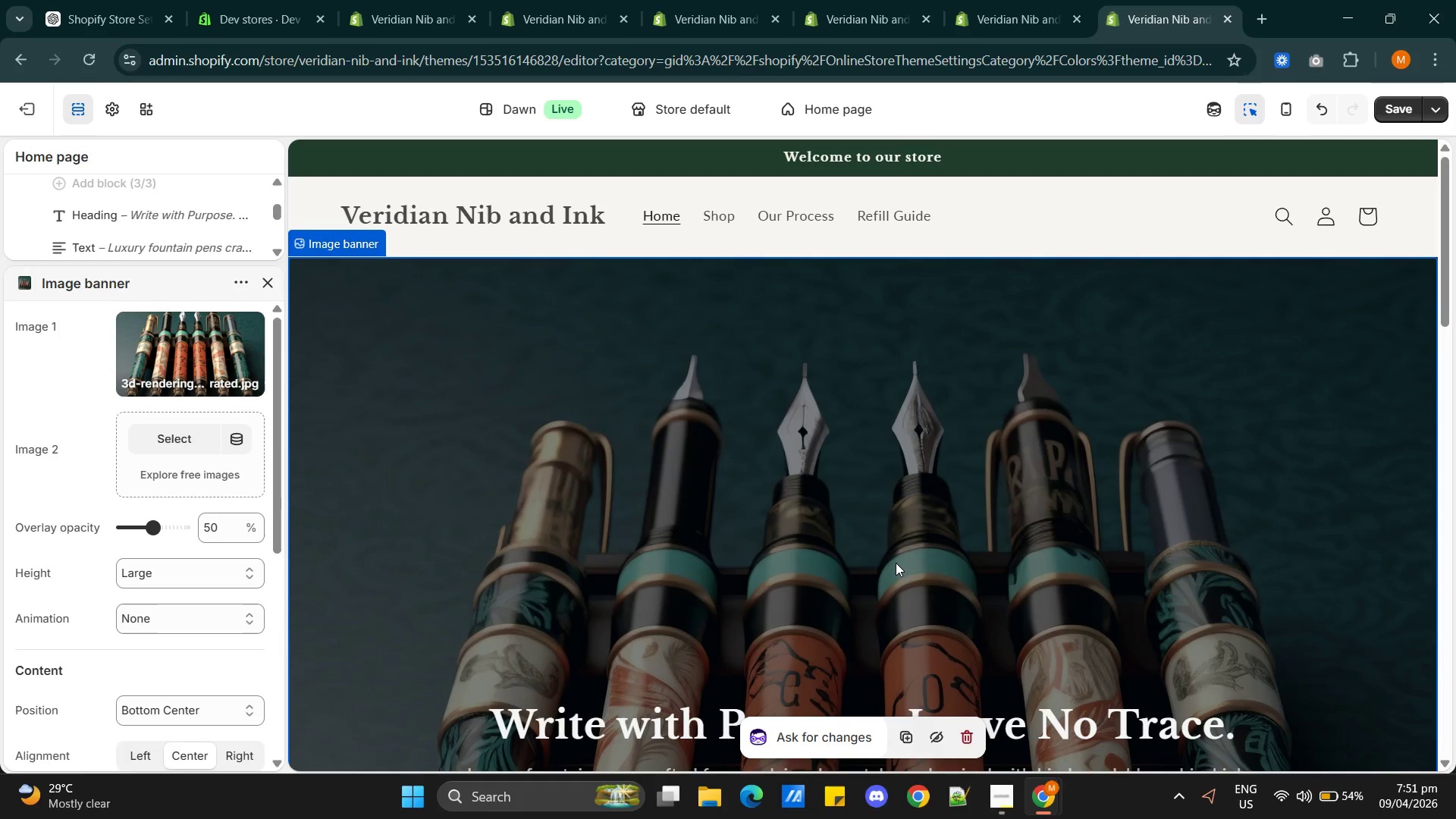 
scroll: coordinate [1089, 544], scroll_direction: down, amount: 7.0
 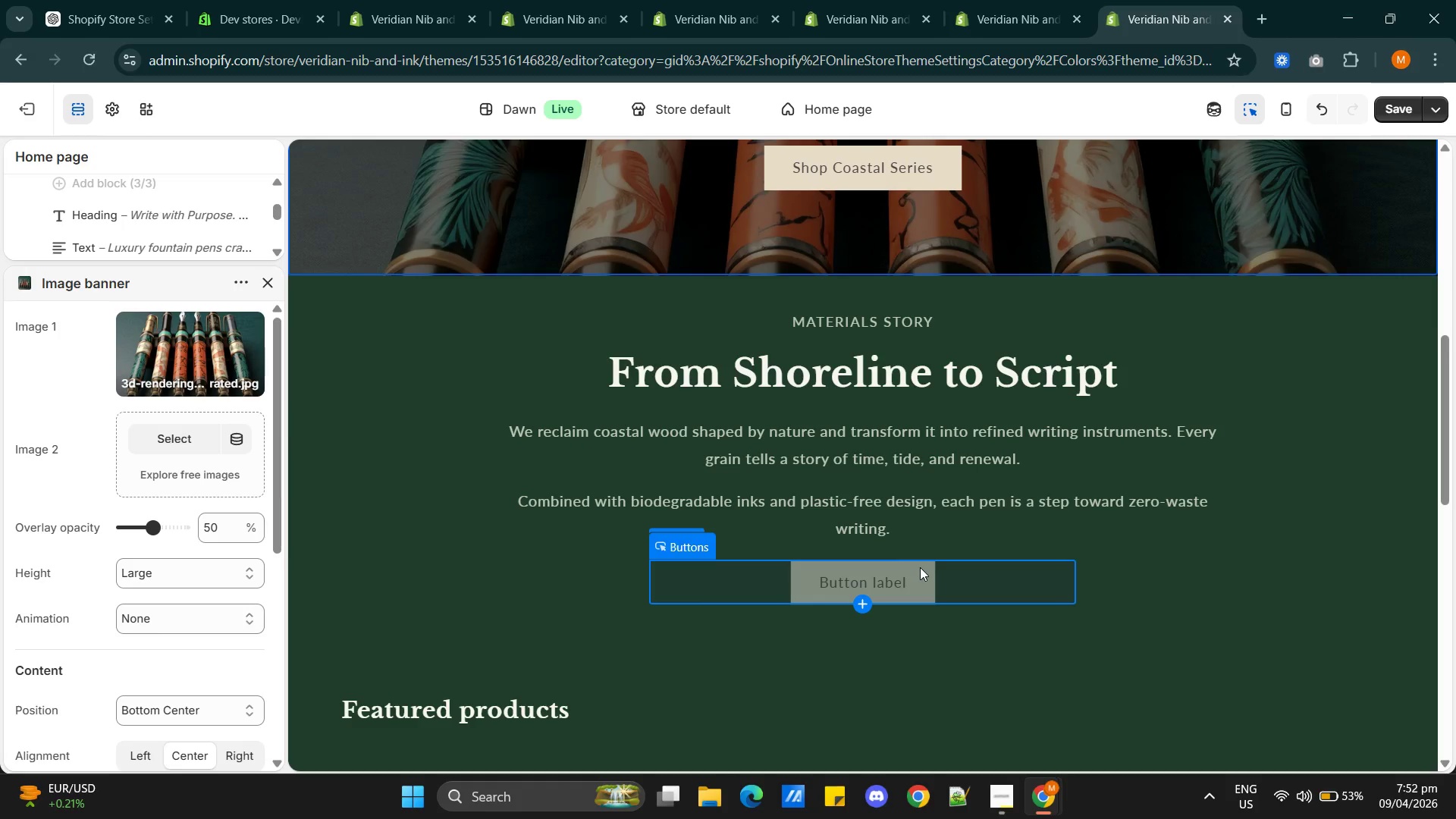 
wait(54.35)
 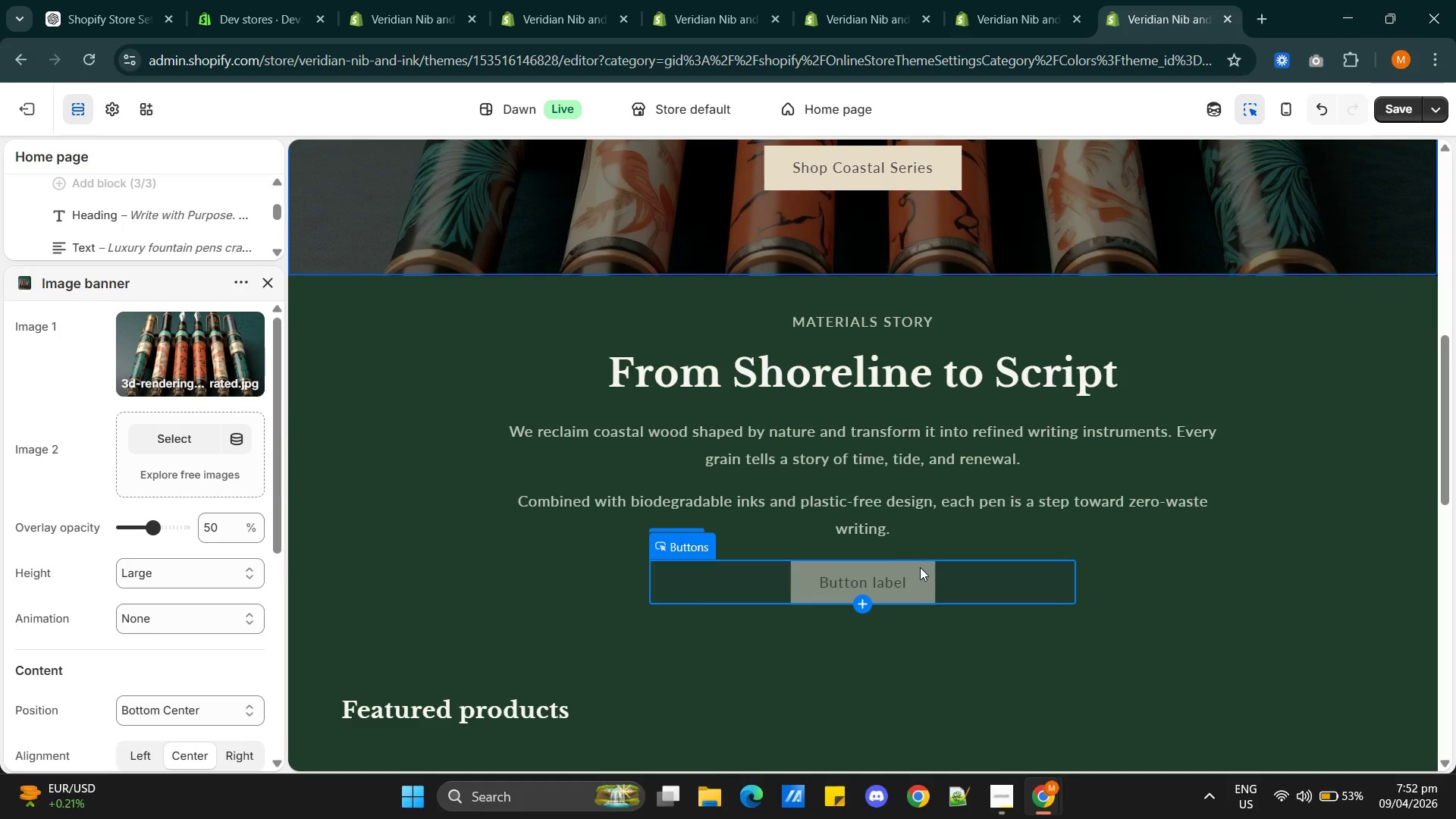 
left_click([810, 573])
 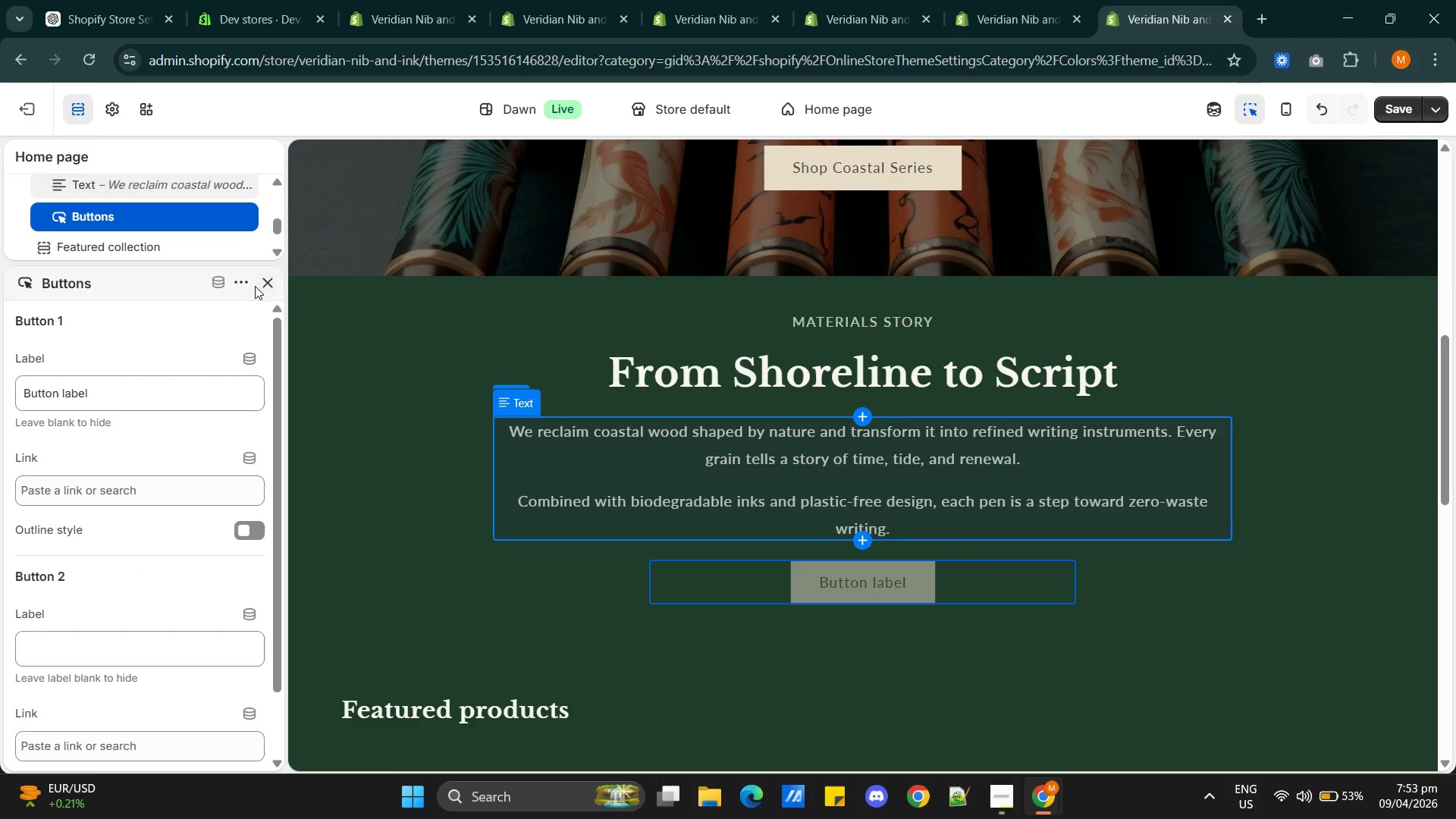 
left_click([266, 281])
 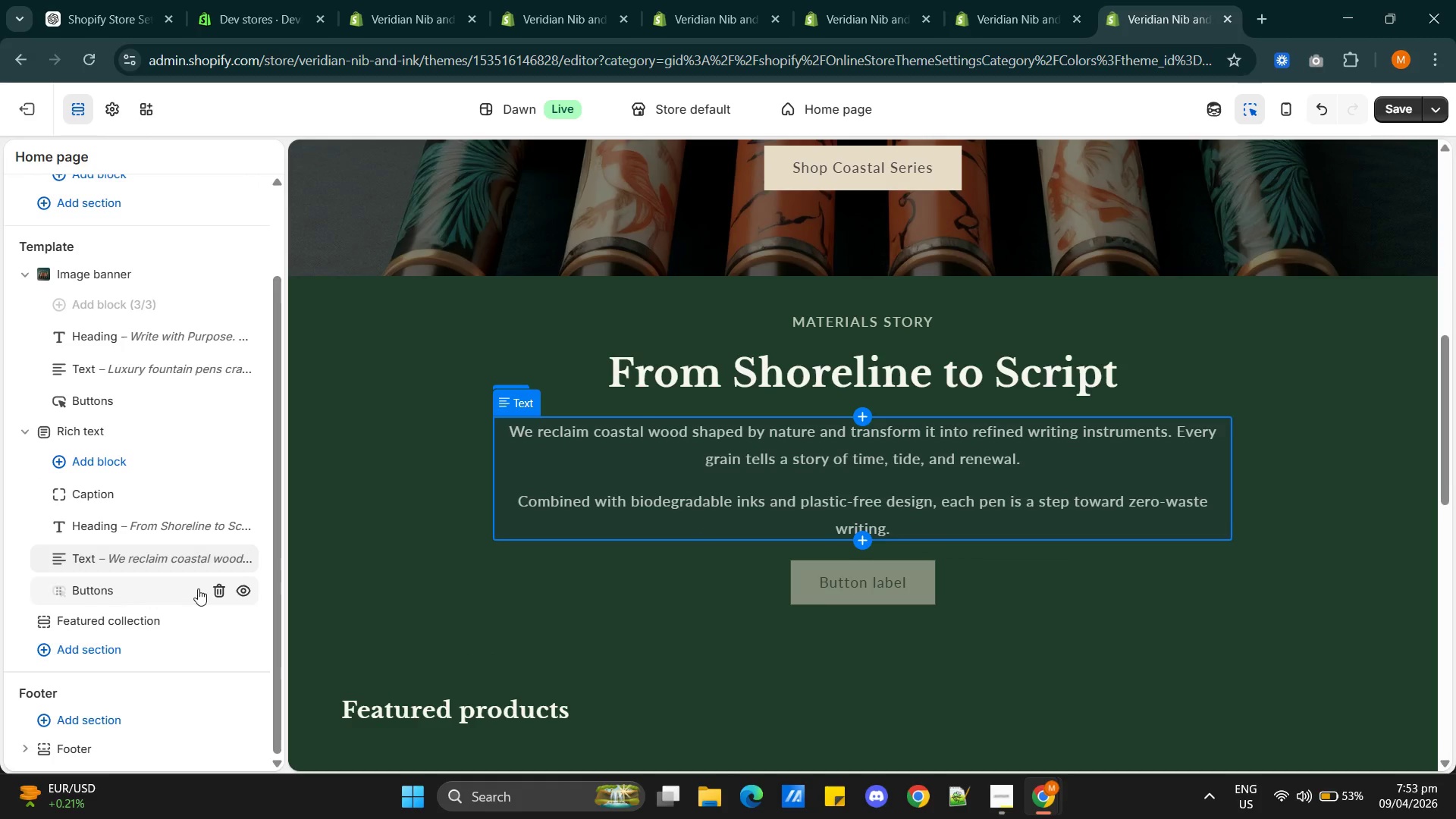 
left_click([221, 586])
 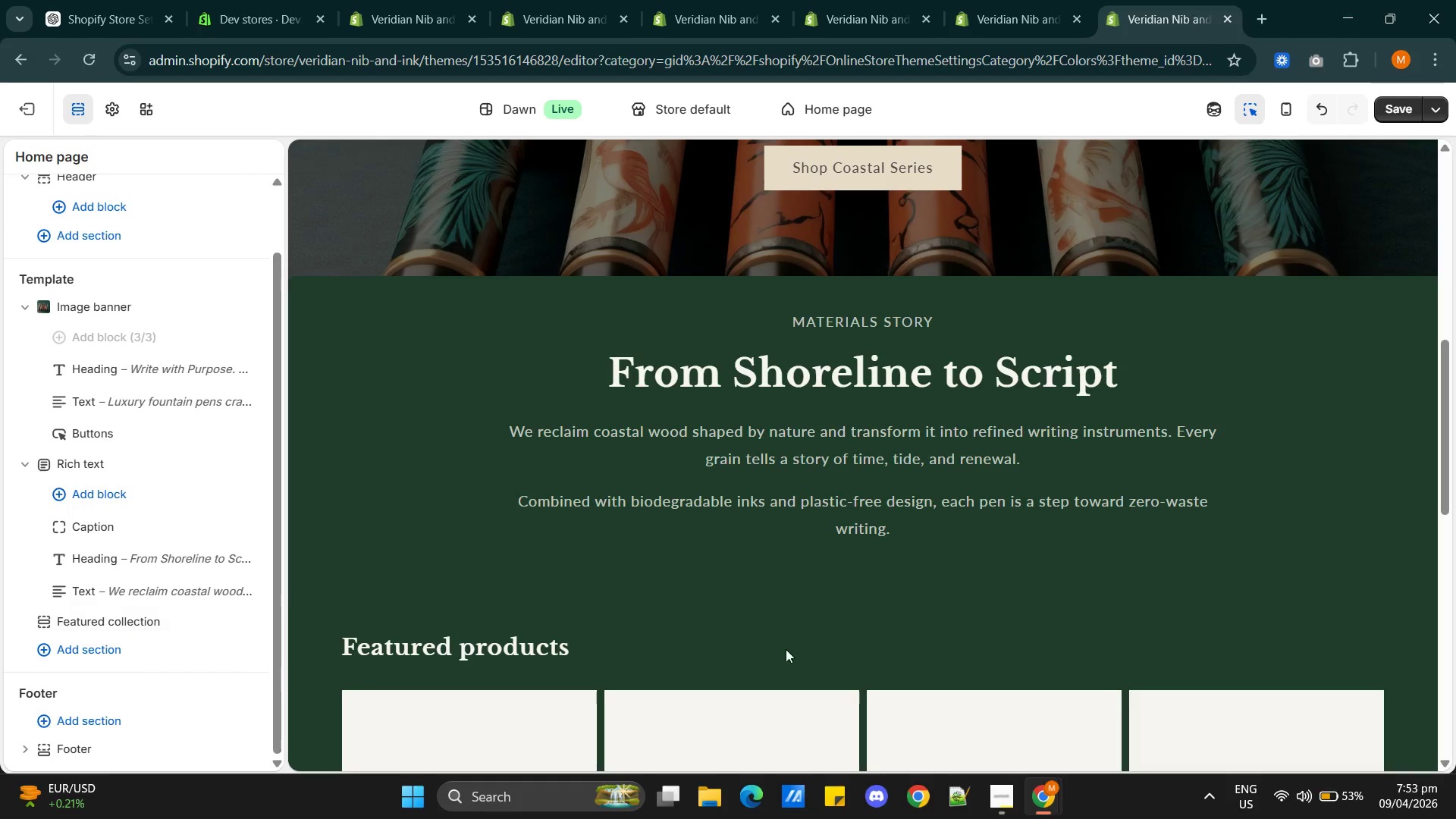 
scroll: coordinate [812, 661], scroll_direction: down, amount: 8.0
 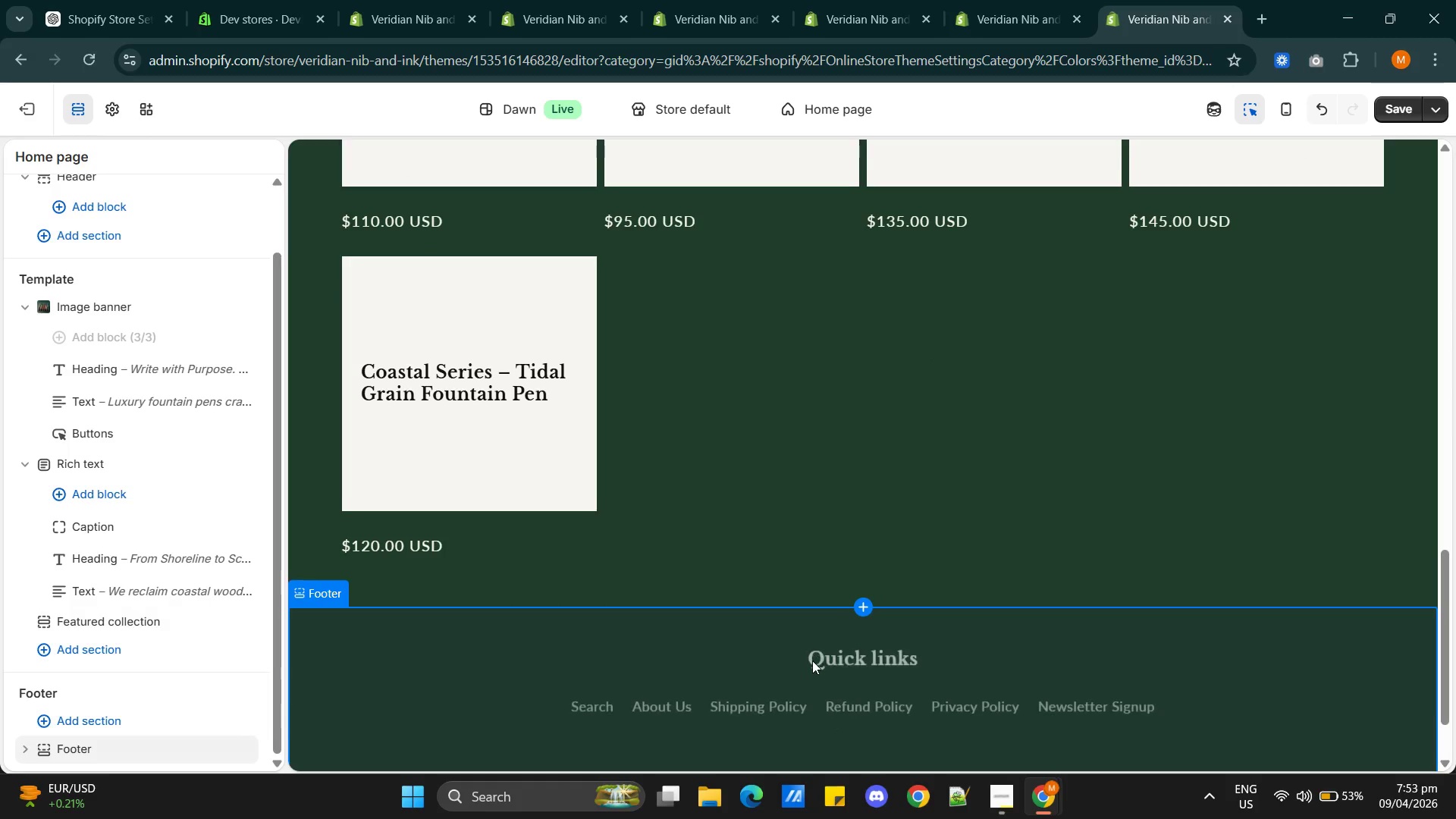 
scroll: coordinate [812, 661], scroll_direction: up, amount: 22.0
 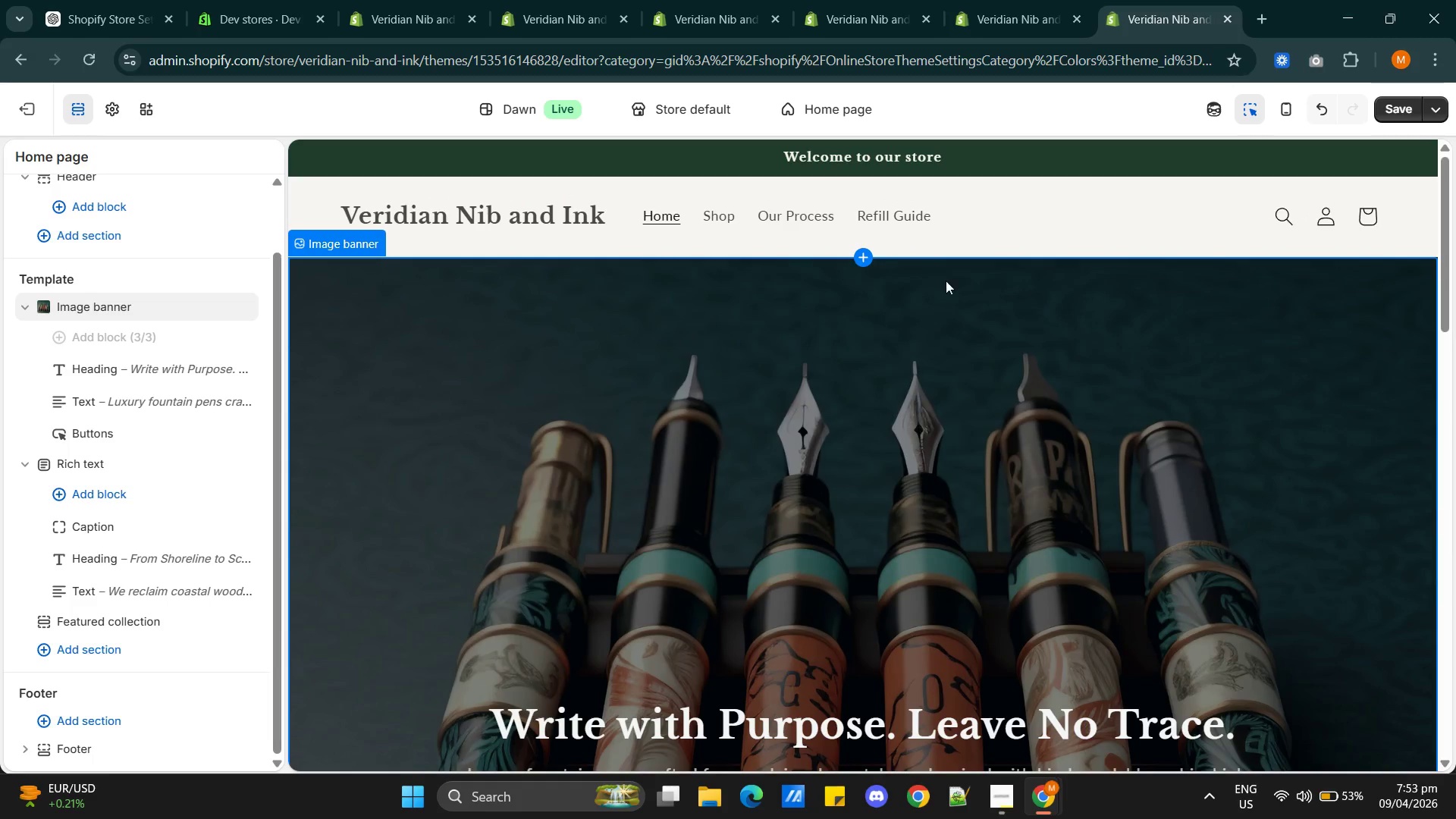 
left_click([1000, 218])
 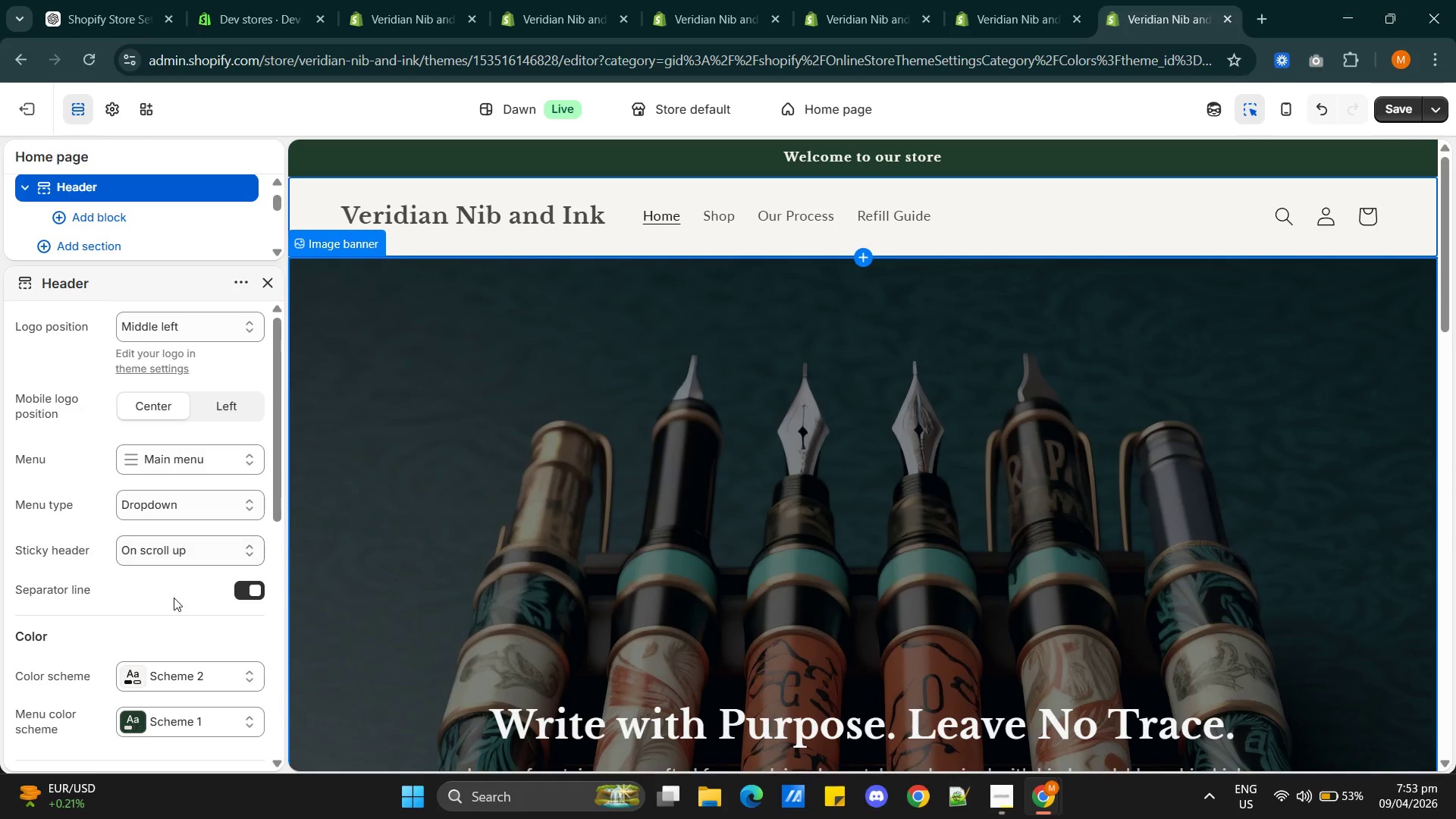 
scroll: coordinate [193, 535], scroll_direction: up, amount: 7.0
 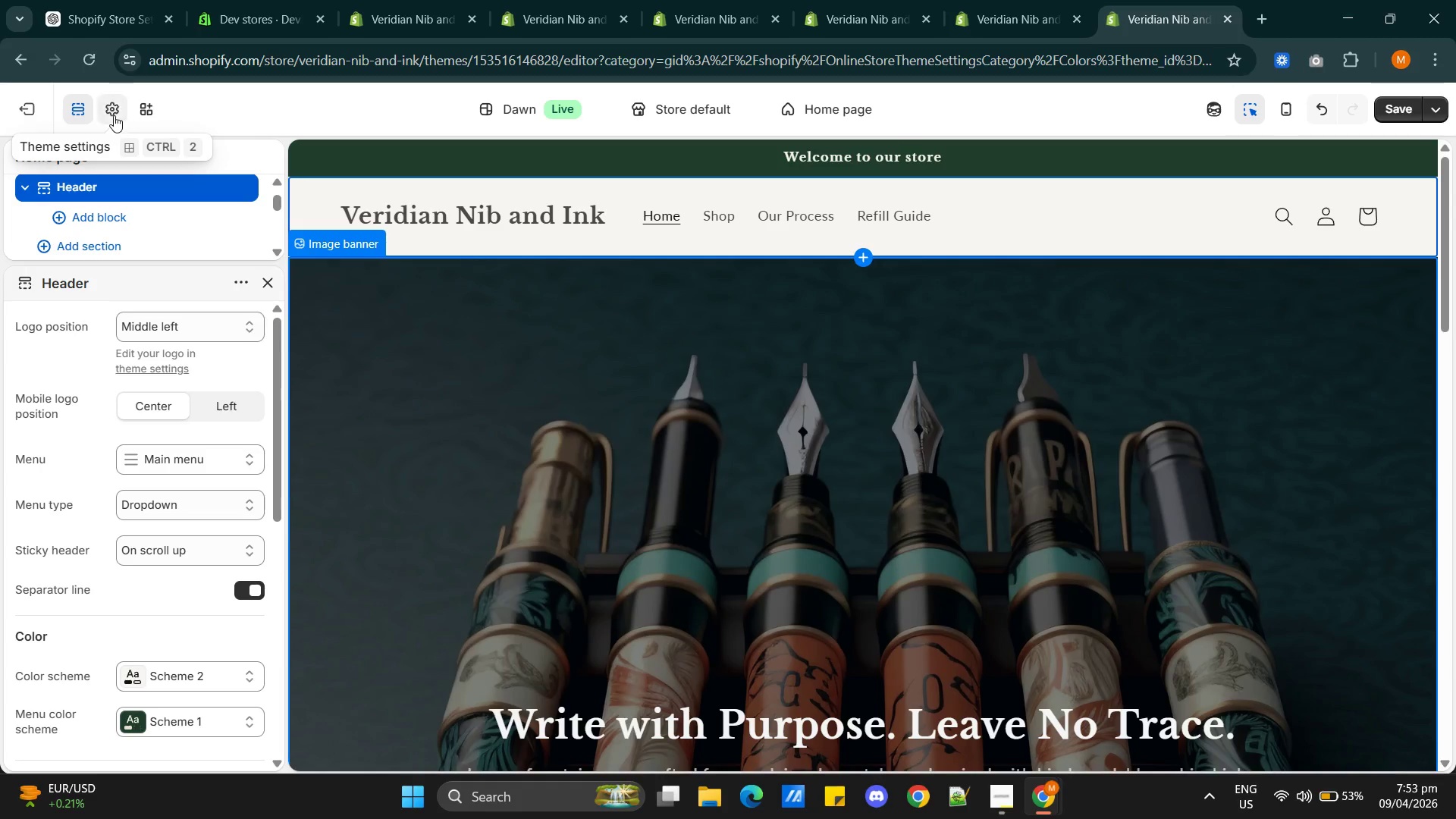 
left_click([114, 115])
 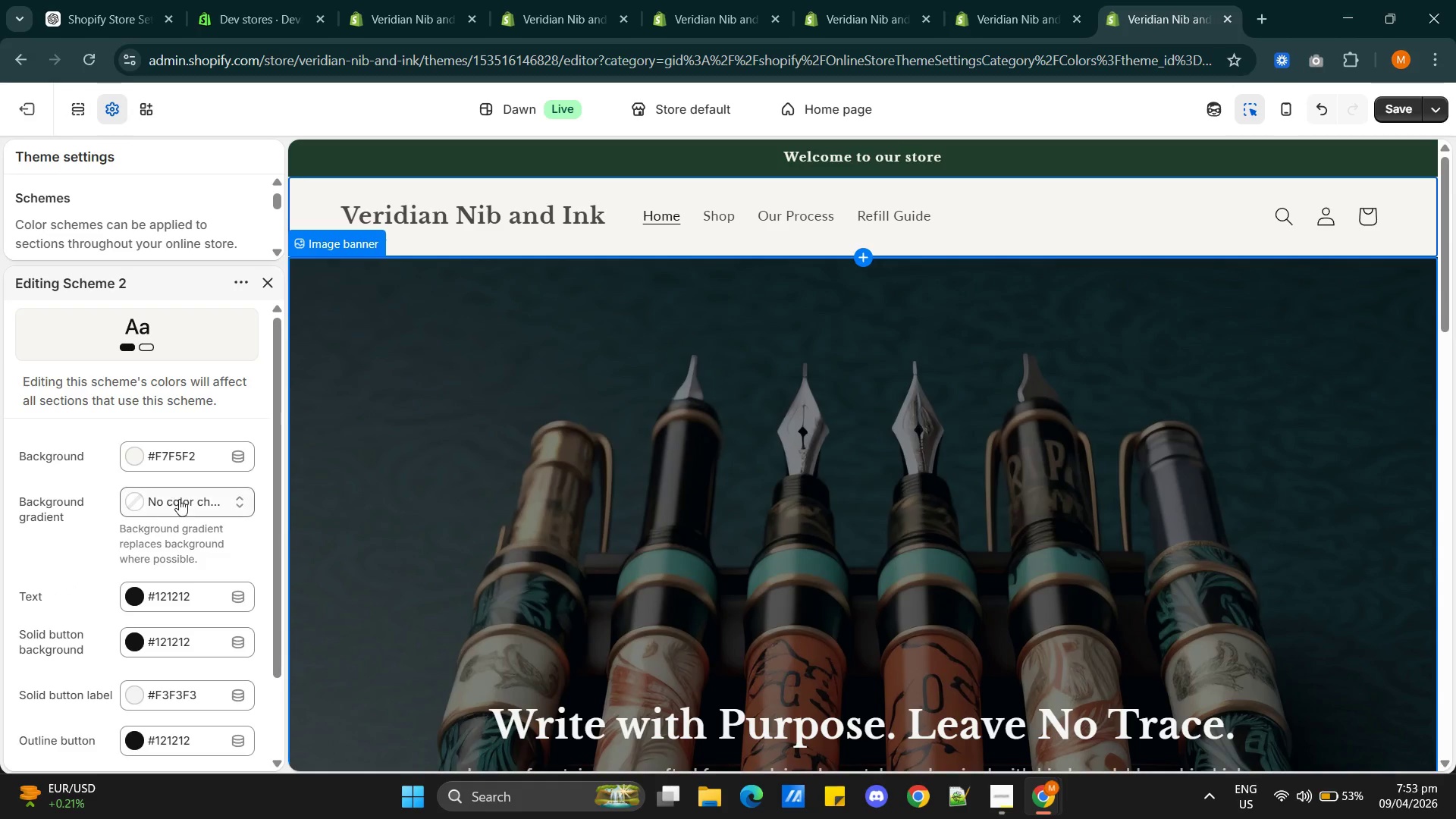 
scroll: coordinate [194, 493], scroll_direction: down, amount: 2.0
 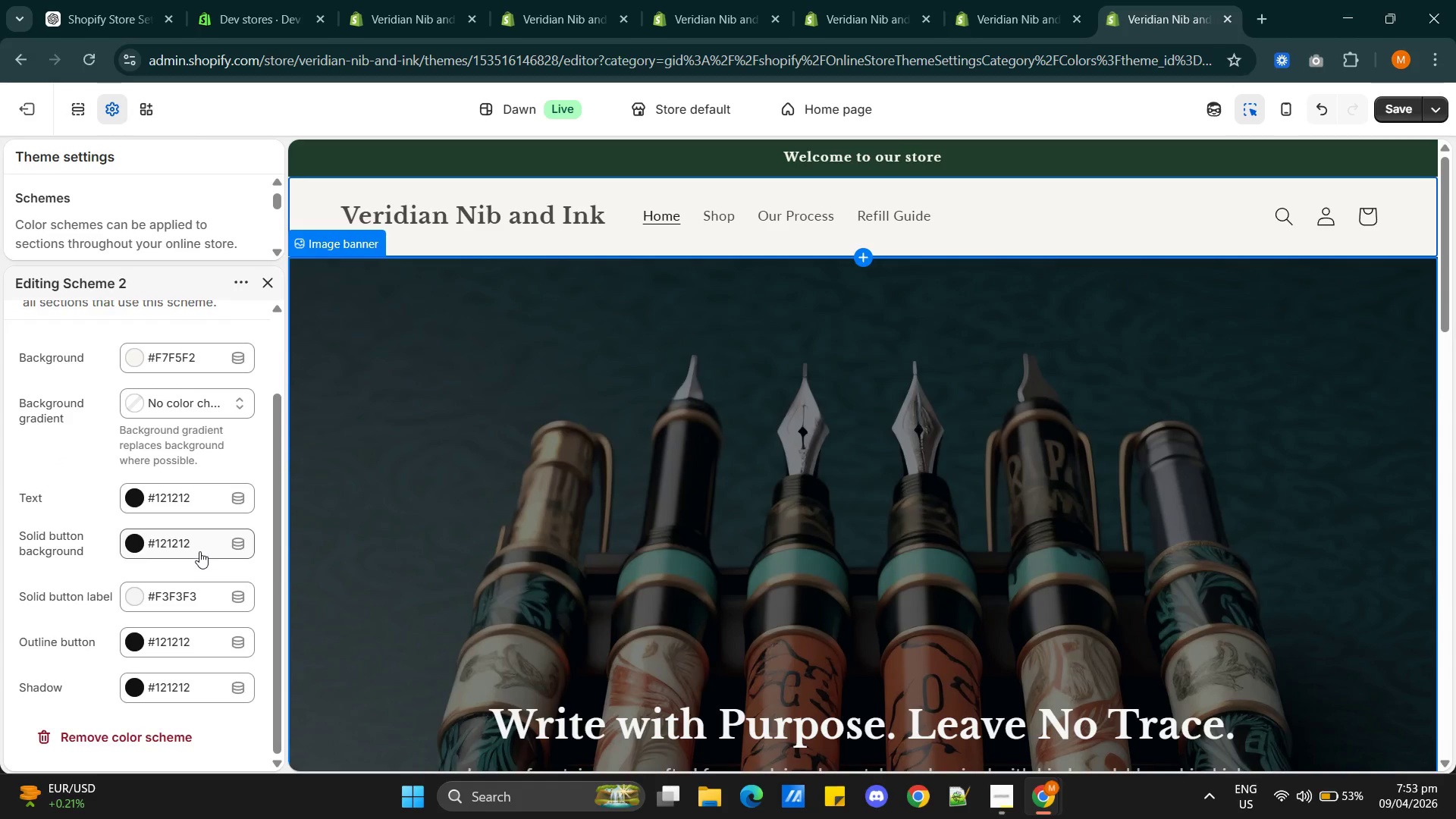 
wait(6.37)
 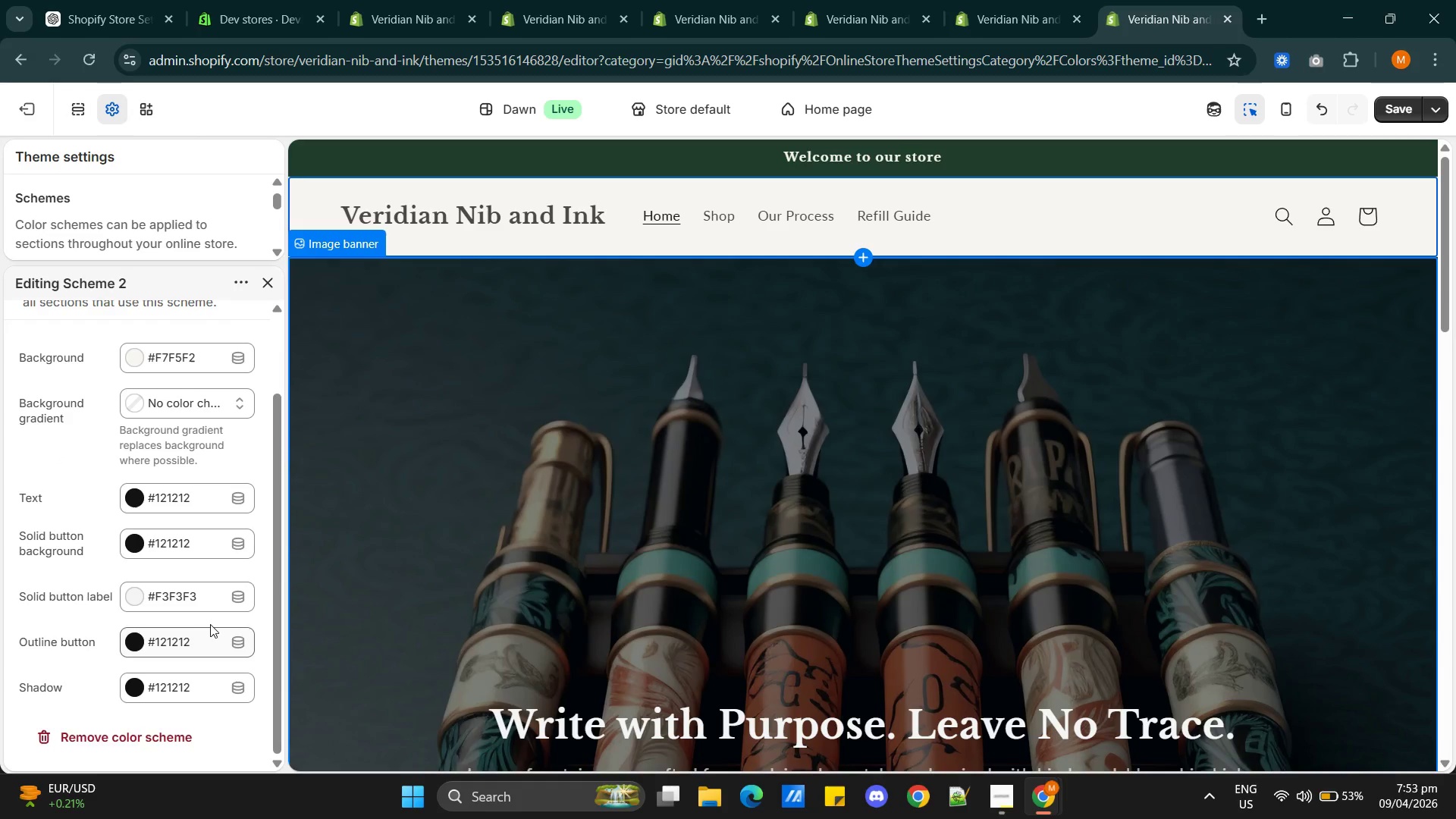 
left_click([180, 503])
 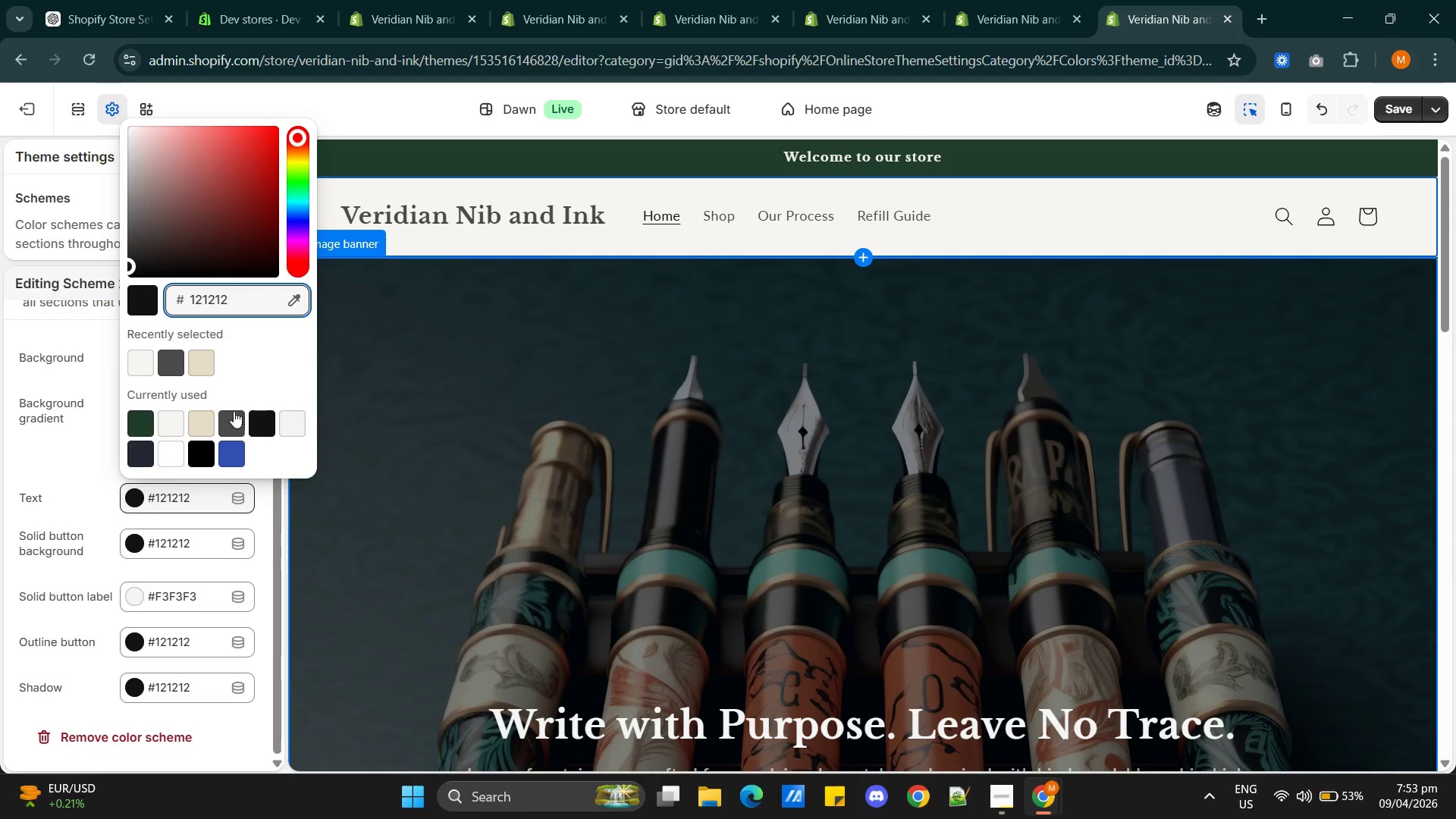 
left_click([174, 360])
 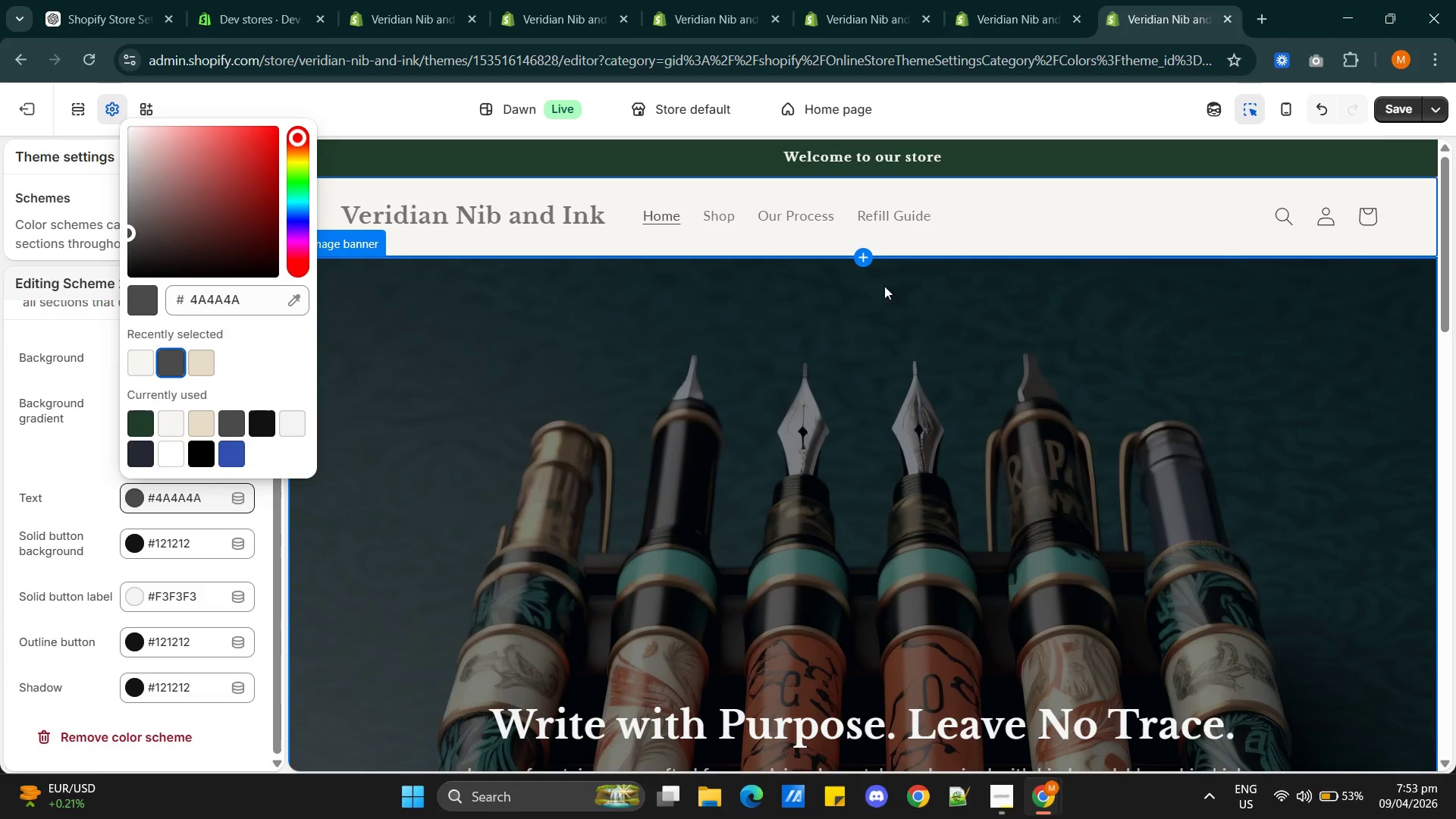 
wait(5.33)
 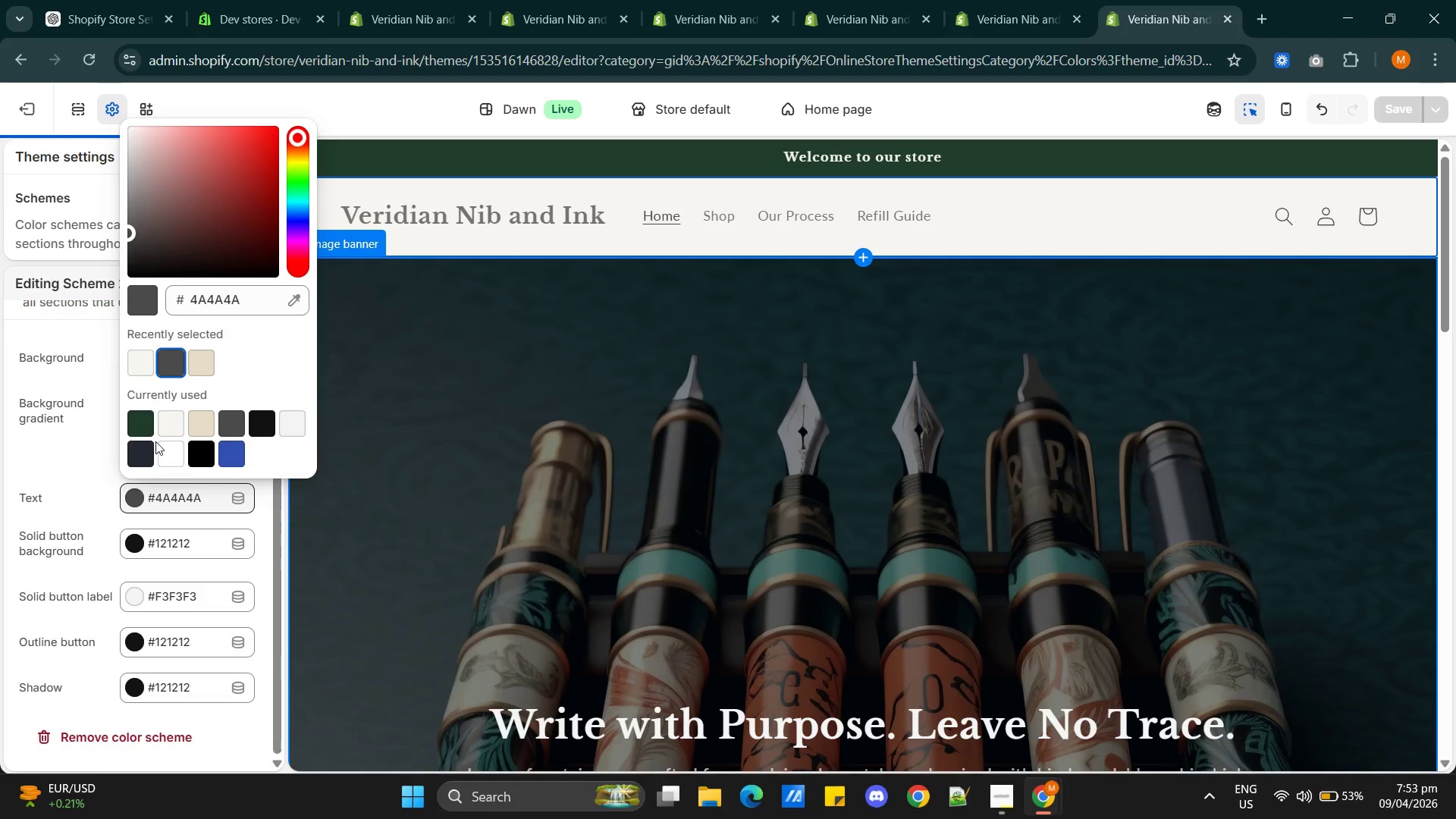 
left_click([996, 209])
 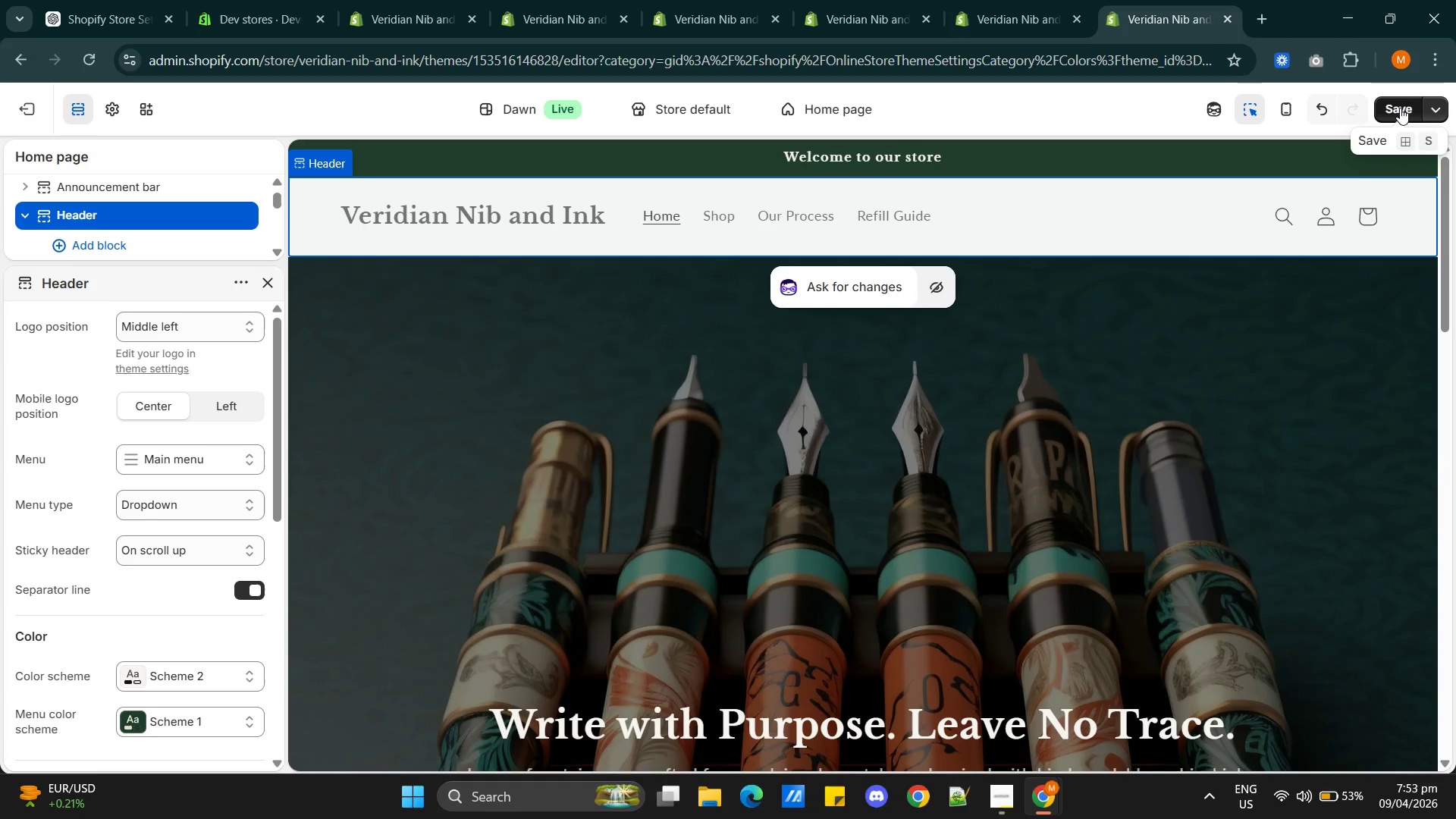 
left_click([1400, 108])
 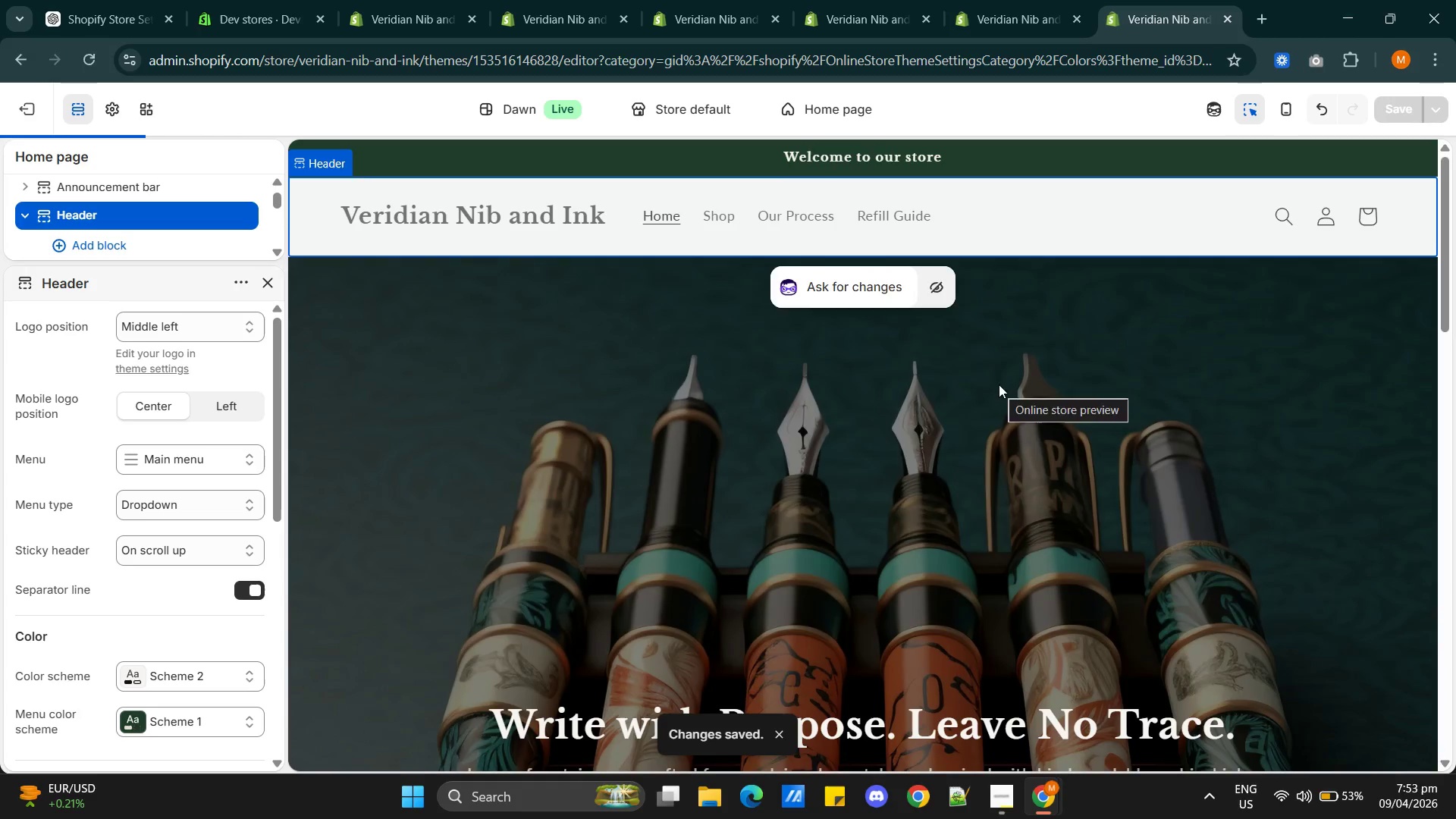 
scroll: coordinate [1174, 497], scroll_direction: up, amount: 3.0
 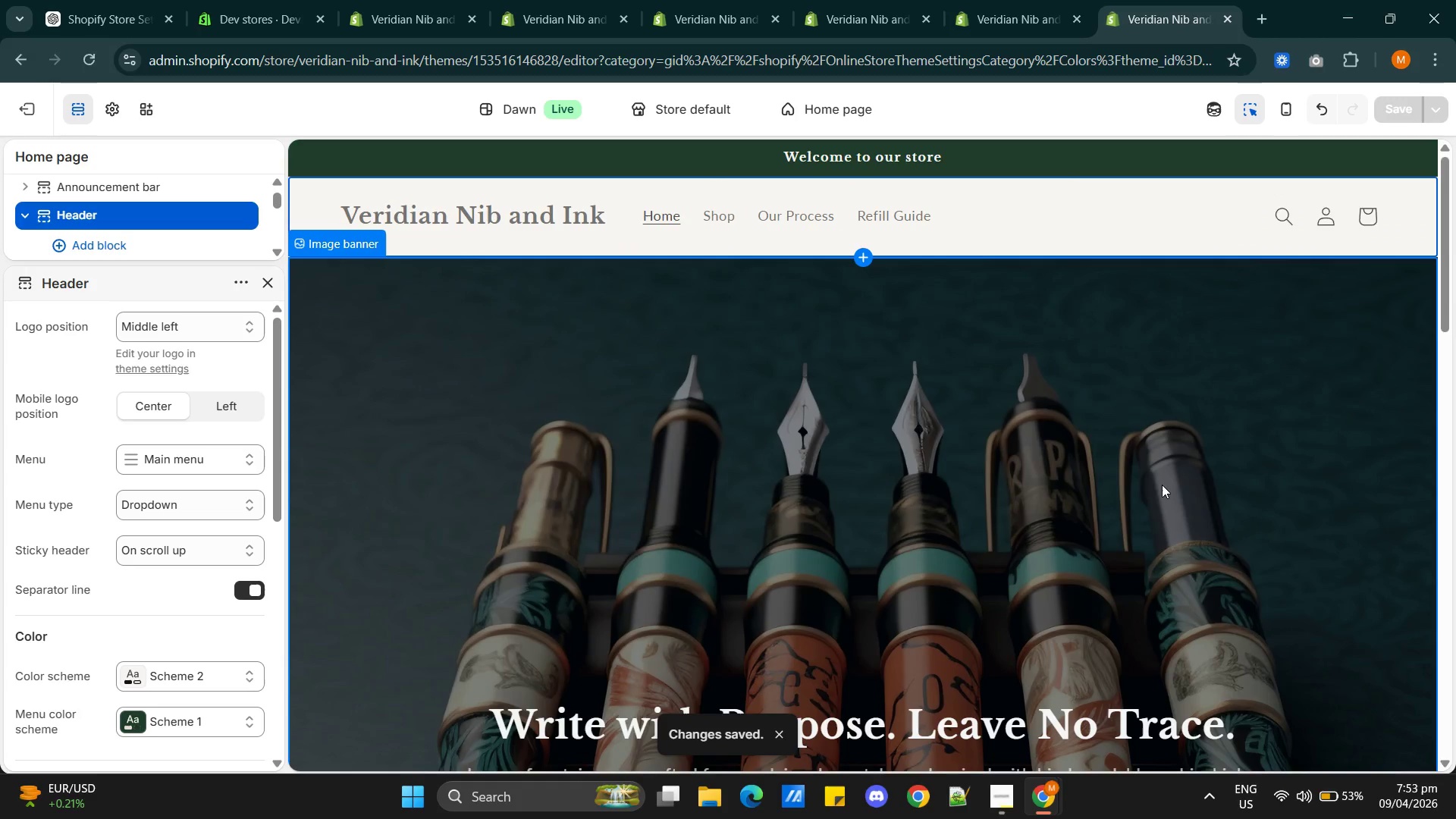 
scroll: coordinate [1174, 472], scroll_direction: down, amount: 9.0
 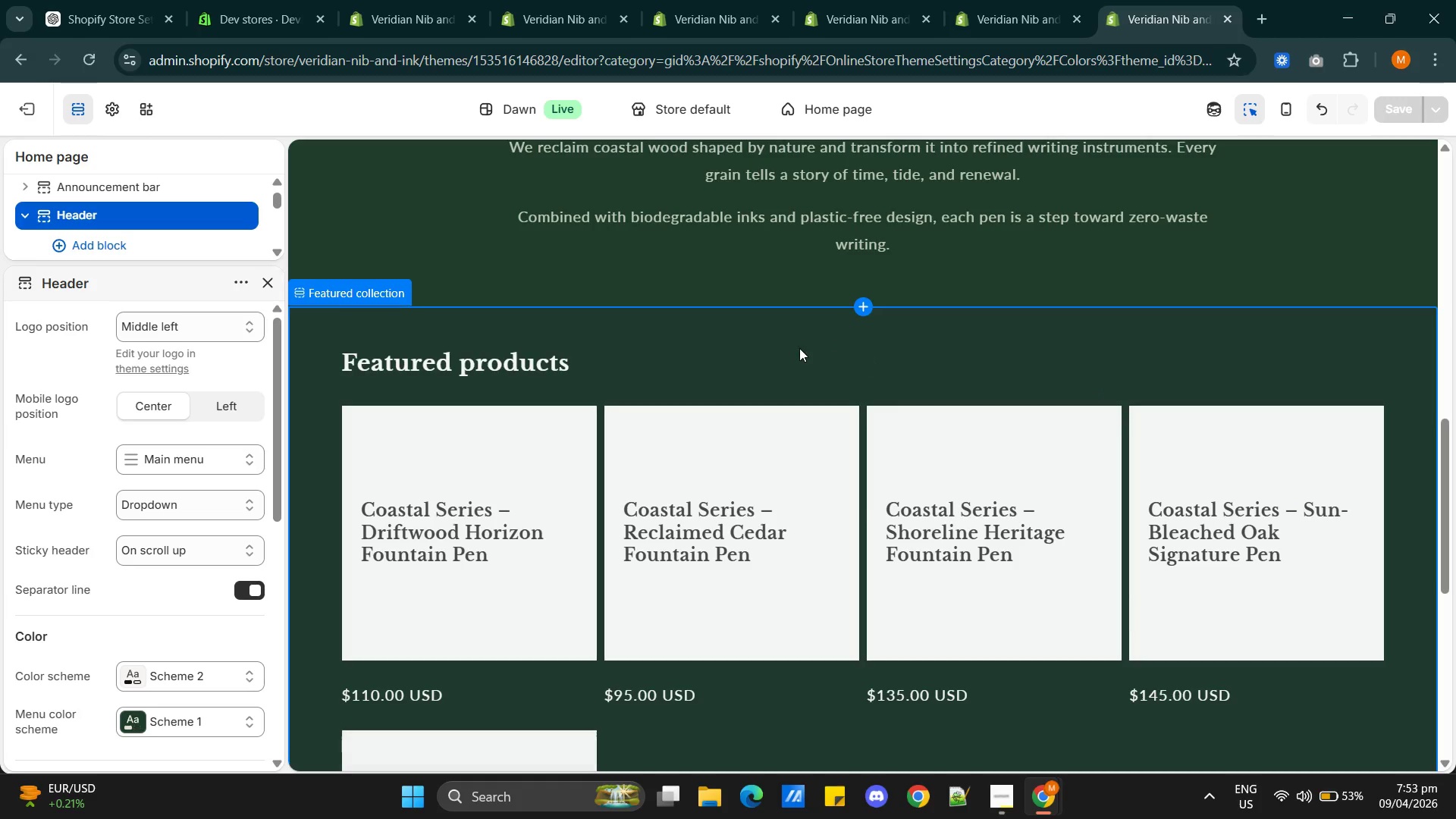 
left_click([799, 348])
 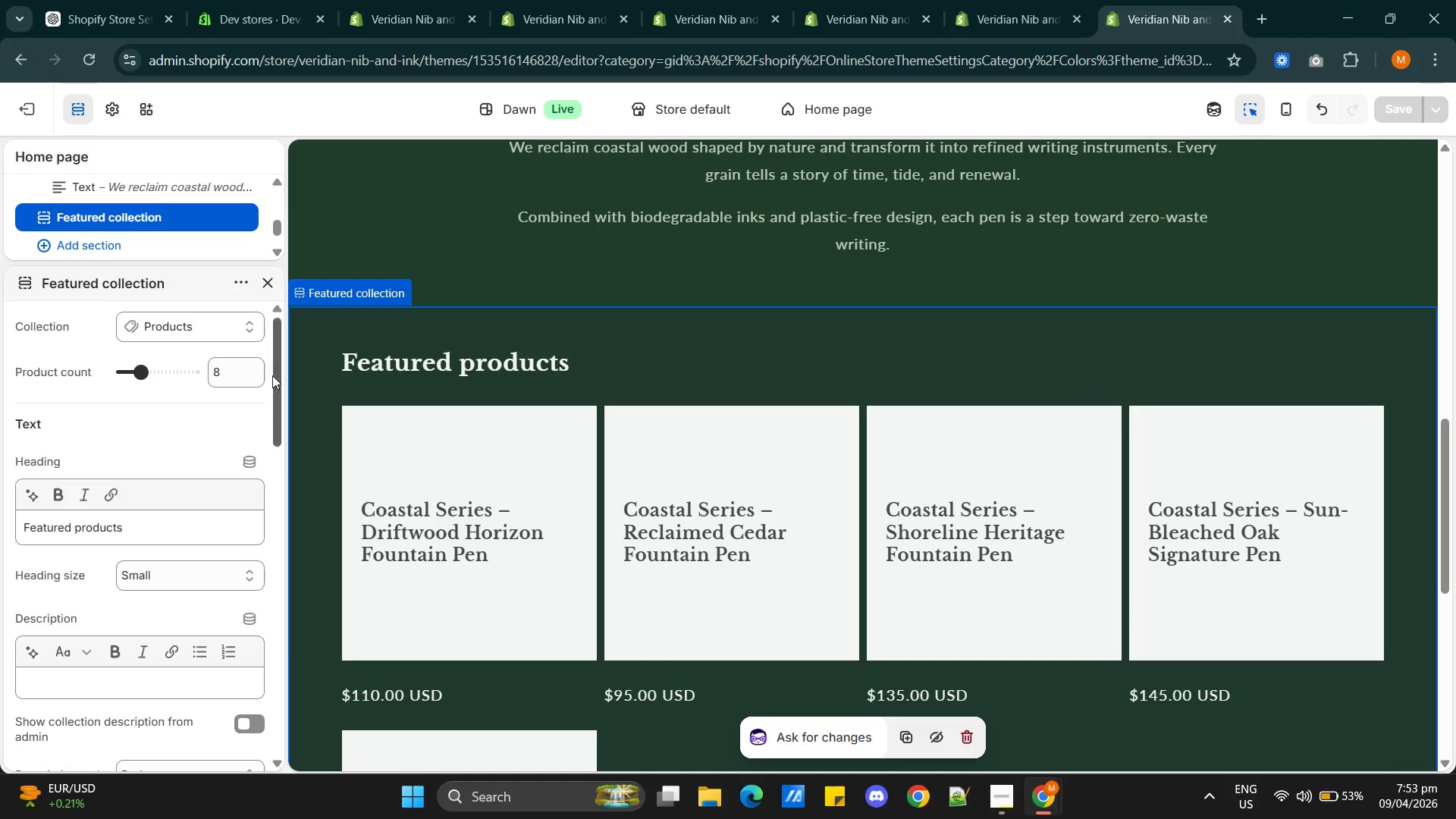 
scroll: coordinate [197, 473], scroll_direction: up, amount: 3.0
 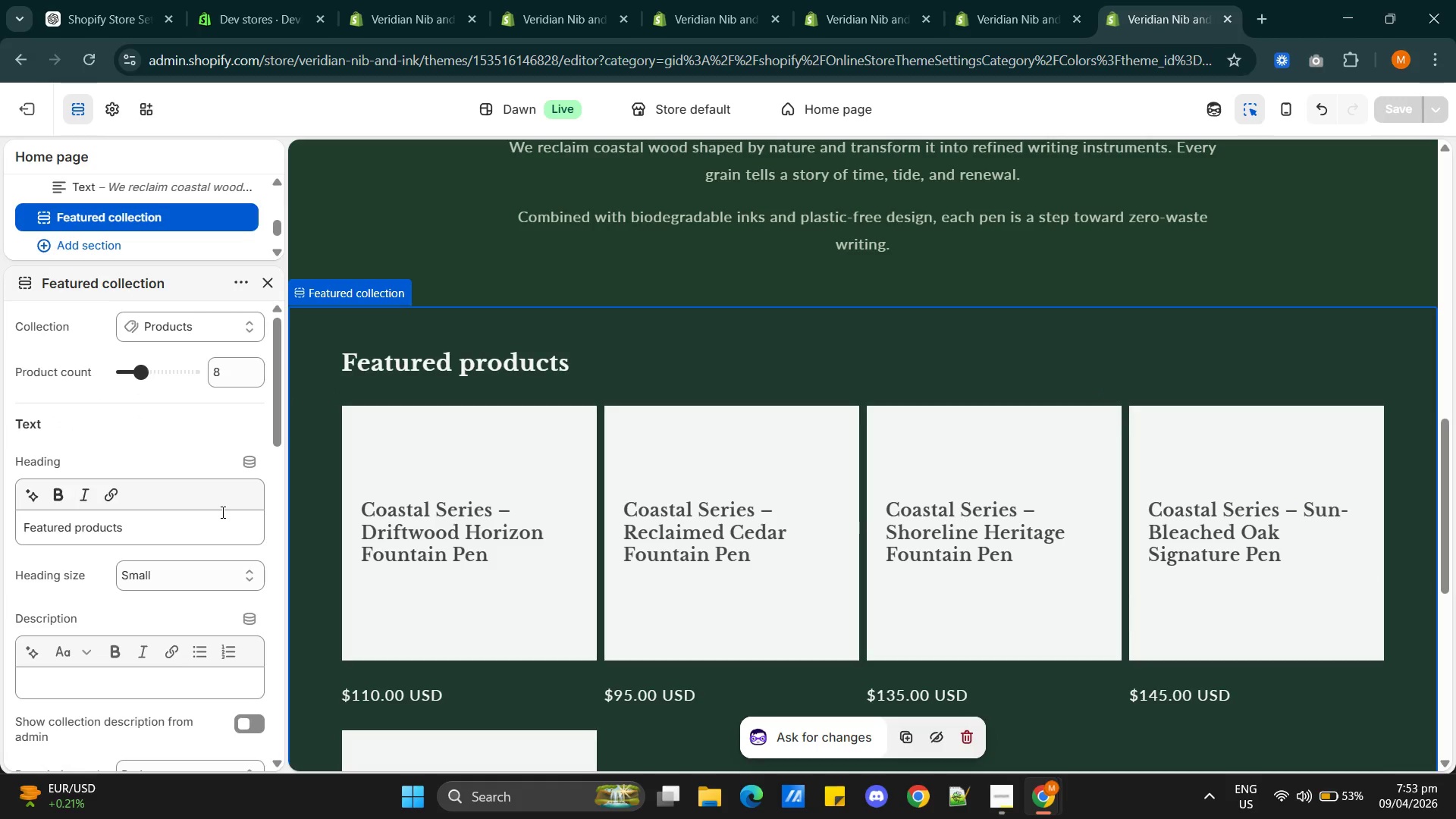 
scroll: coordinate [221, 510], scroll_direction: down, amount: 5.0
 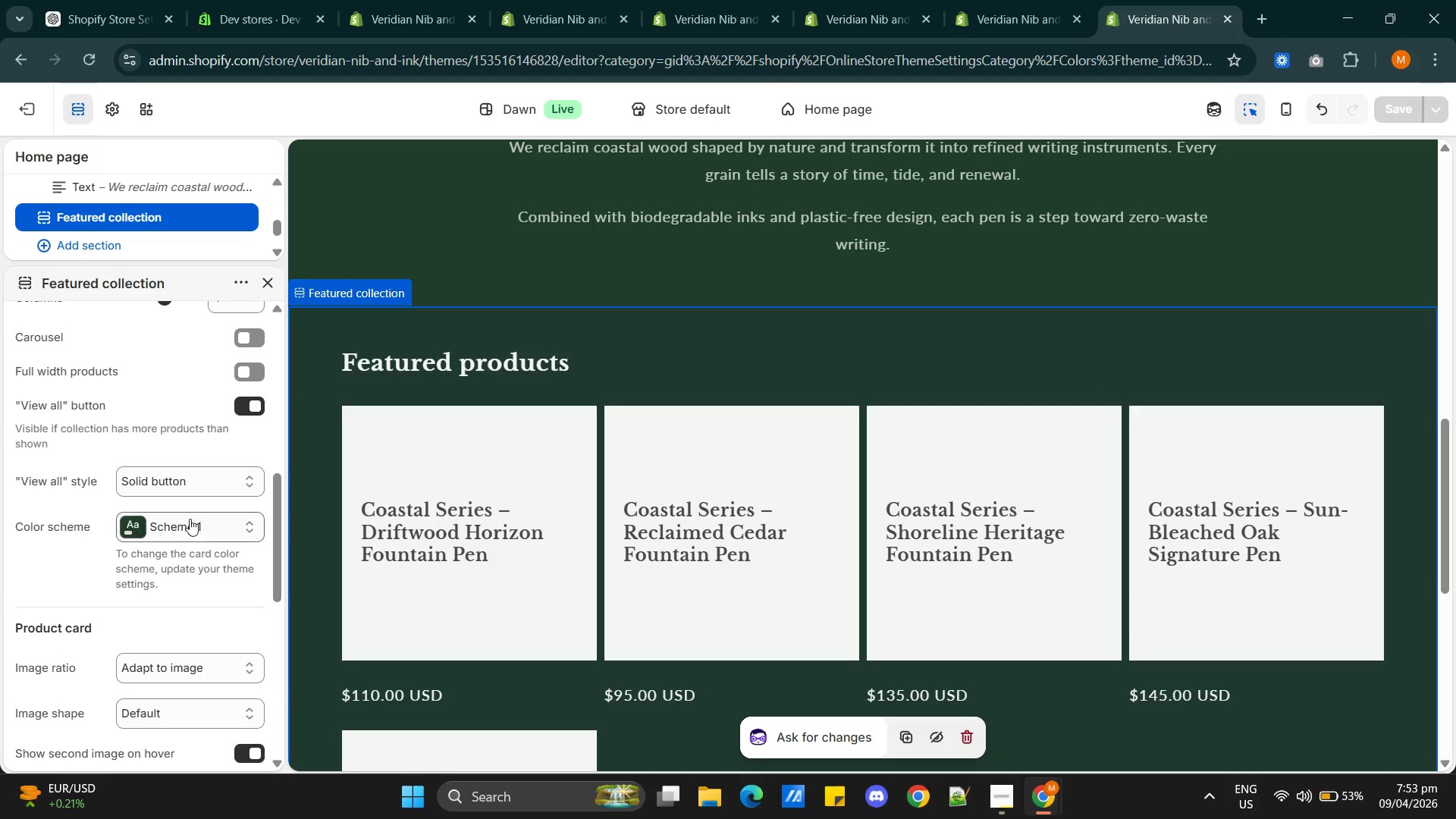 
left_click([192, 526])
 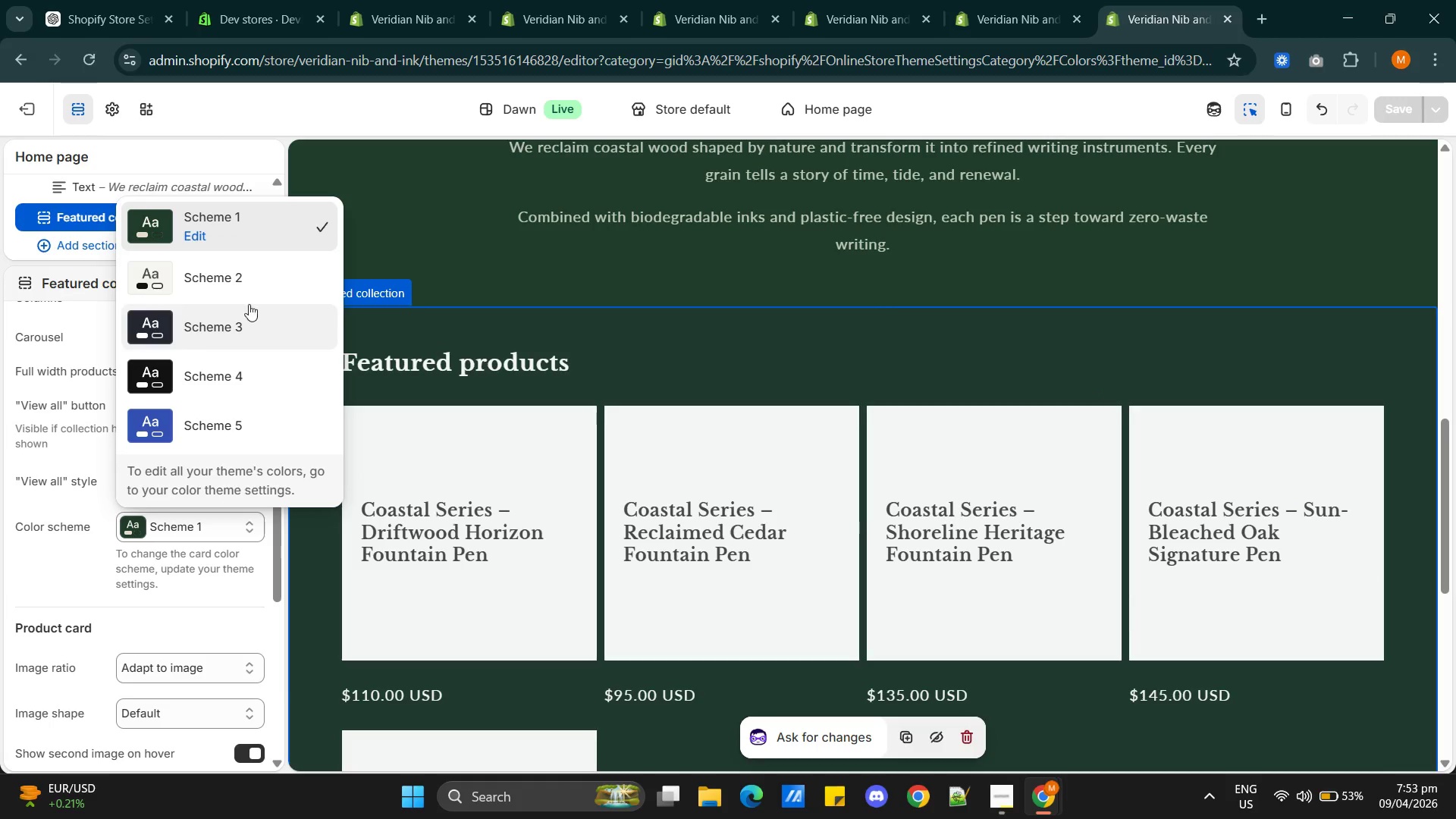 
left_click([241, 274])
 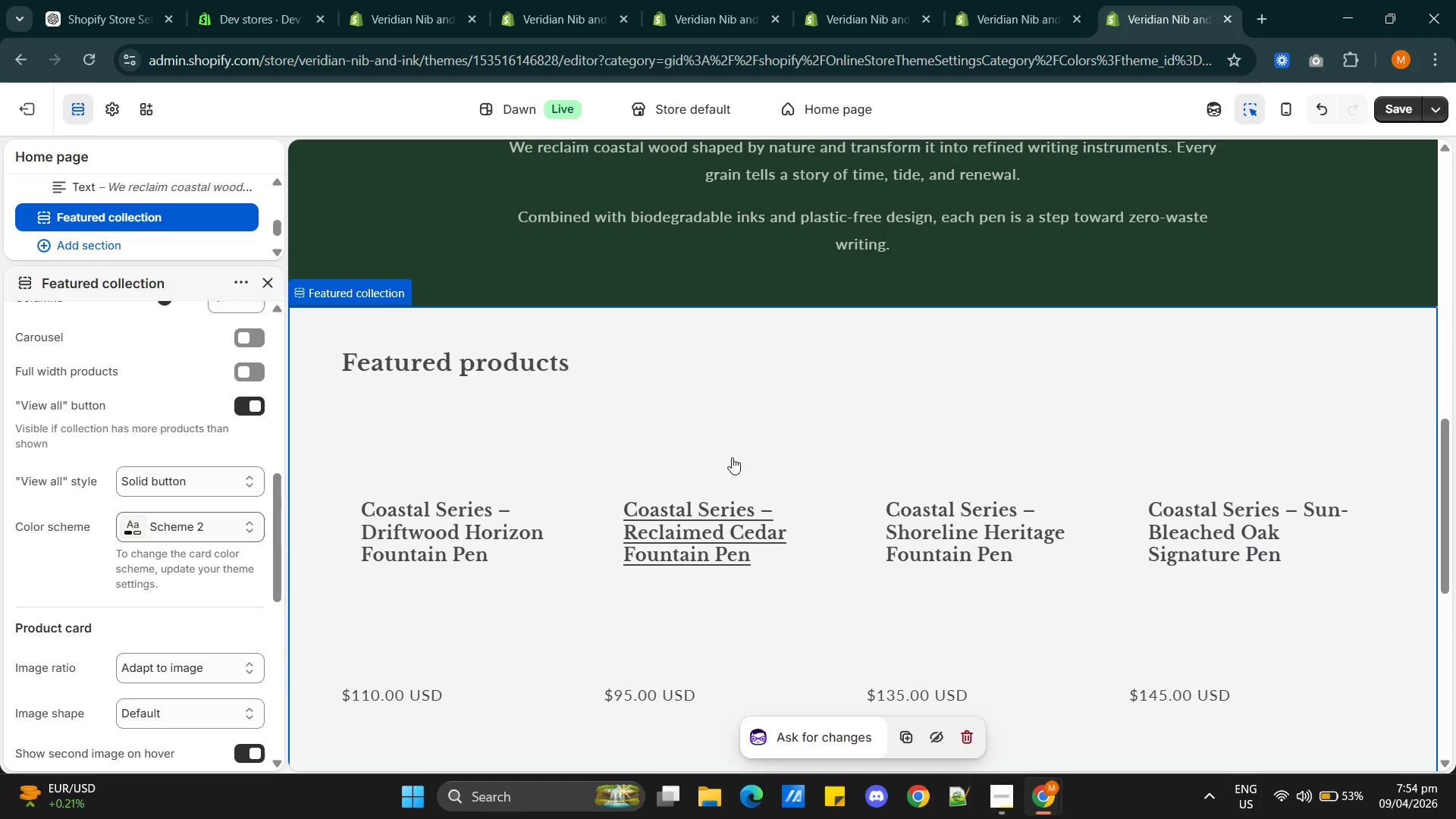 
scroll: coordinate [838, 464], scroll_direction: down, amount: 6.0
 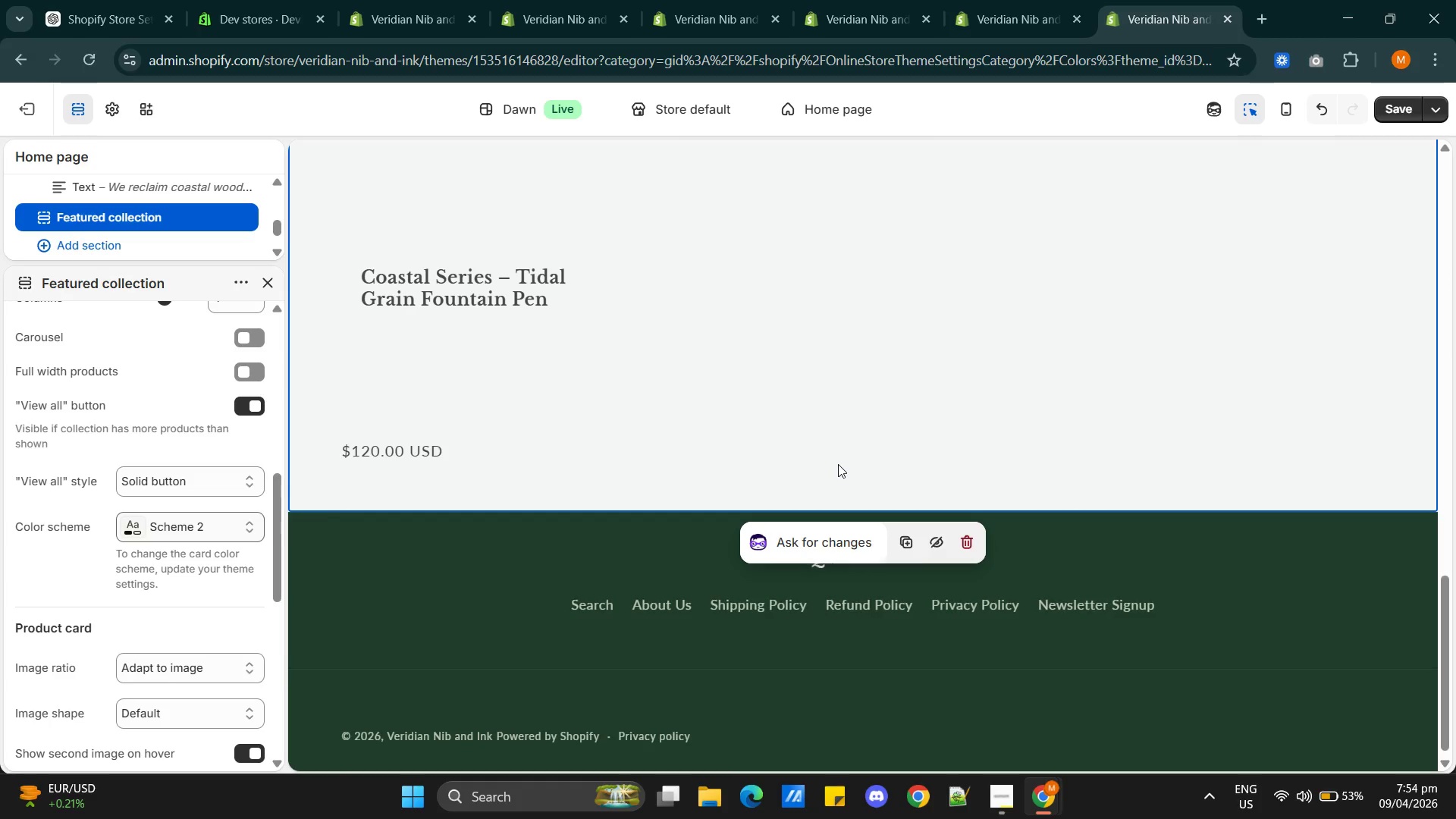 
scroll: coordinate [836, 461], scroll_direction: up, amount: 7.0
 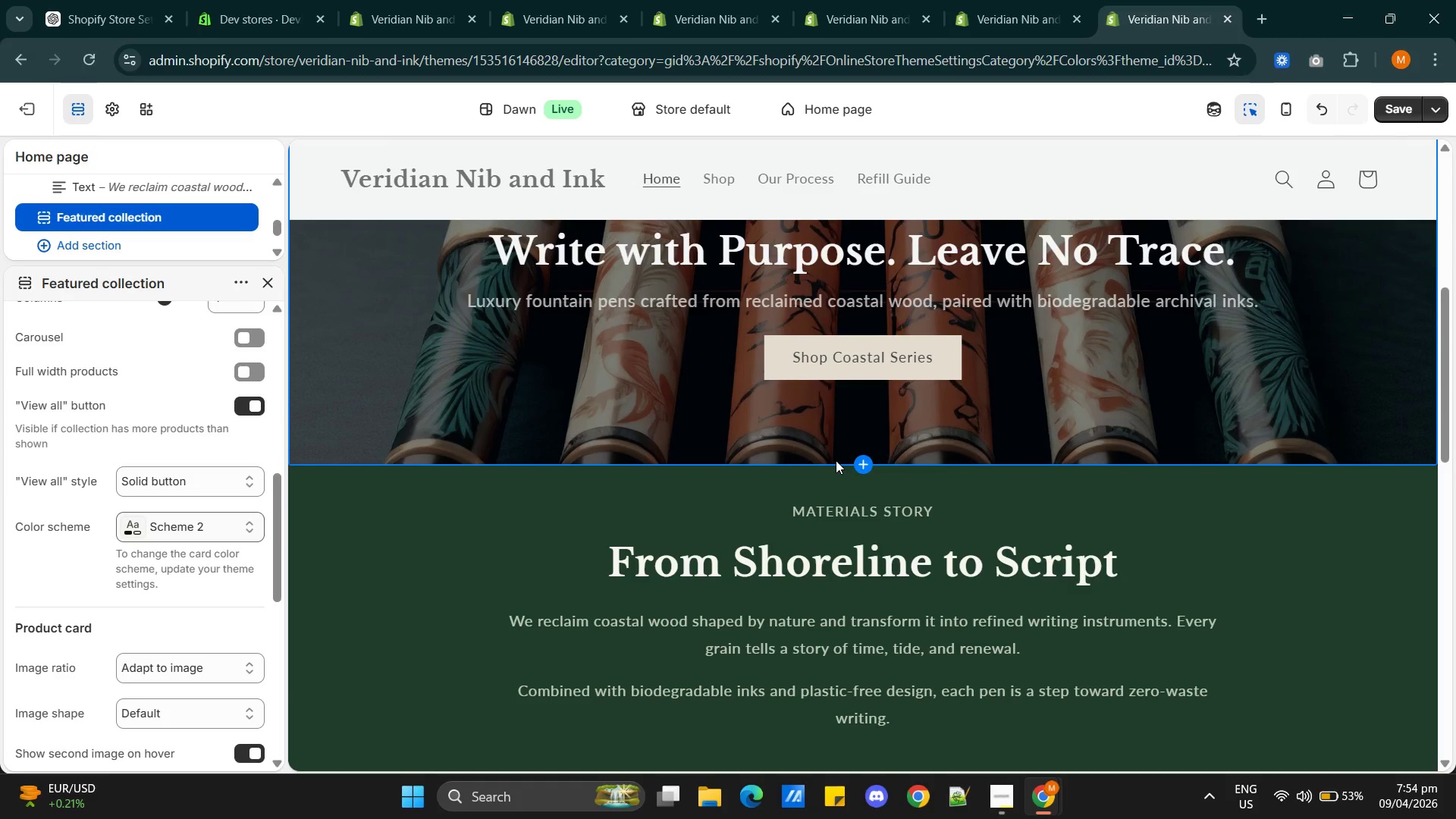 
scroll: coordinate [833, 461], scroll_direction: down, amount: 3.0
 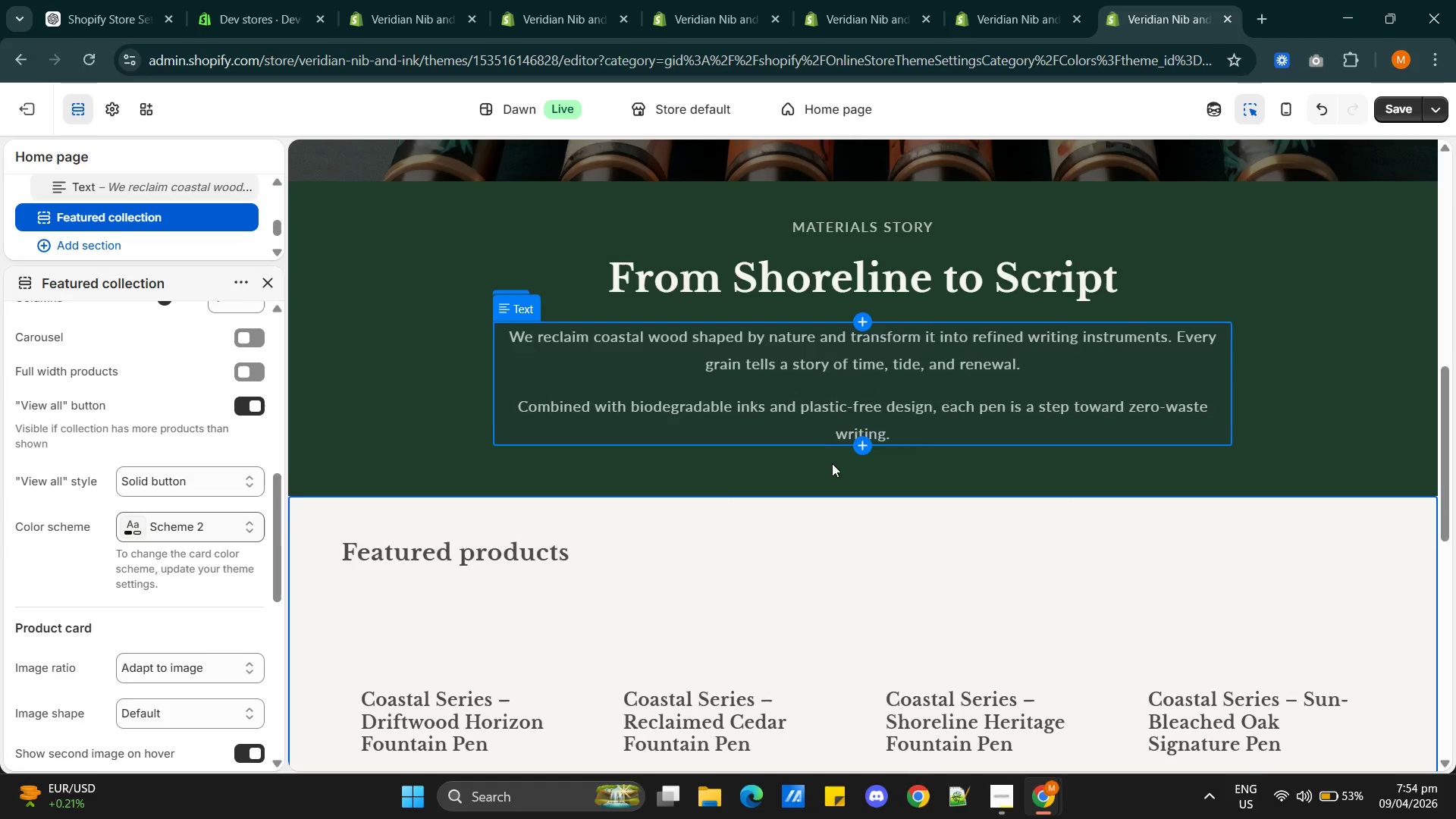 
scroll: coordinate [832, 462], scroll_direction: up, amount: 2.0
 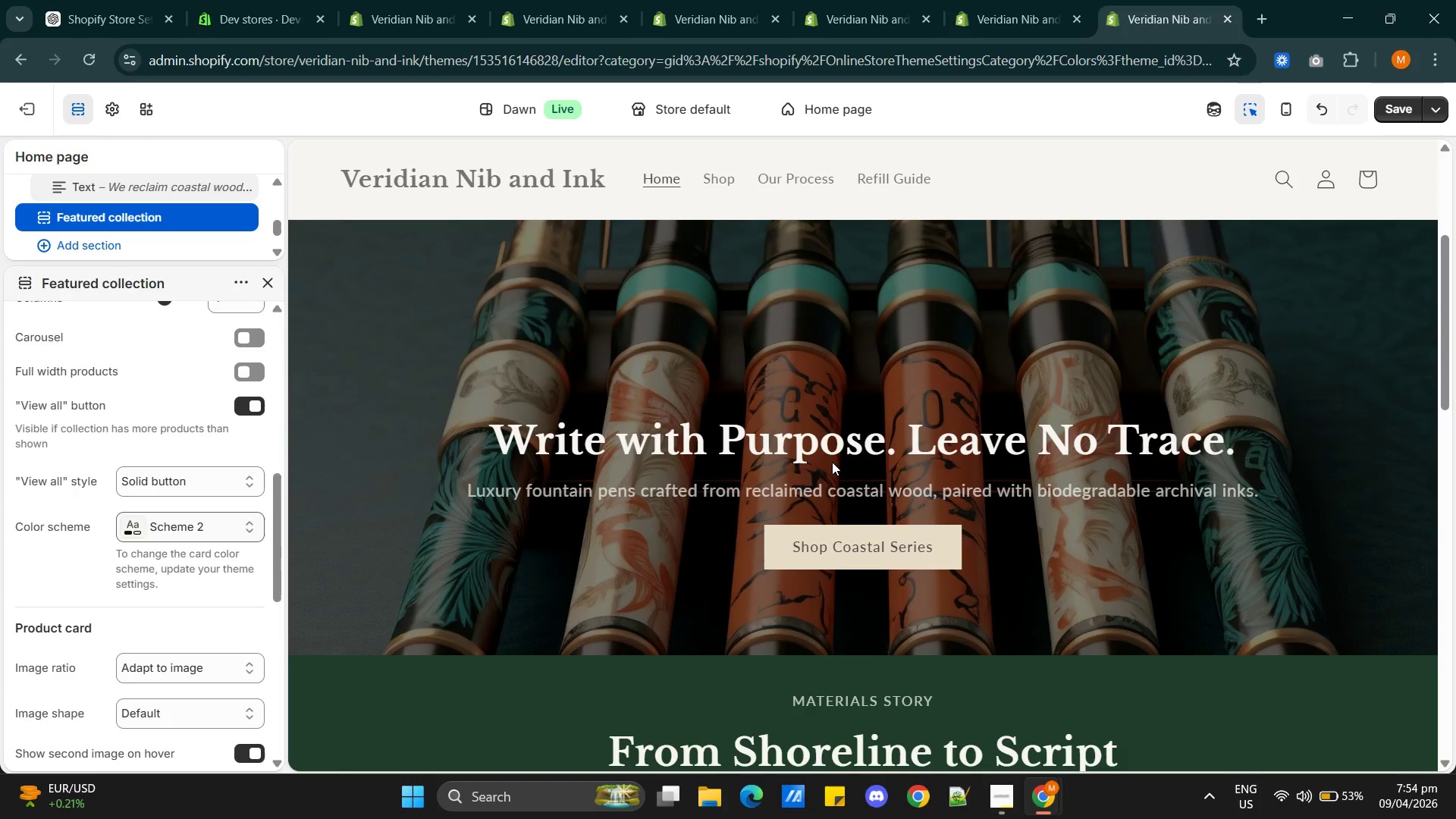 
scroll: coordinate [831, 461], scroll_direction: down, amount: 18.0
 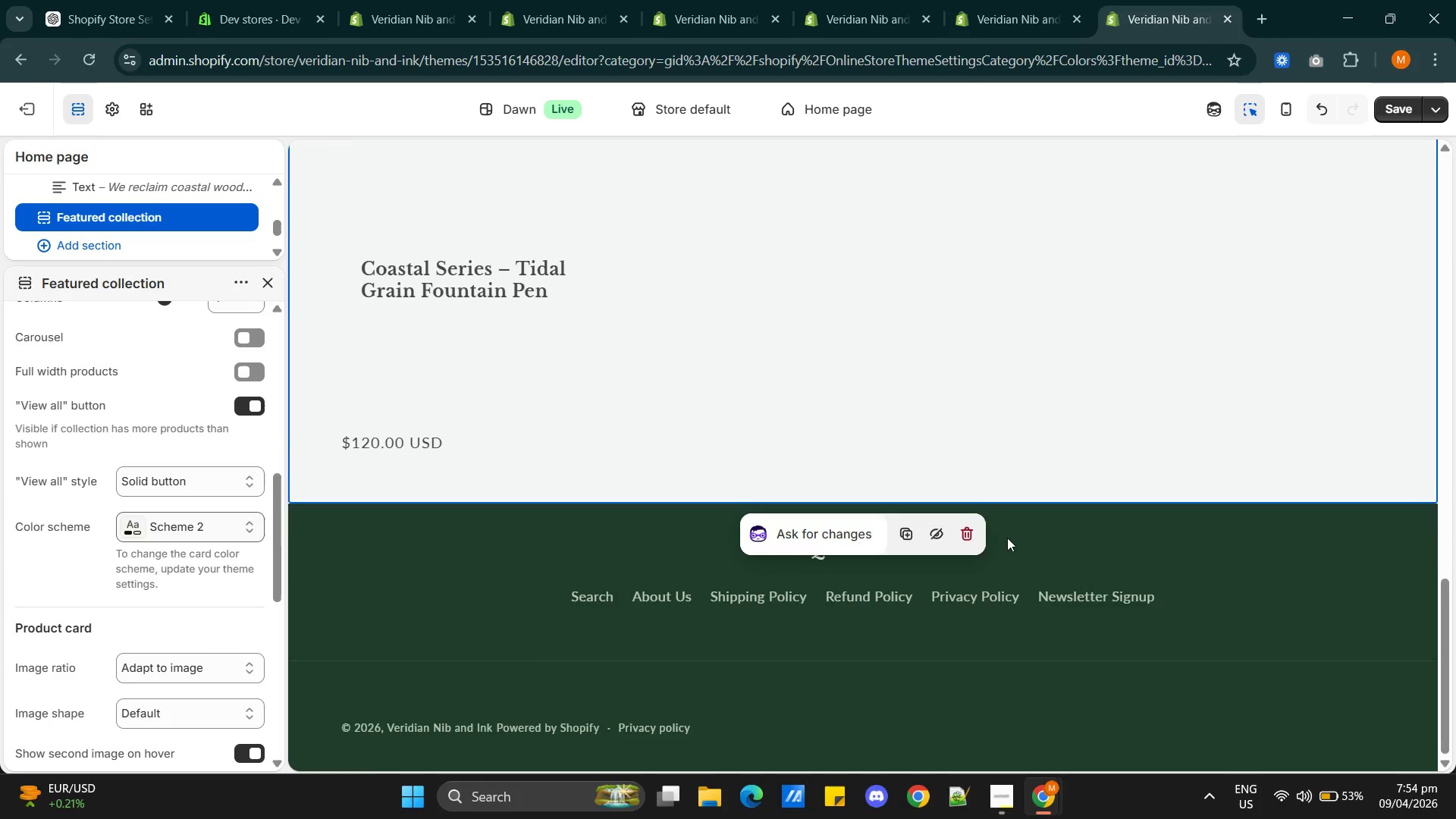 
scroll: coordinate [1003, 549], scroll_direction: up, amount: 19.0
 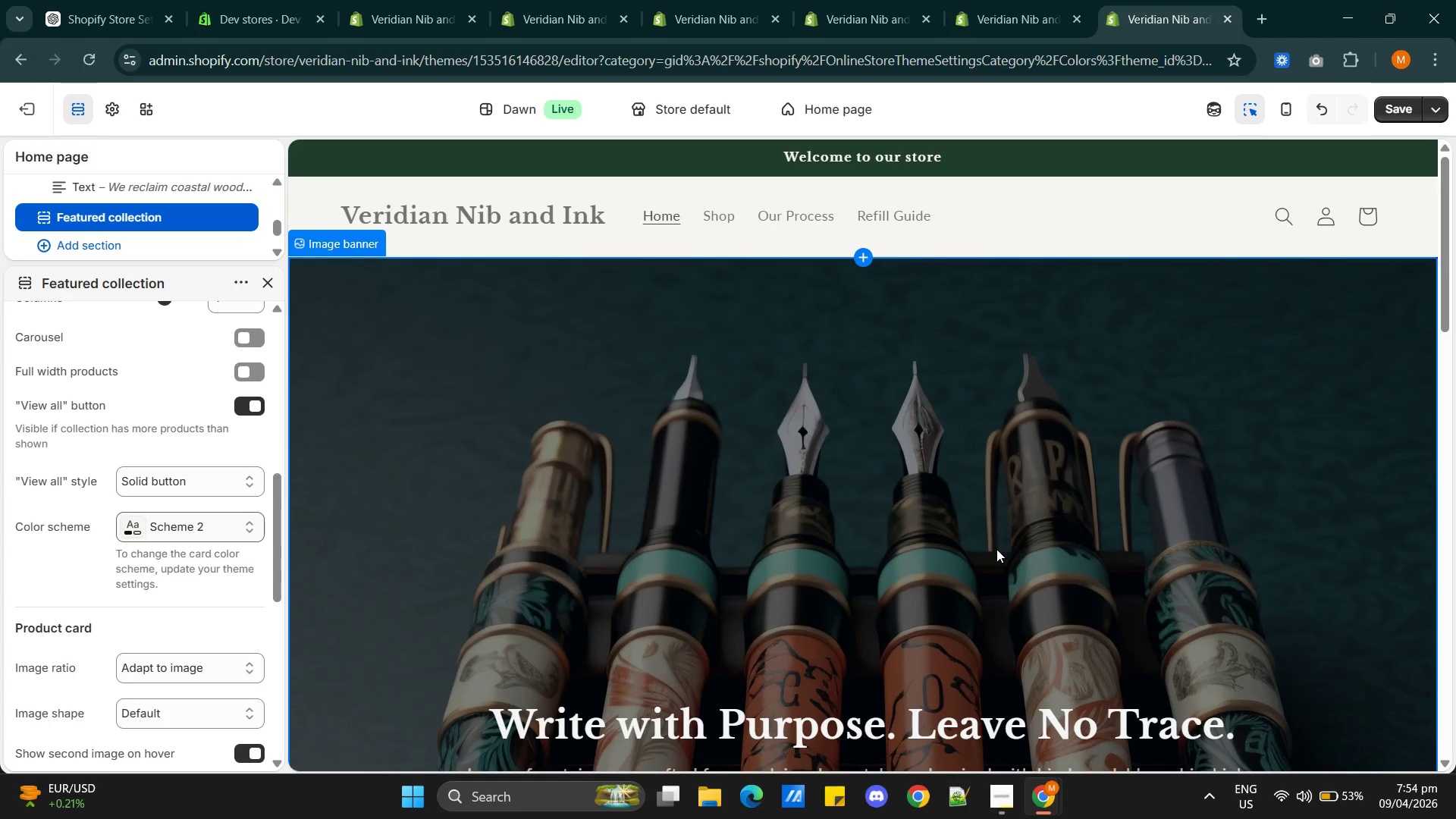 
scroll: coordinate [996, 546], scroll_direction: none, amount: 0.0
 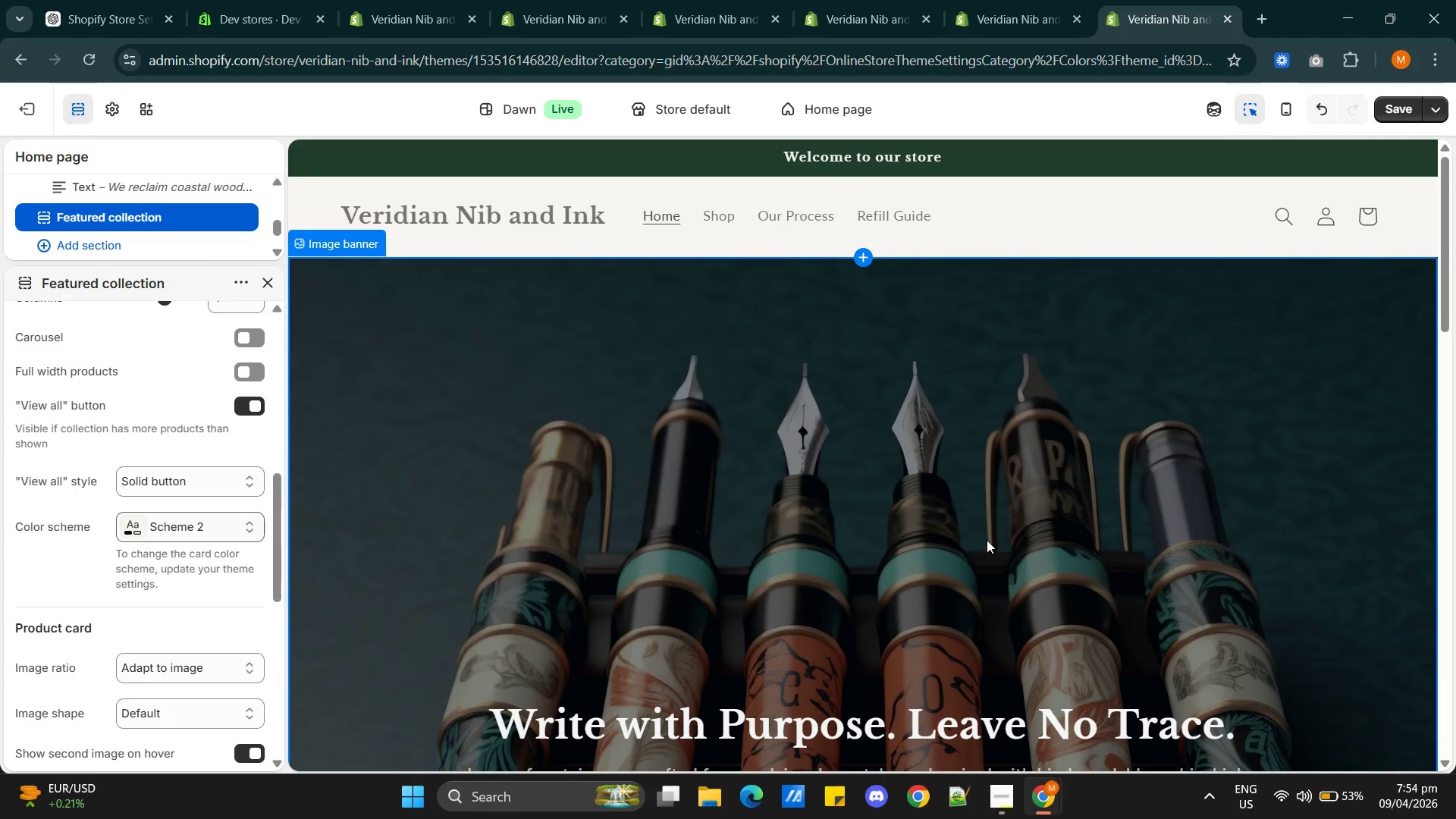 
scroll: coordinate [987, 538], scroll_direction: down, amount: 4.0
 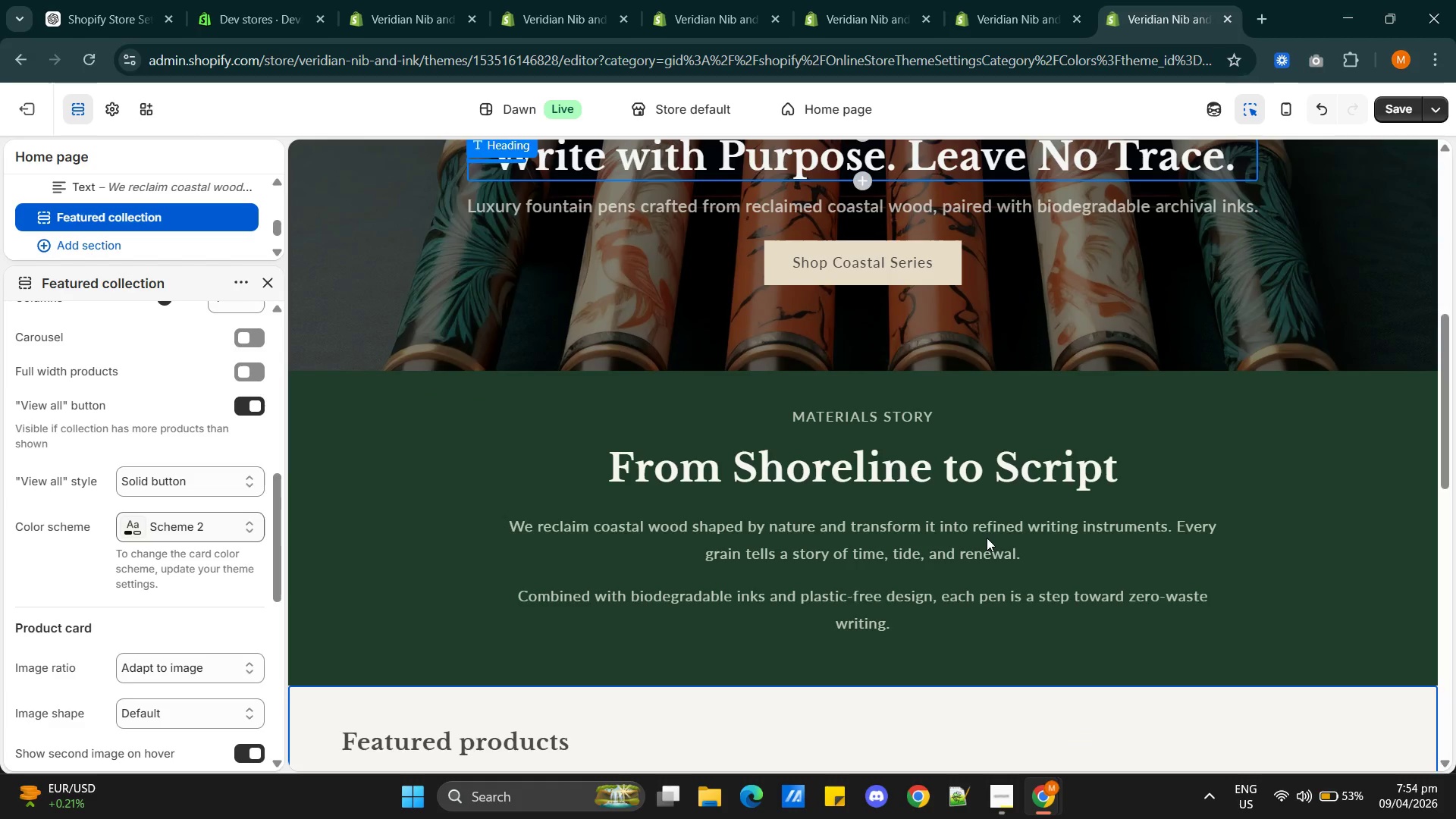 
scroll: coordinate [987, 535], scroll_direction: up, amount: 2.0
 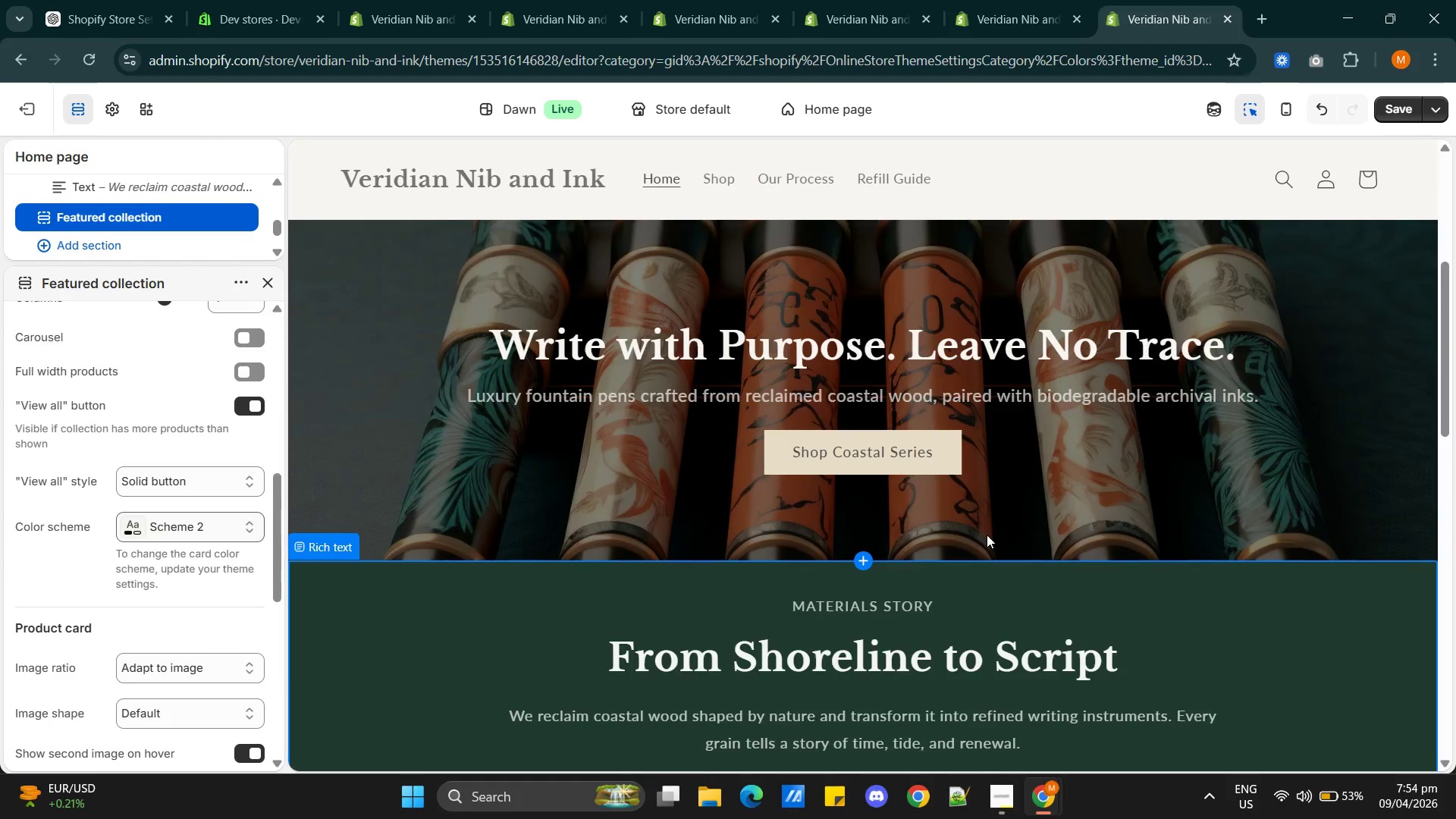 
scroll: coordinate [987, 535], scroll_direction: none, amount: 0.0
 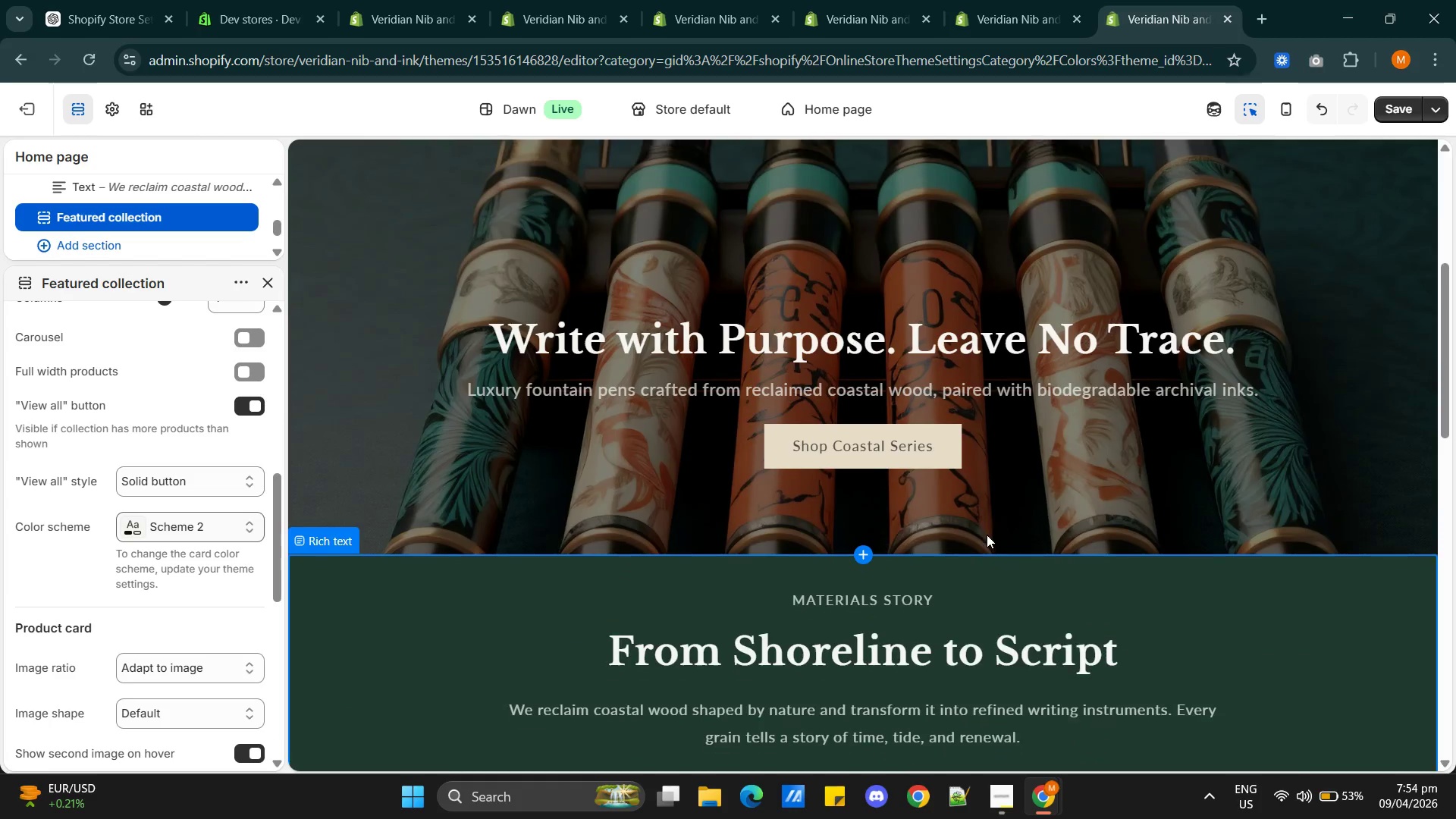 
scroll: coordinate [987, 535], scroll_direction: down, amount: 3.0
 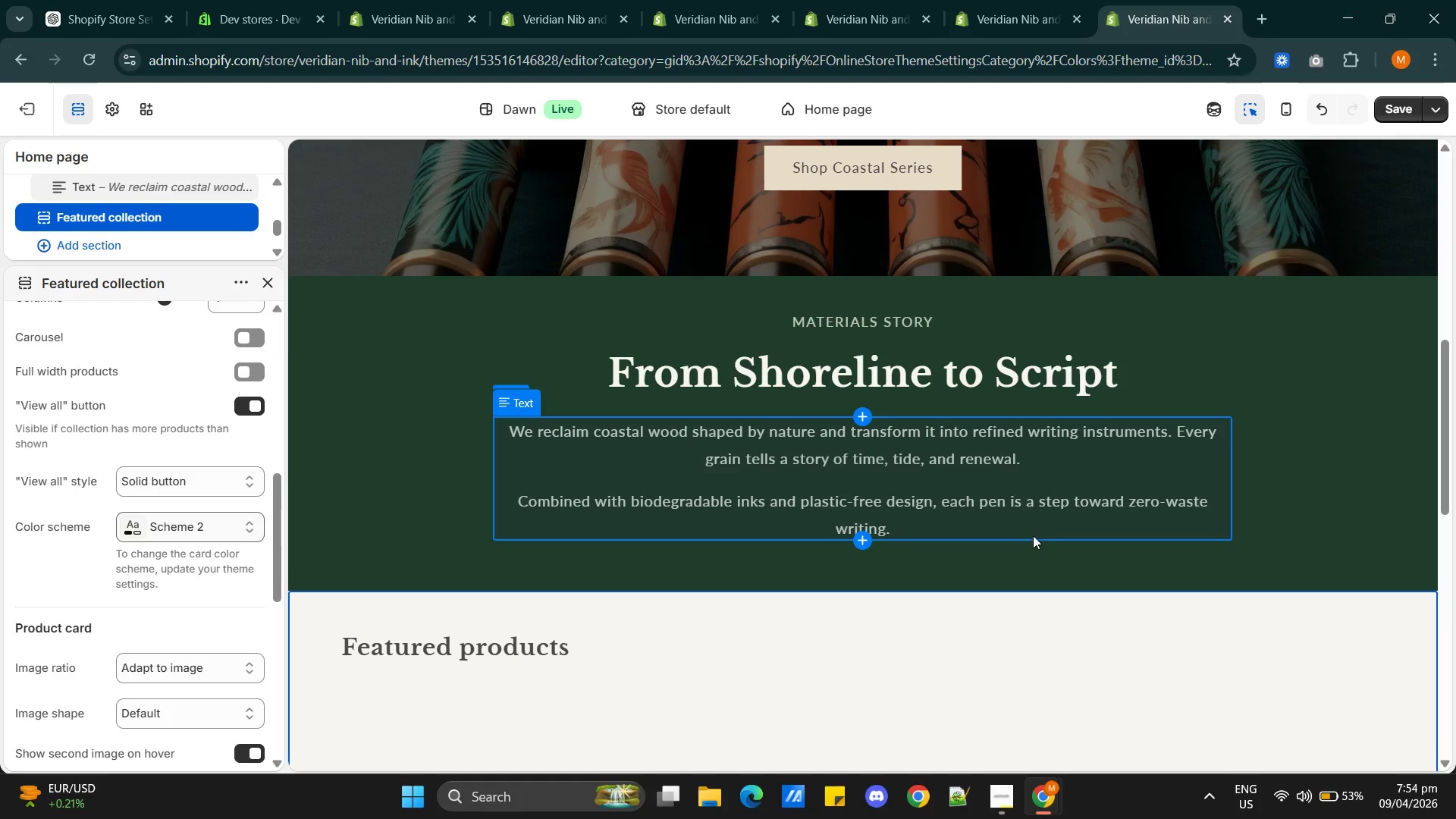 
wait(6.79)
 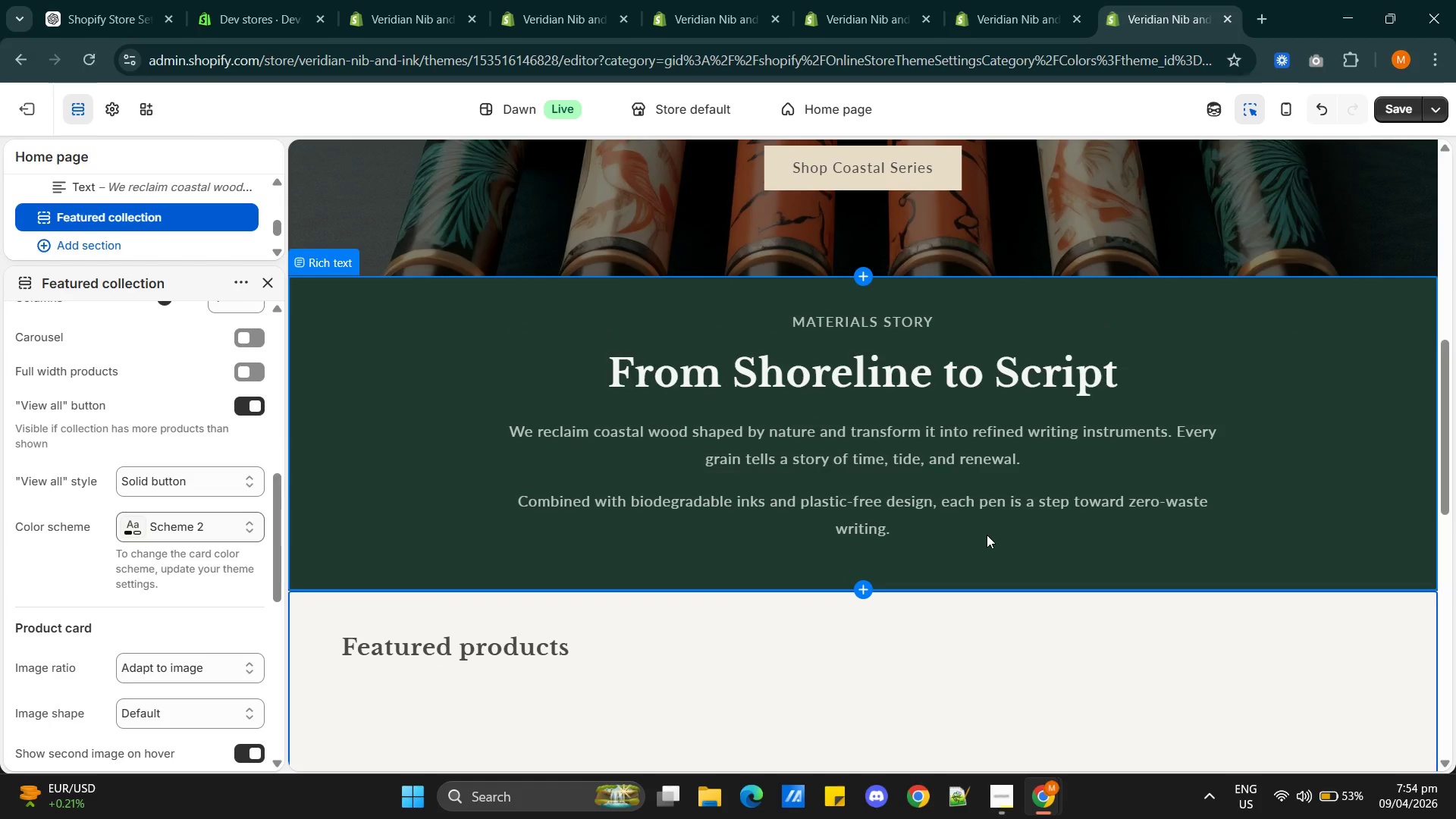 
scroll: coordinate [1090, 576], scroll_direction: down, amount: 6.0
 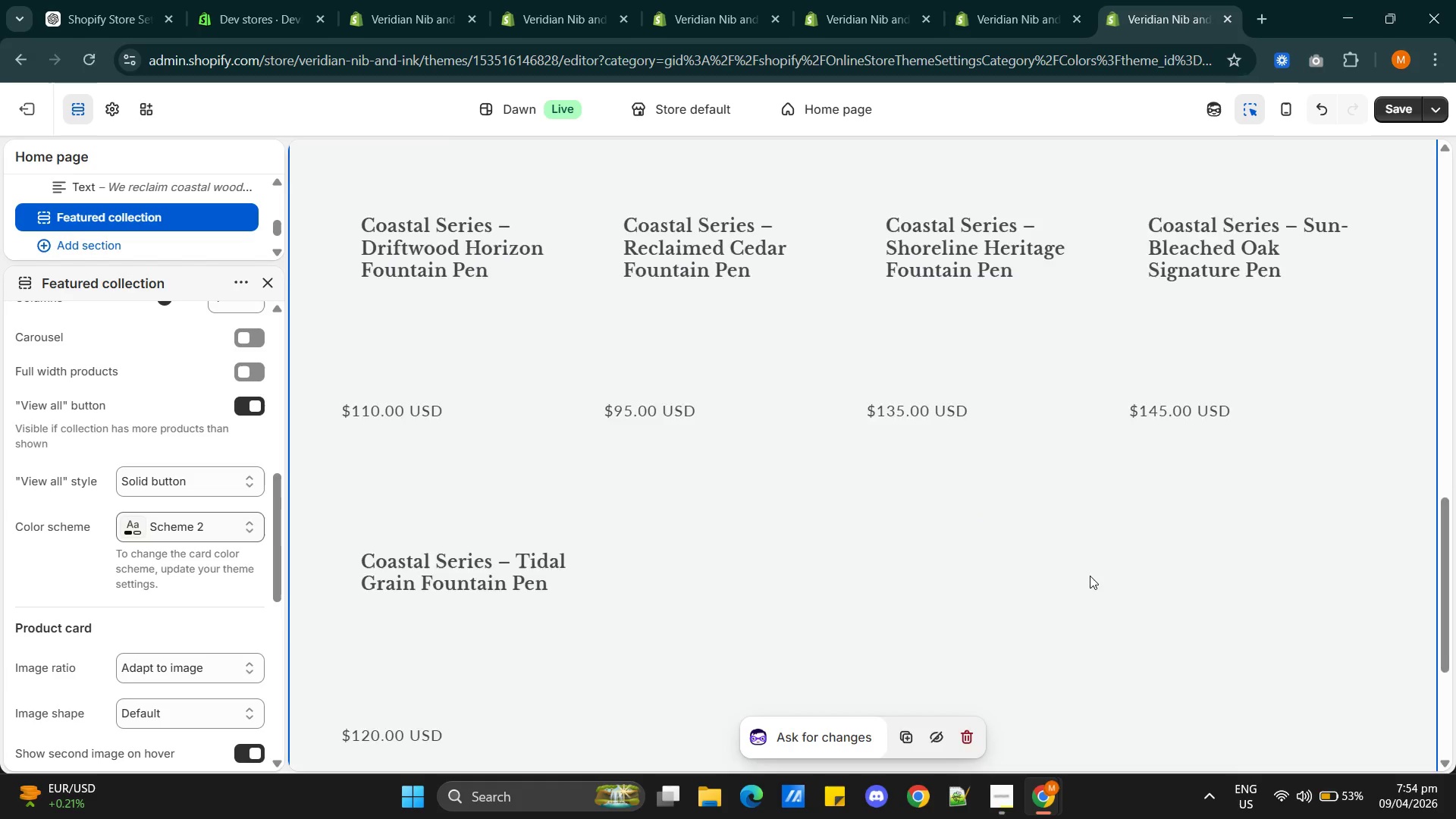 
scroll: coordinate [1088, 576], scroll_direction: up, amount: 8.0
 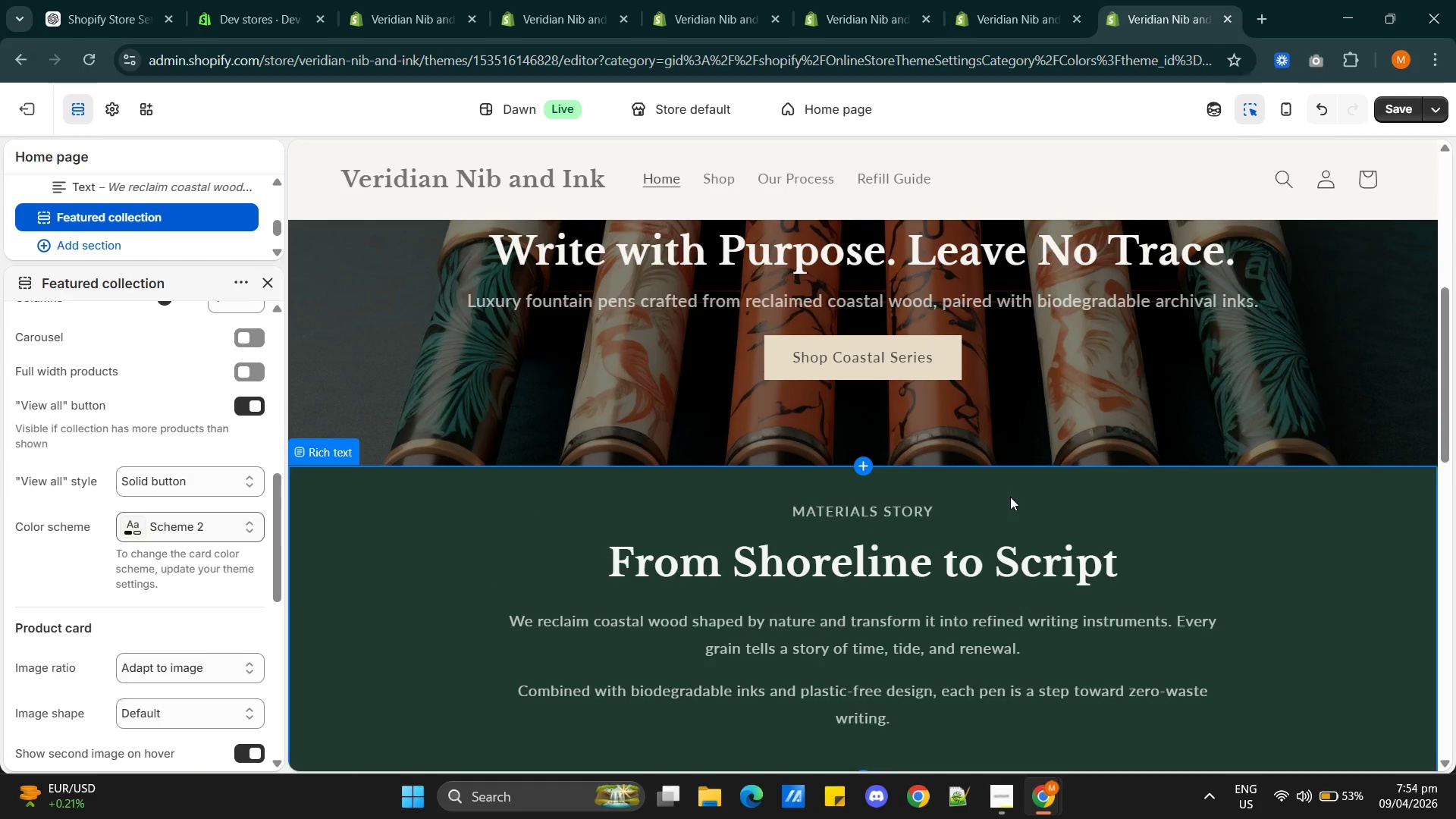 
scroll: coordinate [1058, 562], scroll_direction: down, amount: 1.0
 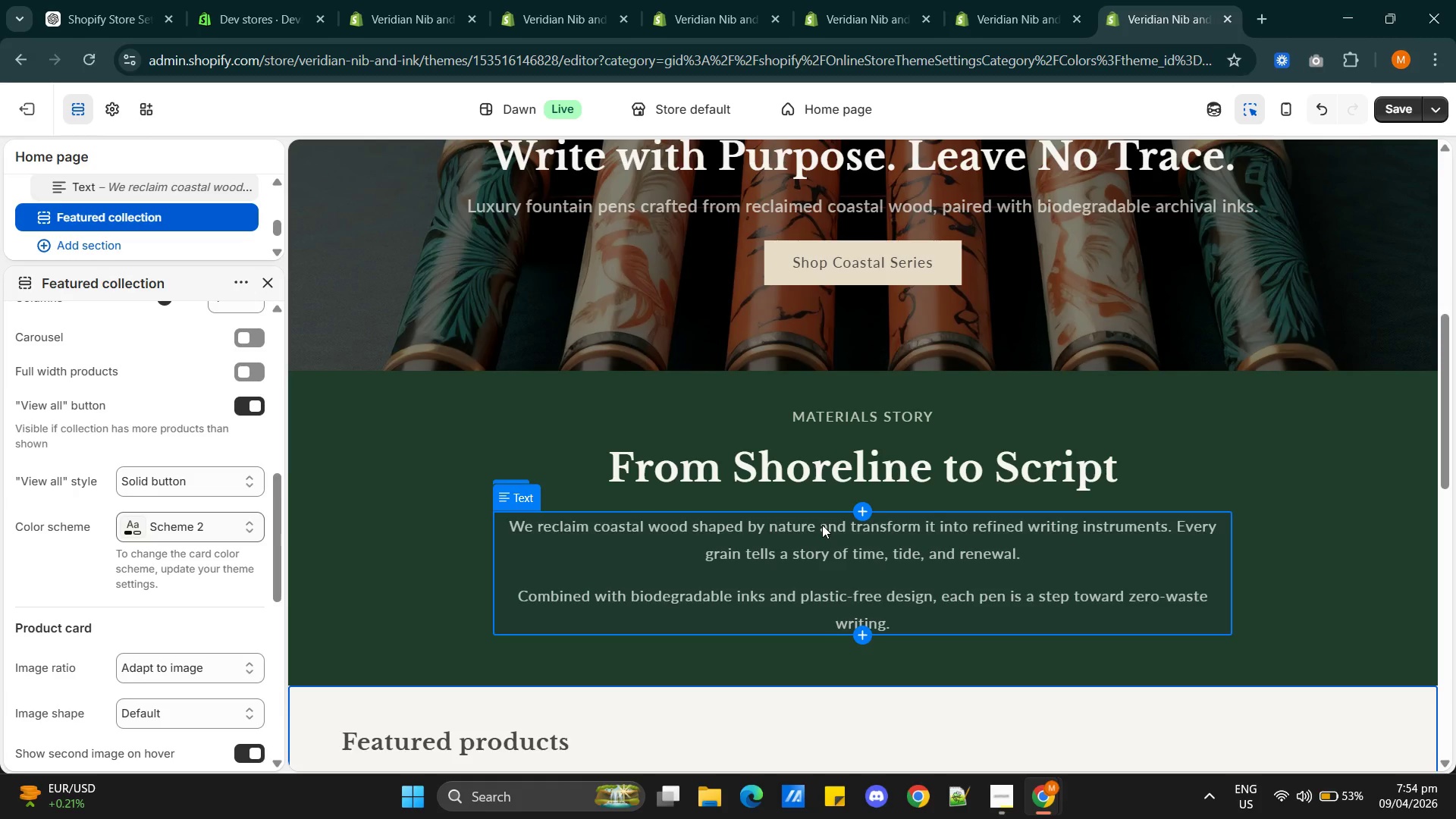 
key(Alt+AltLeft)
 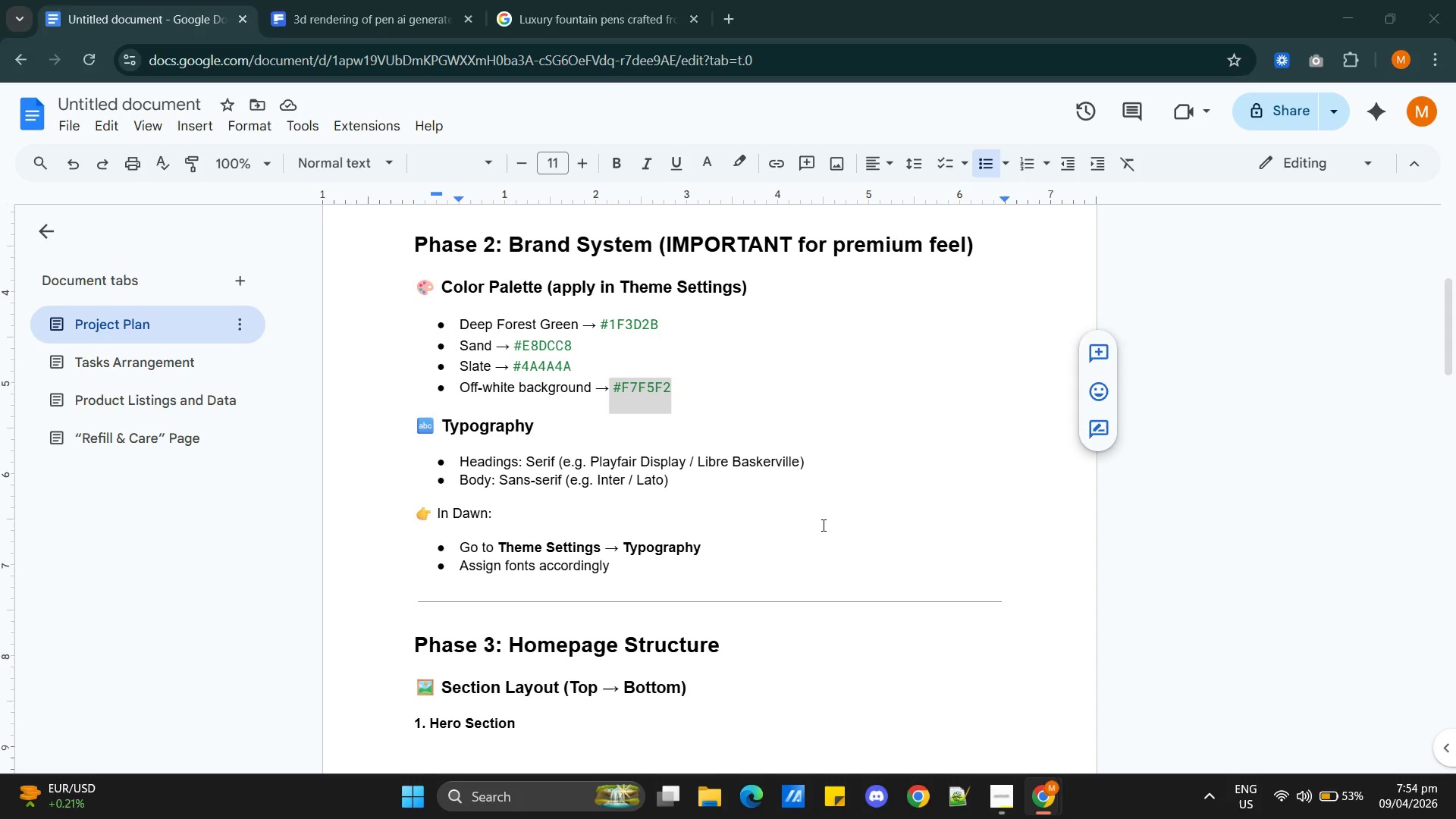 
key(Alt+Tab)
 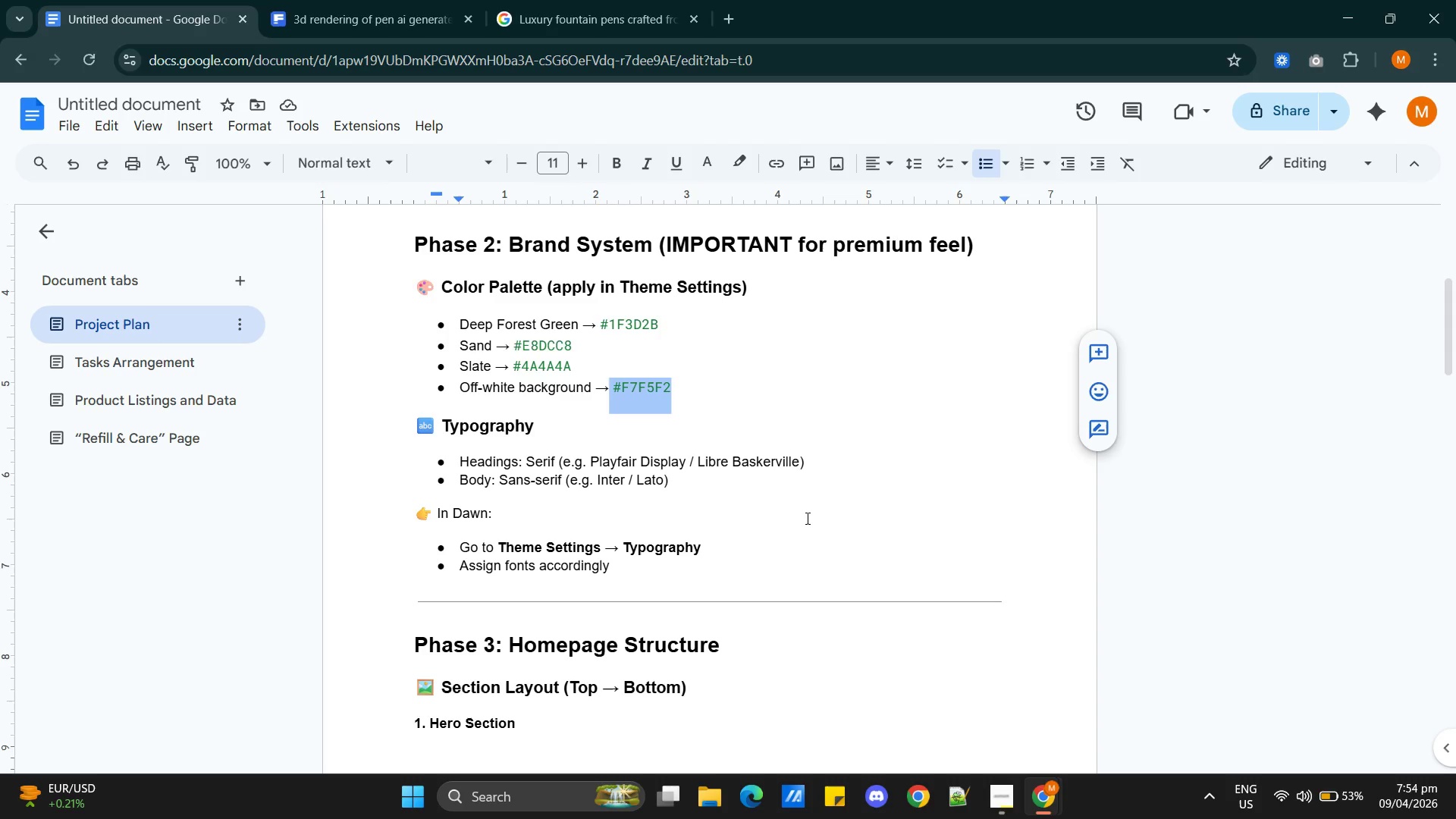 
key(Alt+AltLeft)
 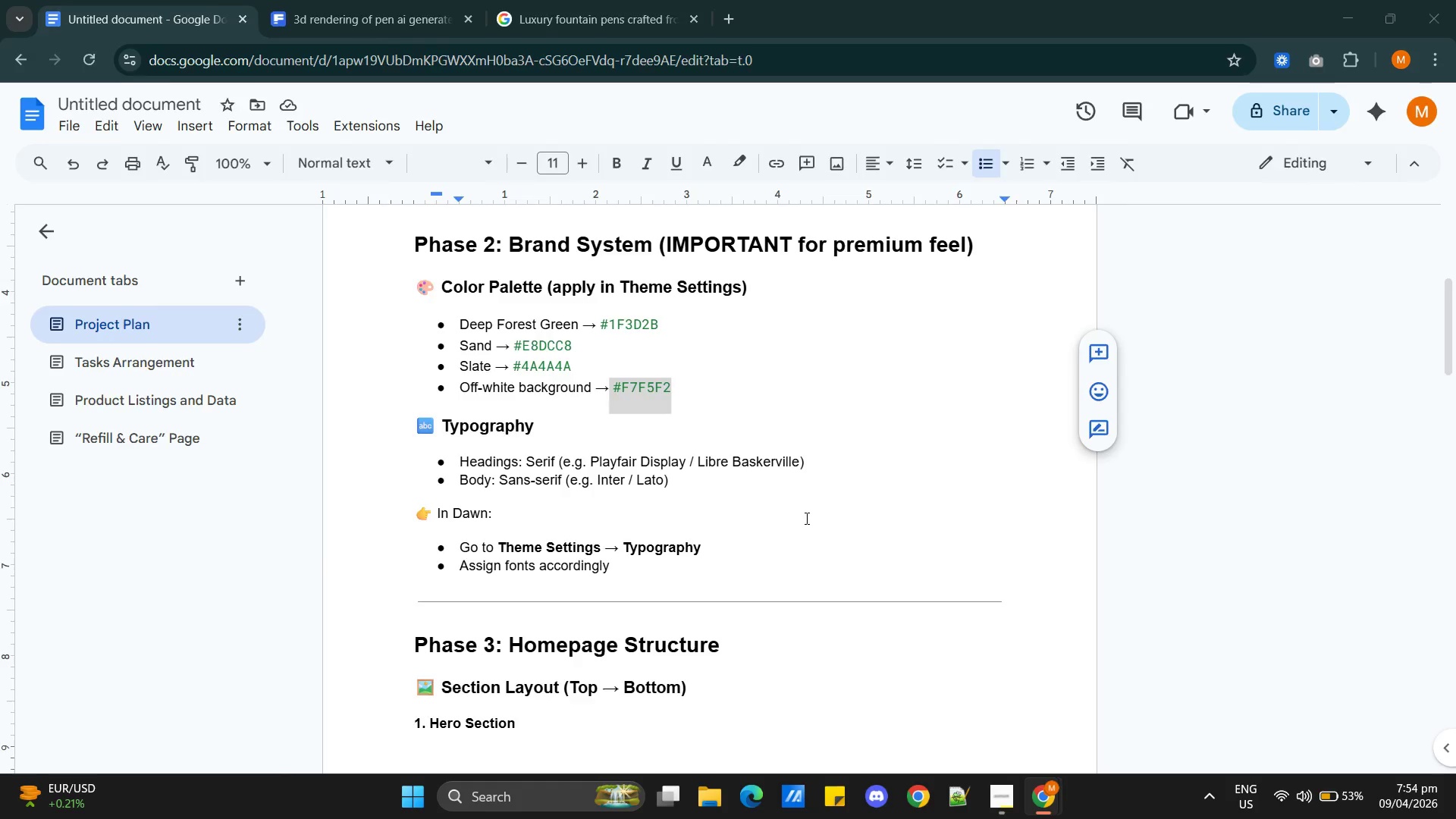 
key(Alt+Tab)
 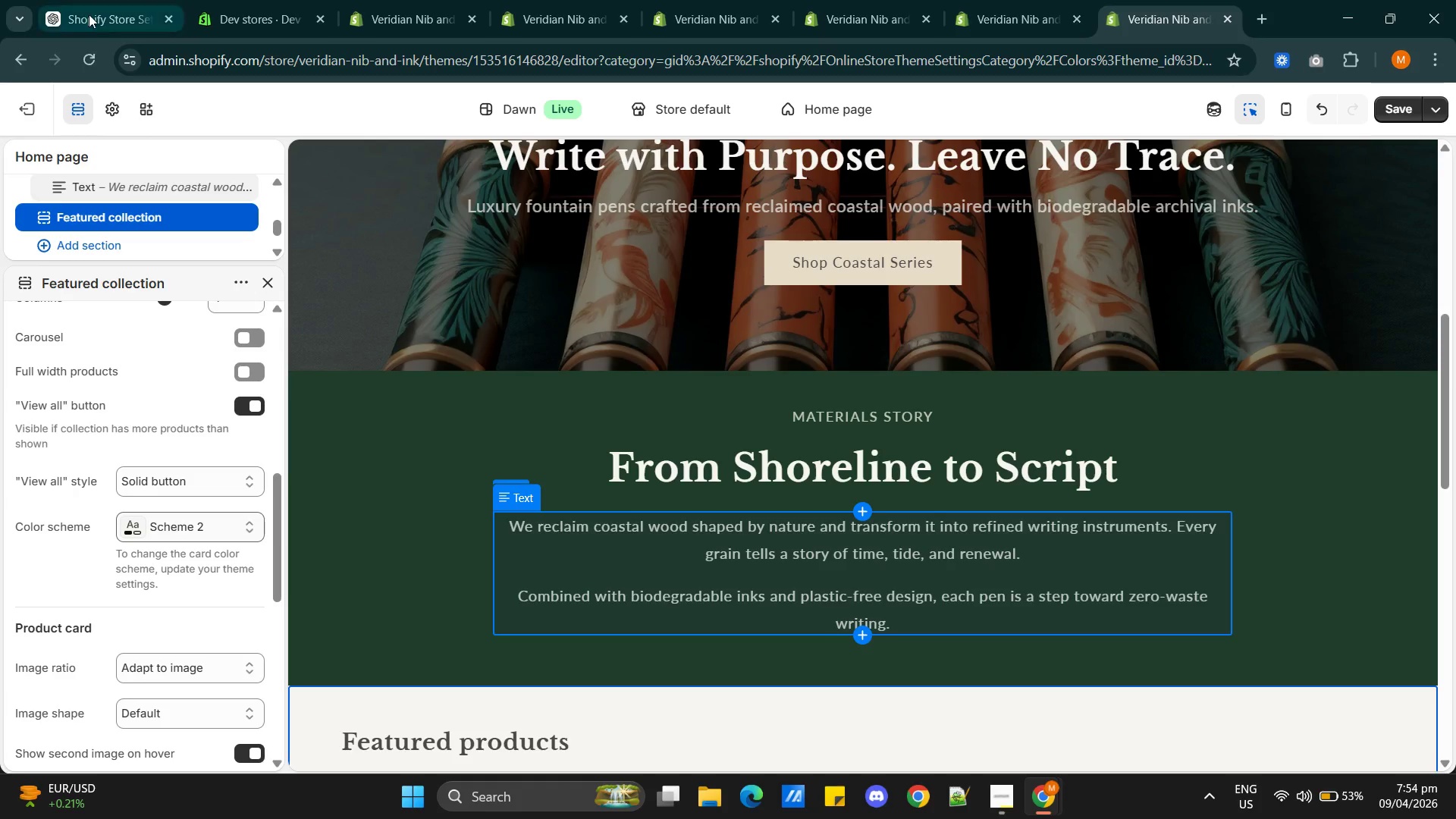 
left_click([90, 14])
 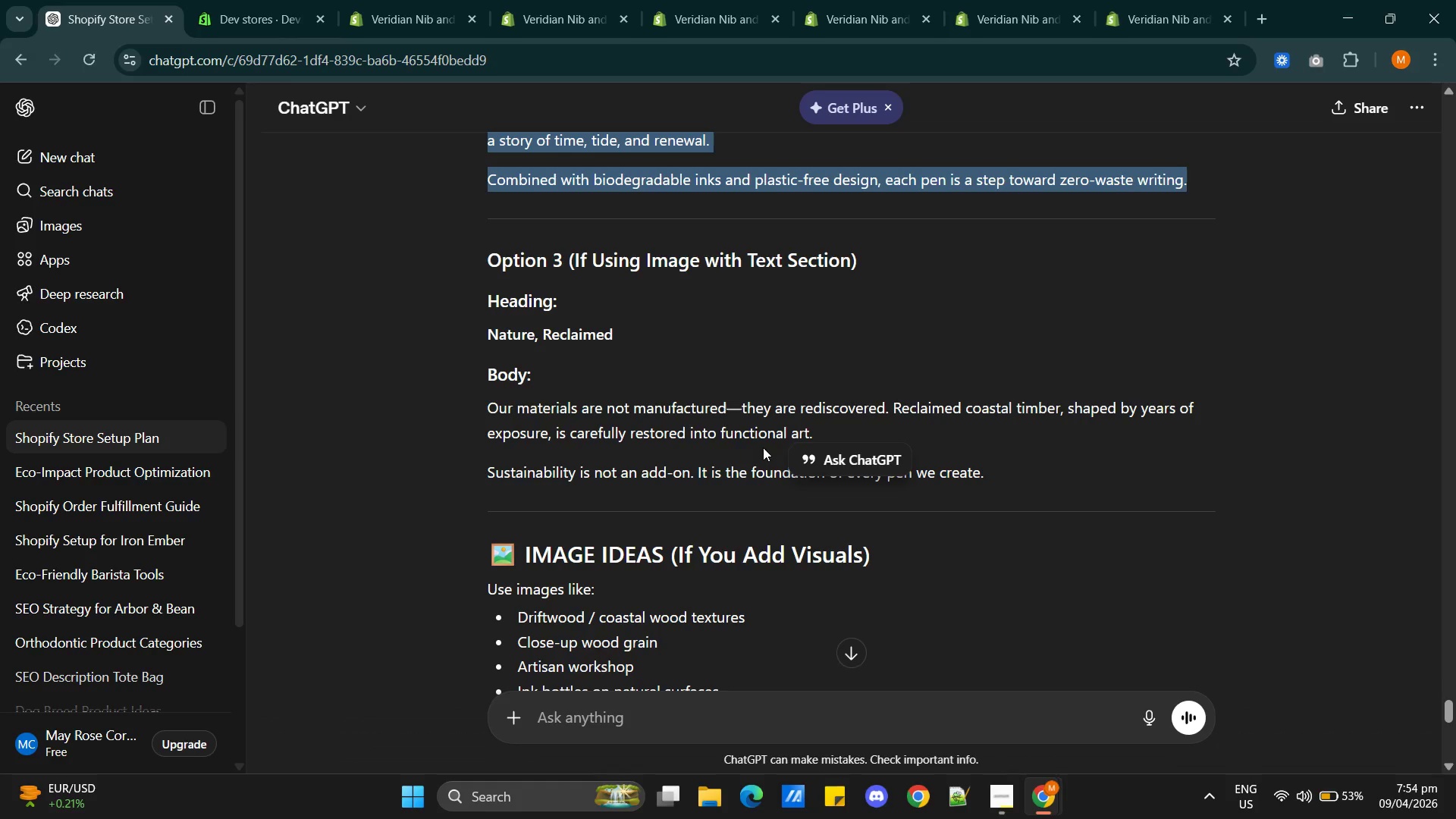 
scroll: coordinate [768, 455], scroll_direction: down, amount: 2.0
 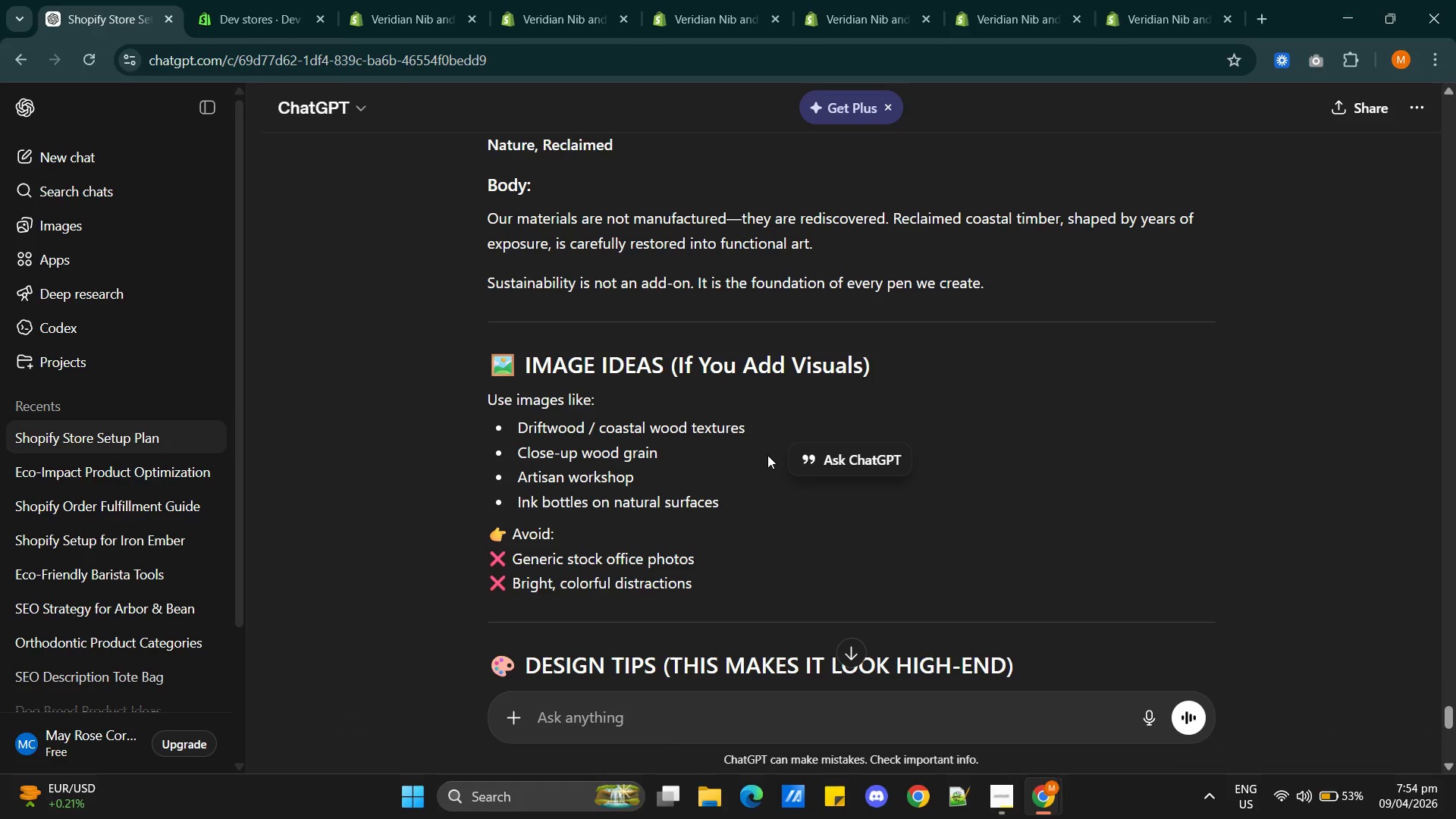 
wait(5.67)
 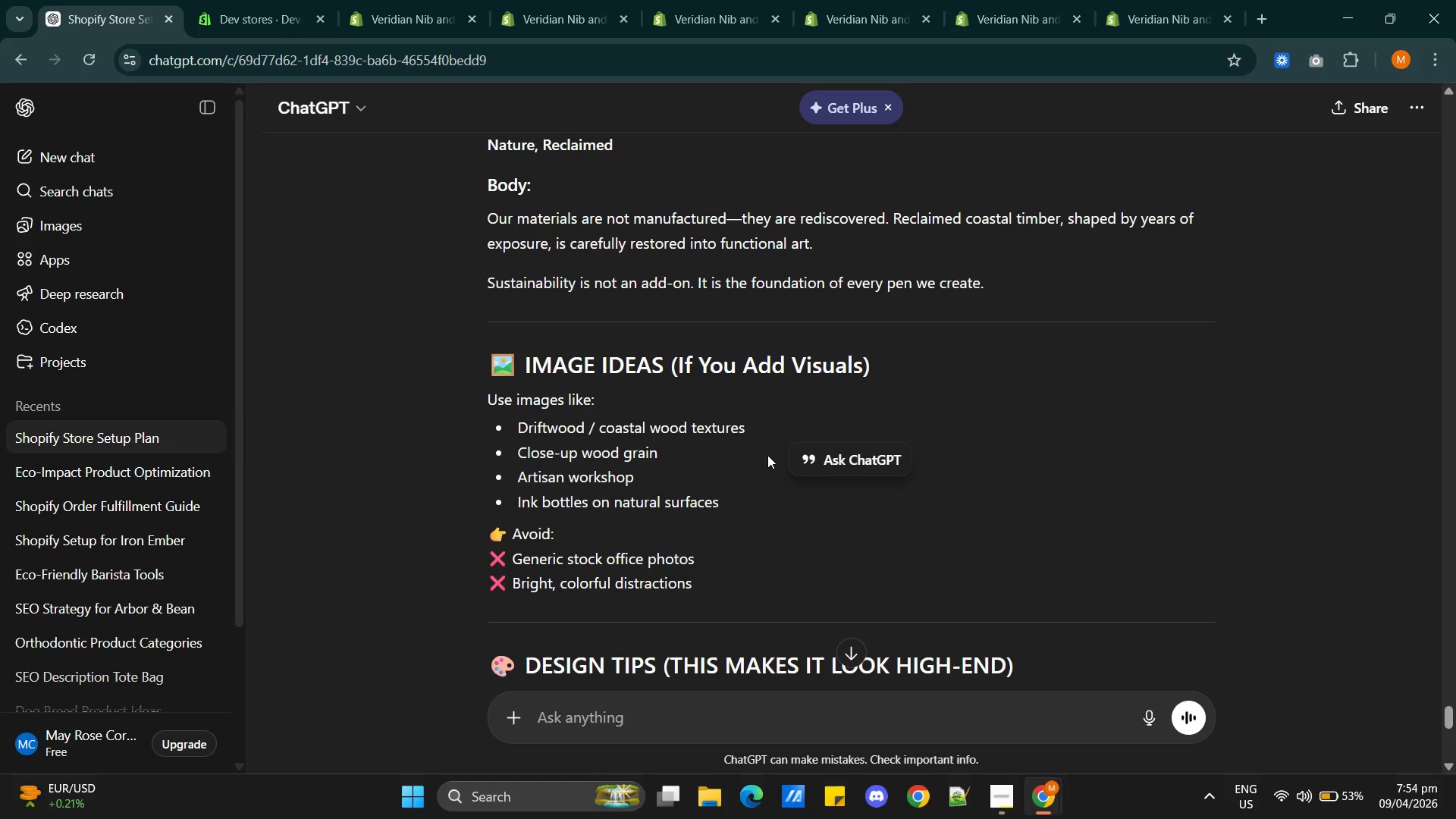 
key(Alt+Tab)
 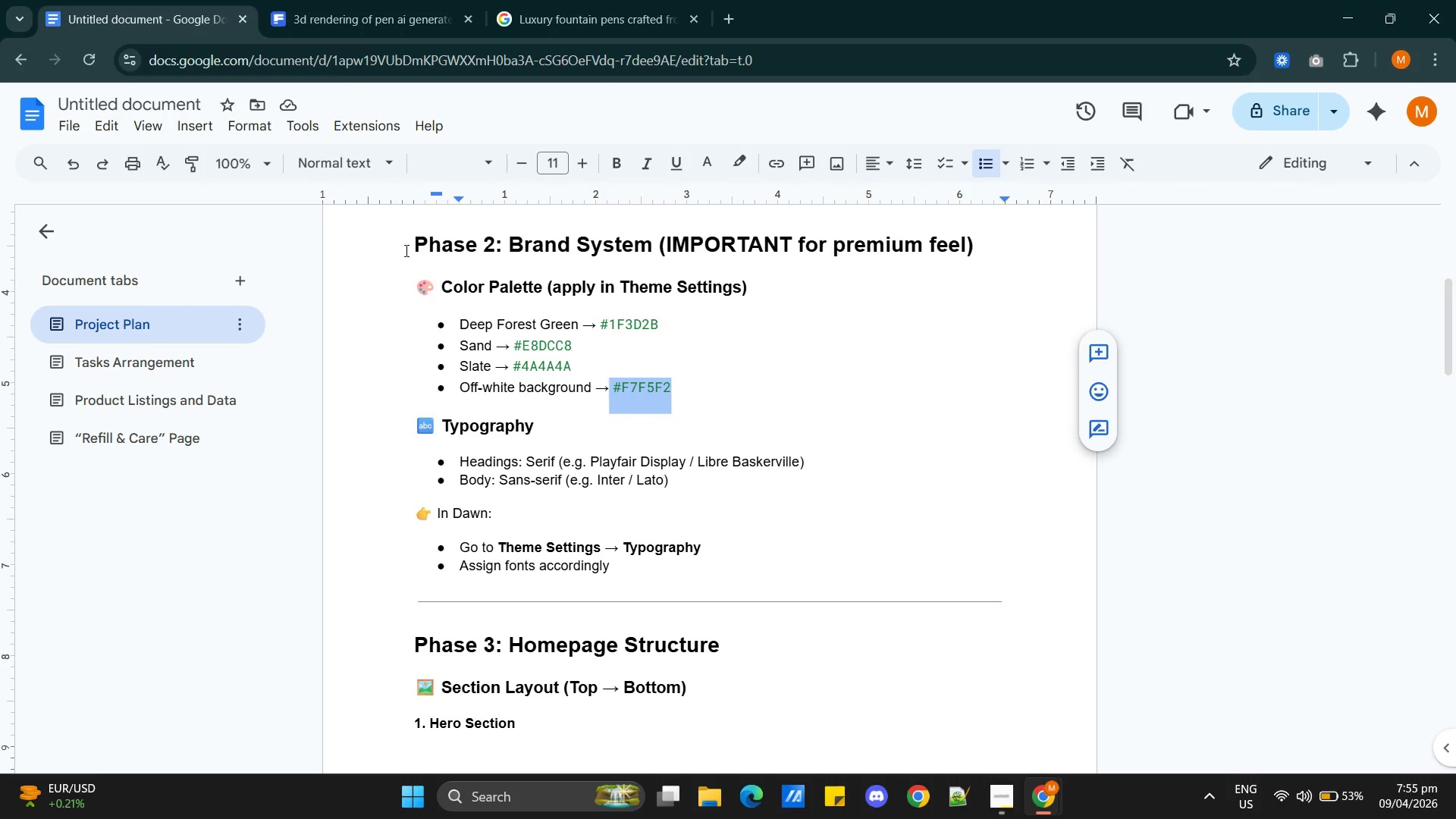 
key(Alt+Tab)
 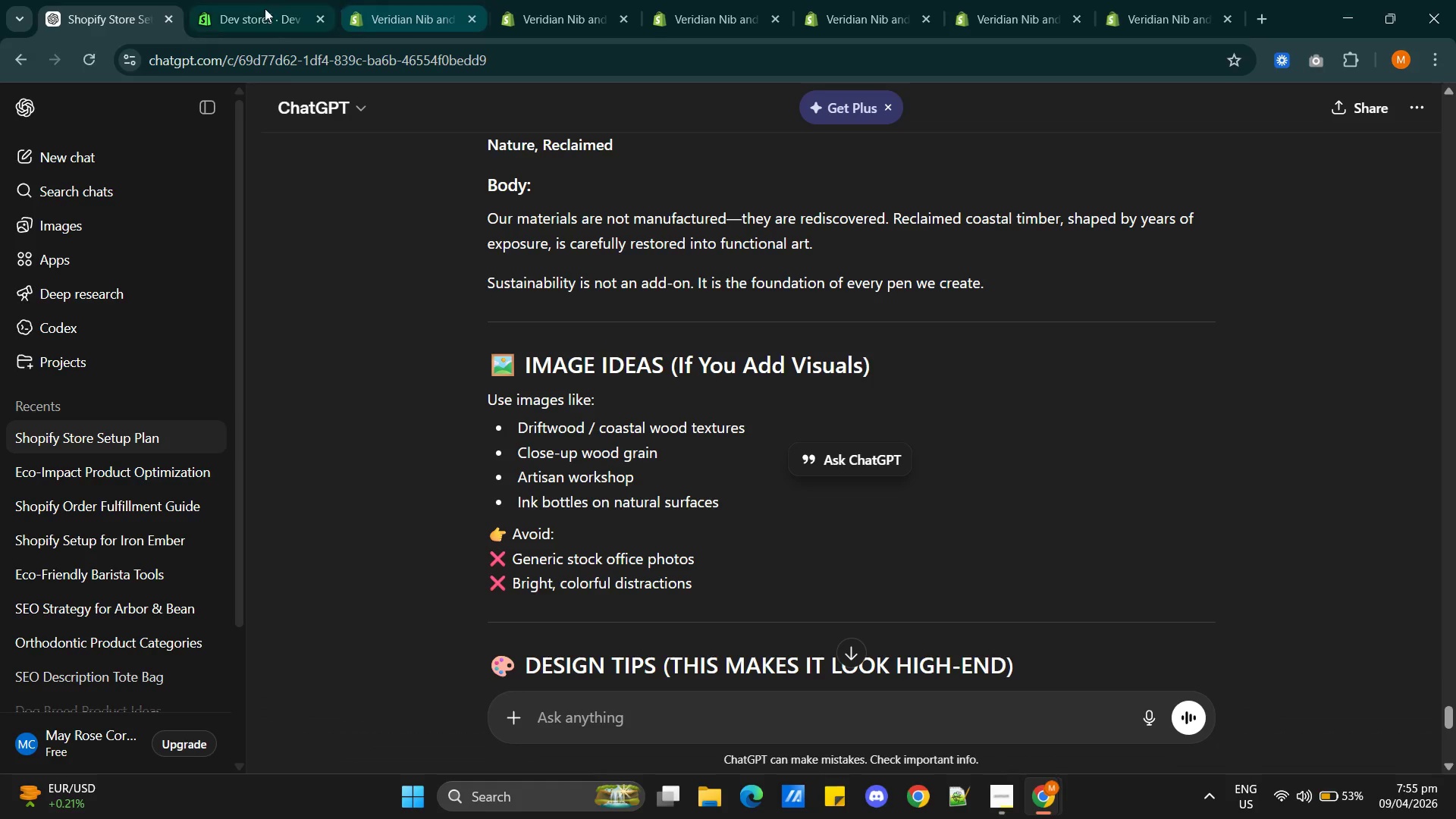 
left_click([1125, 24])
 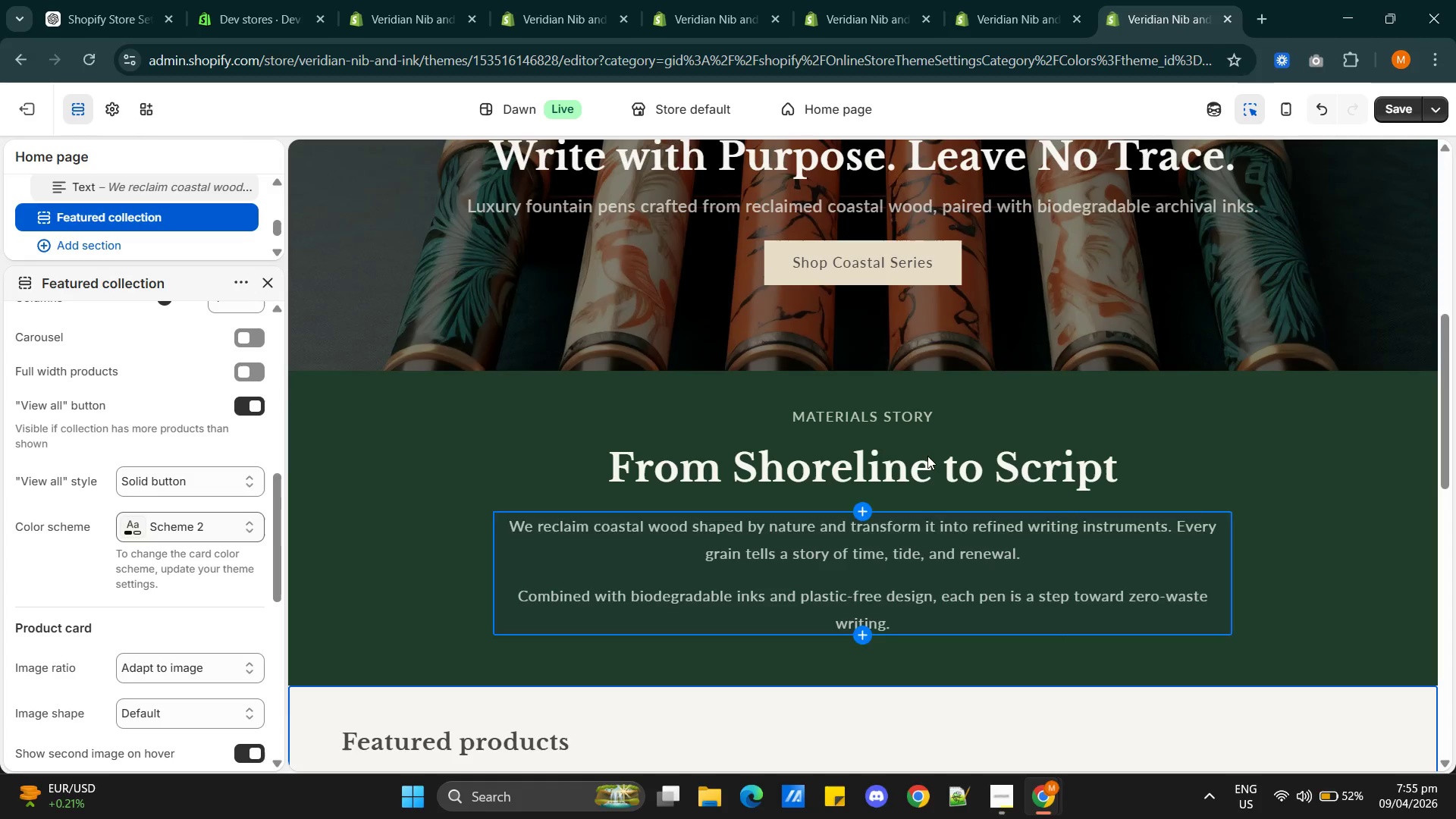 
scroll: coordinate [875, 421], scroll_direction: down, amount: 11.0
 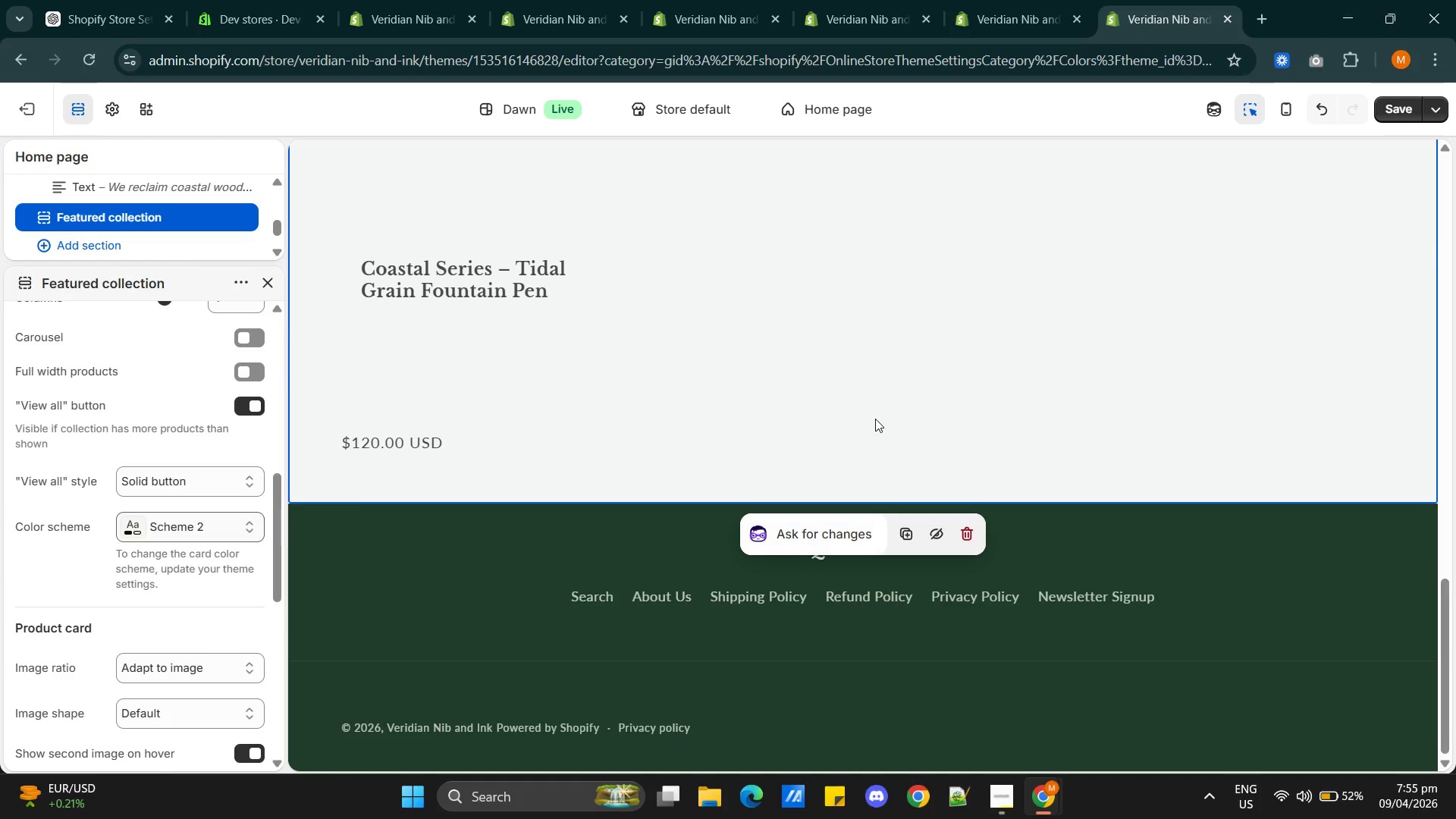 
scroll: coordinate [870, 390], scroll_direction: up, amount: 10.0
 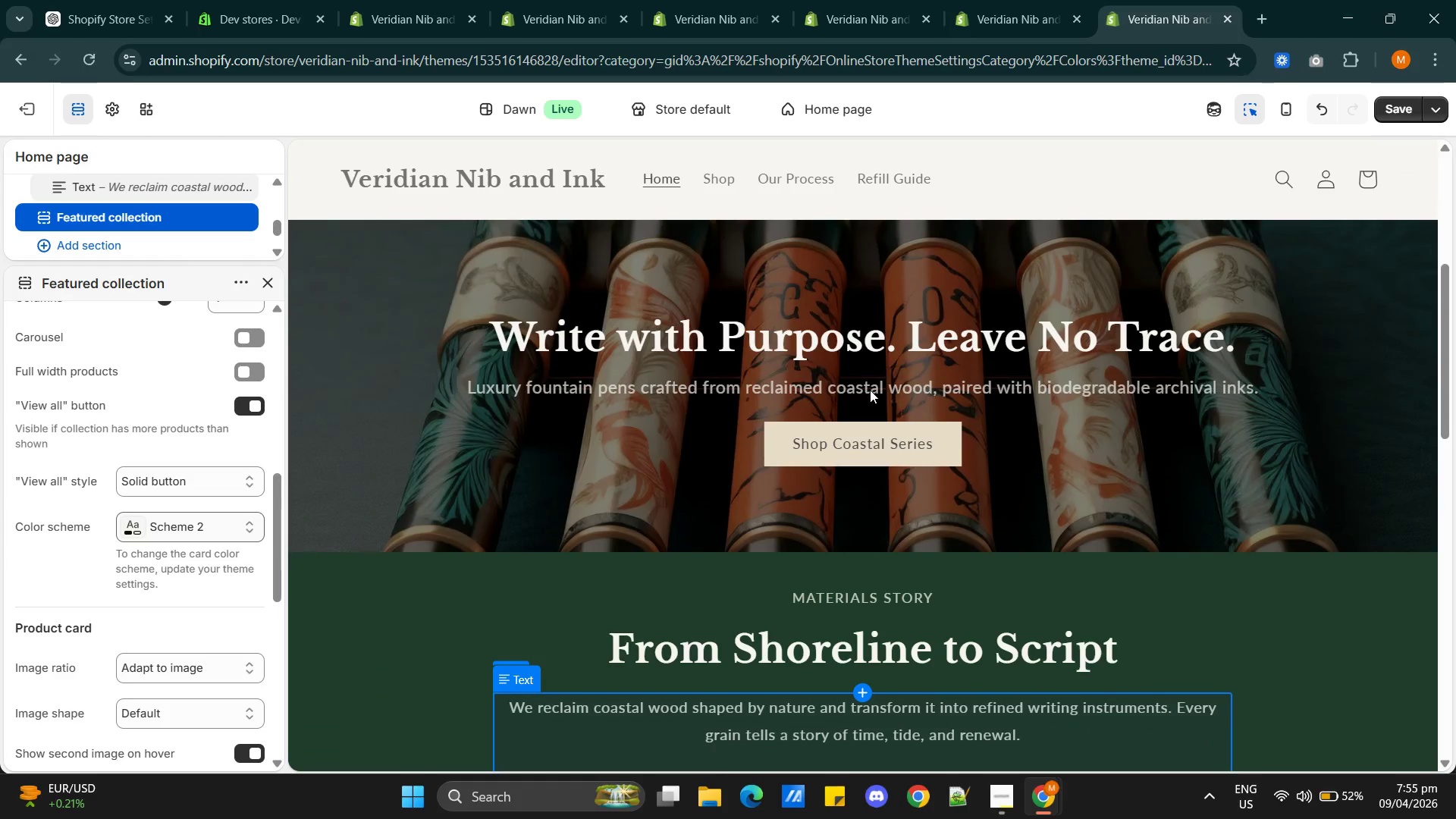 
scroll: coordinate [870, 390], scroll_direction: down, amount: 5.0
 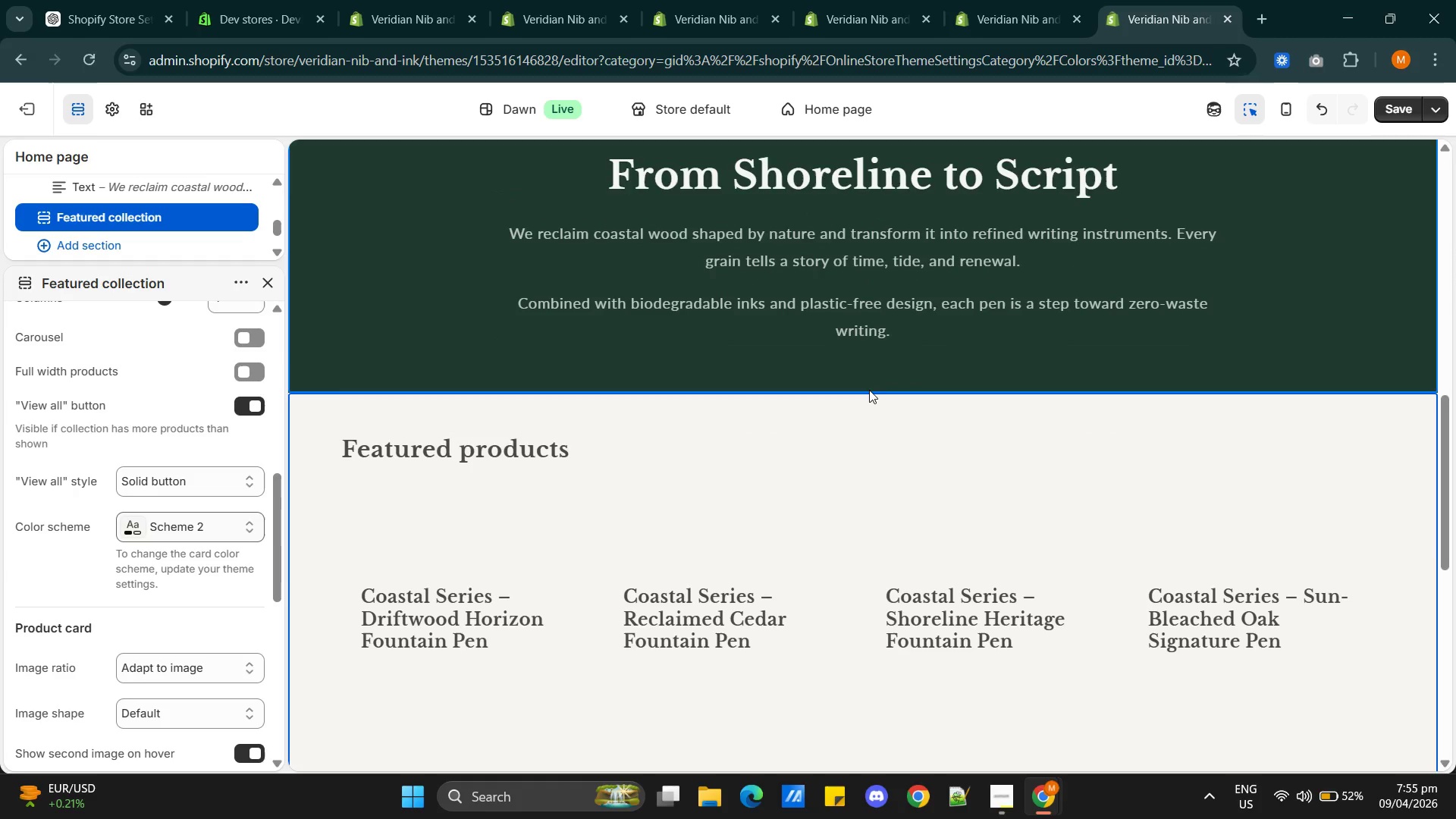 
scroll: coordinate [1250, 450], scroll_direction: up, amount: 6.0
 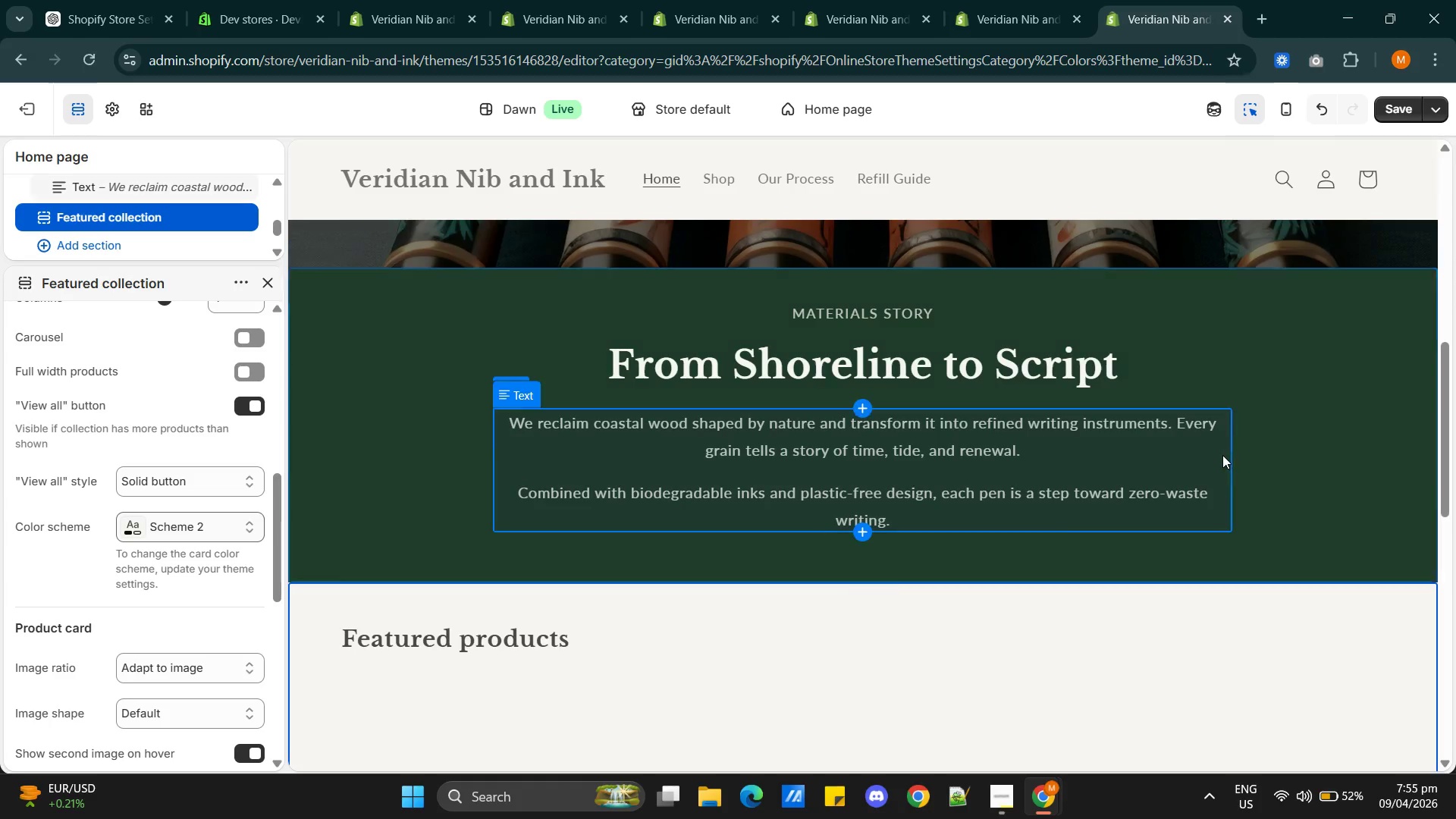 
scroll: coordinate [1219, 455], scroll_direction: down, amount: 9.0
 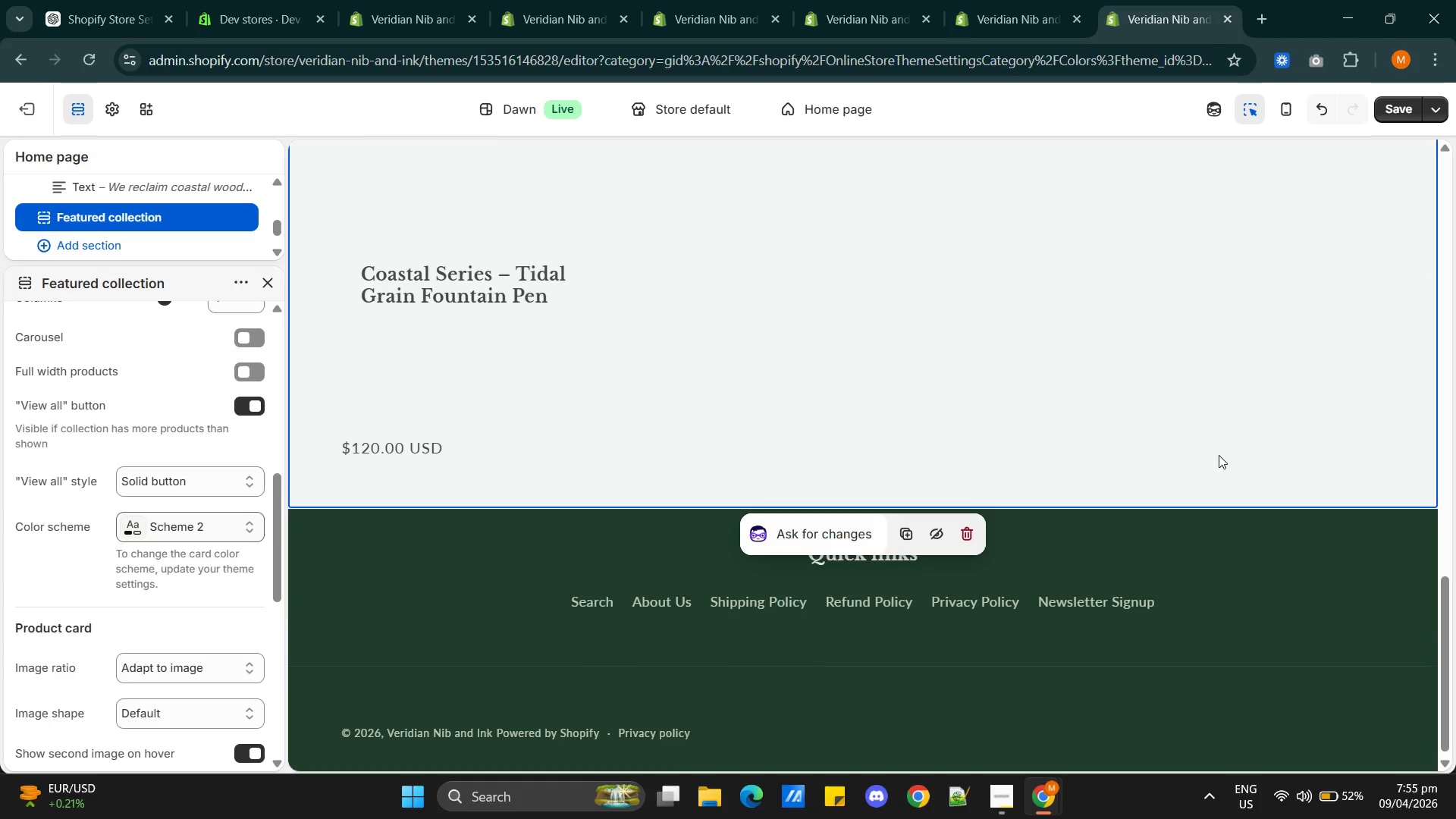 
scroll: coordinate [1218, 453], scroll_direction: up, amount: 14.0
 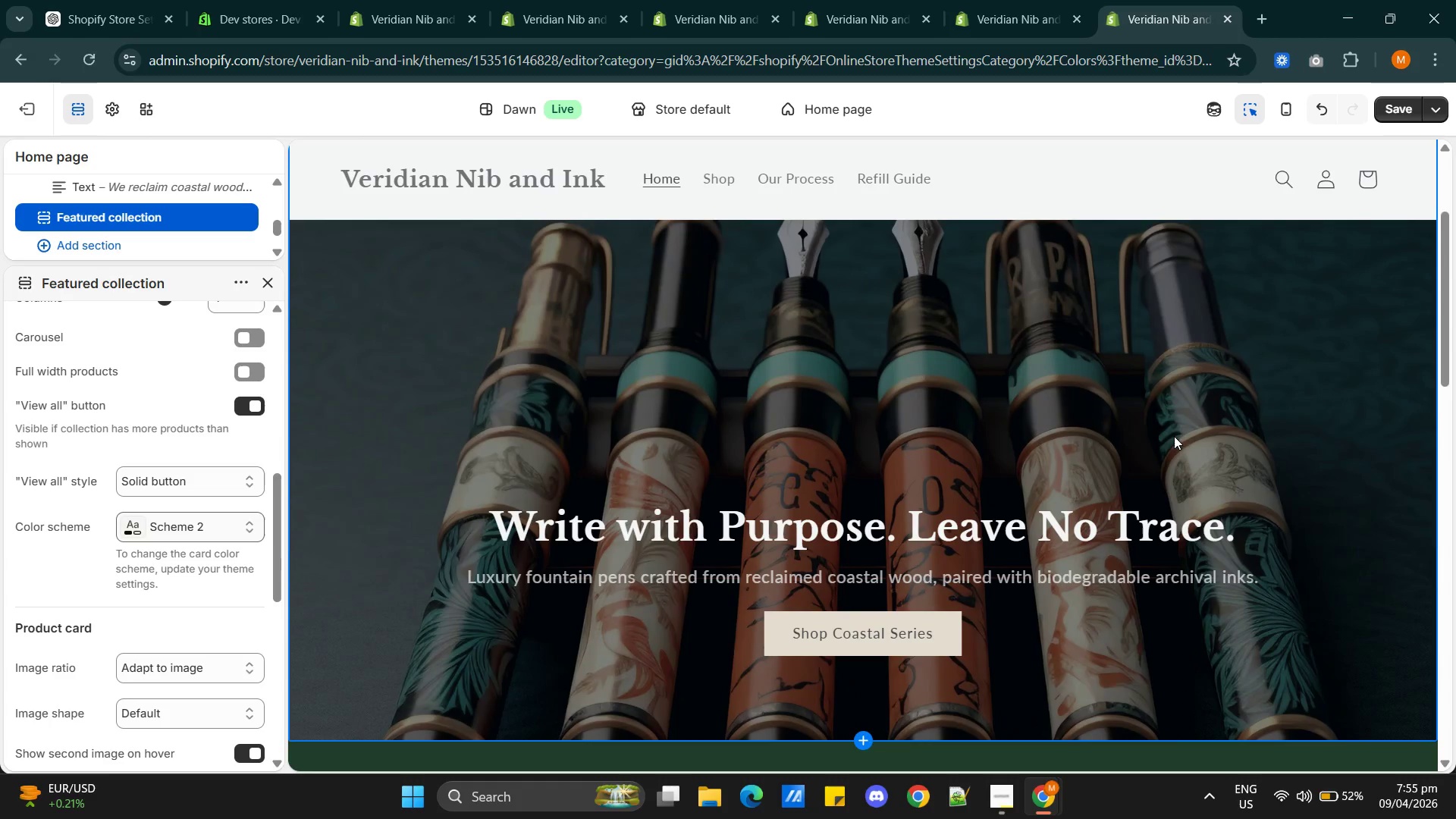 
scroll: coordinate [960, 515], scroll_direction: down, amount: 2.0
 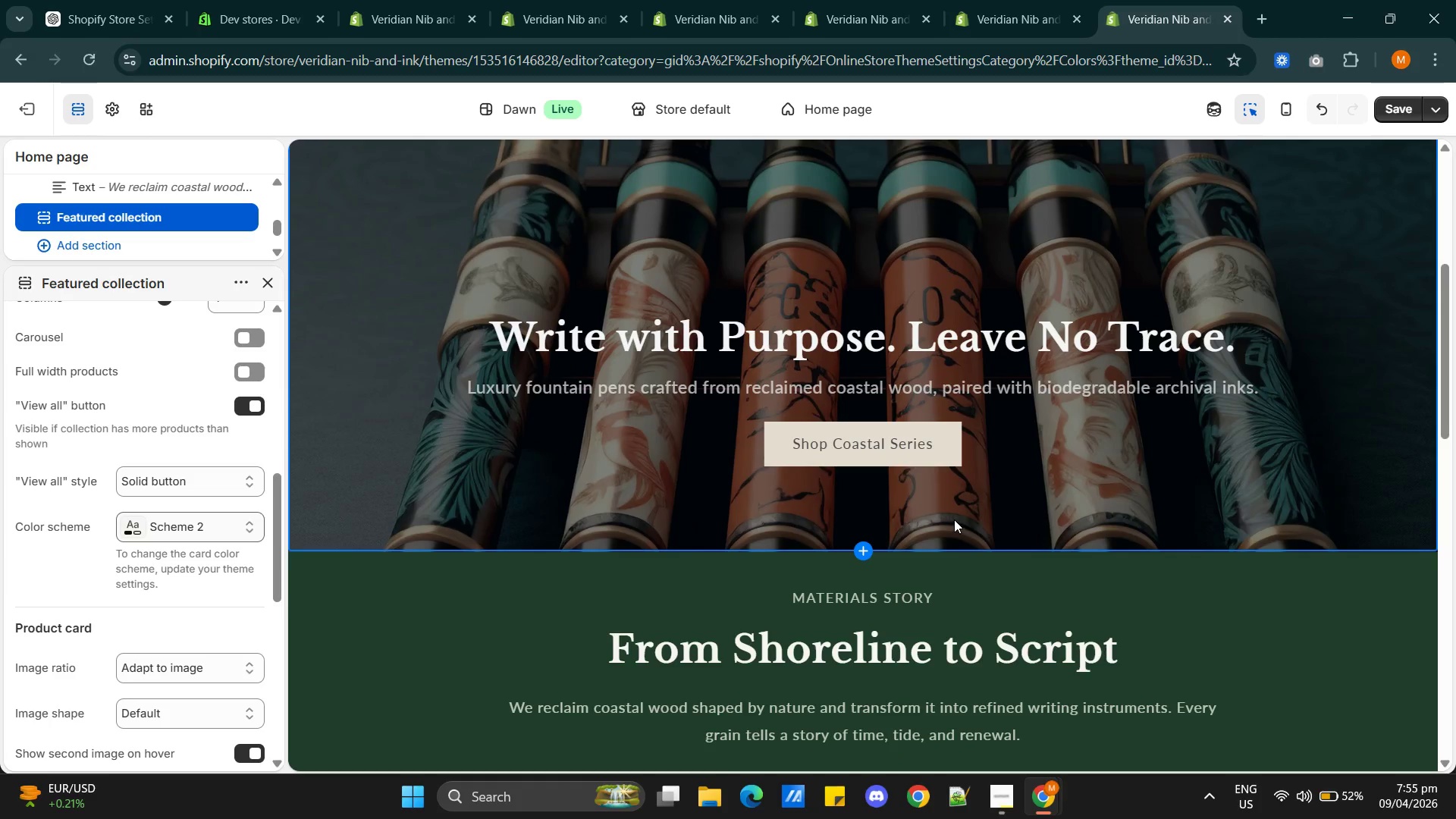 
scroll: coordinate [956, 518], scroll_direction: up, amount: 4.0
 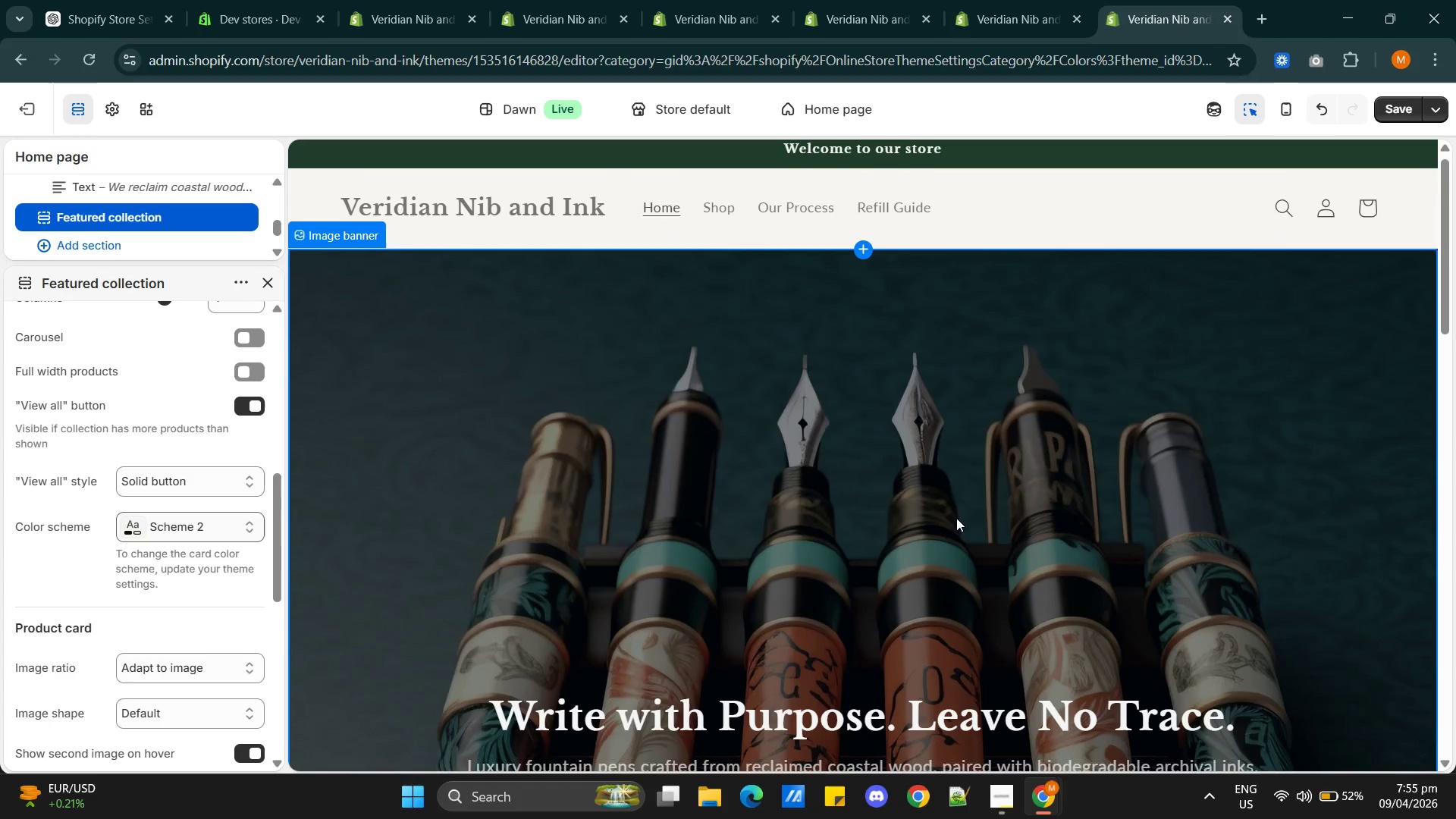 
scroll: coordinate [956, 517], scroll_direction: down, amount: 3.0
 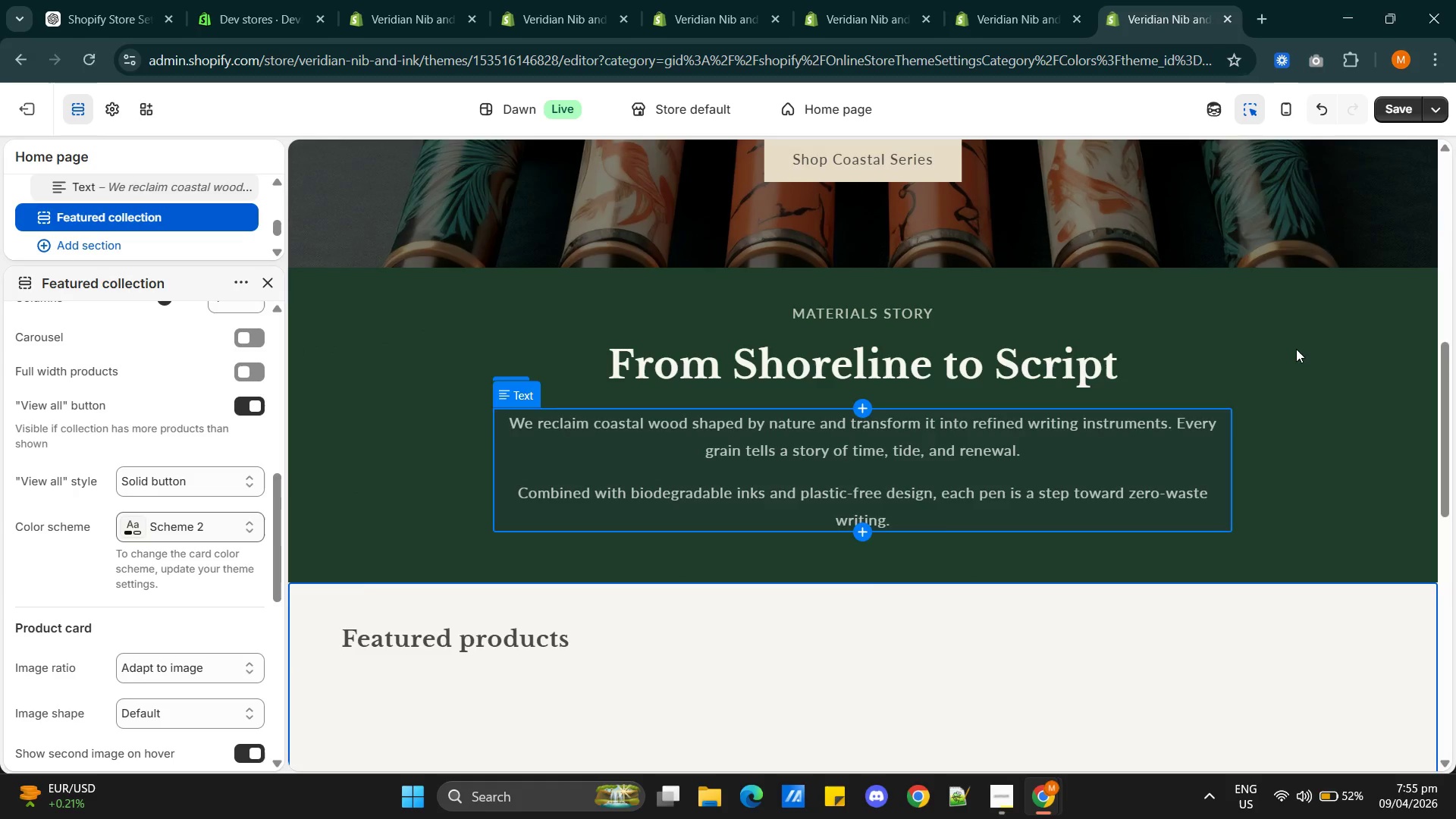 
wait(8.41)
 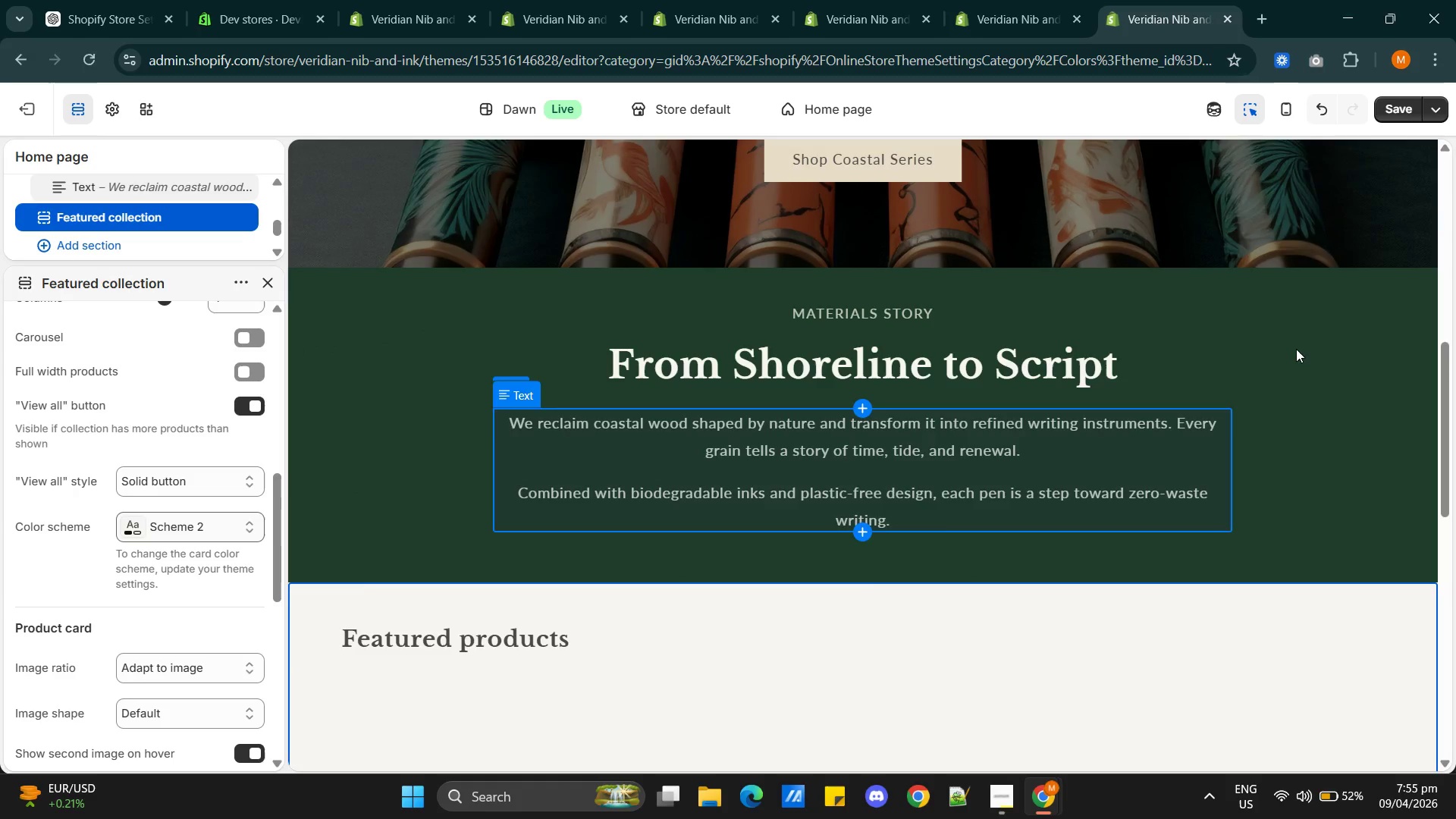 
scroll: coordinate [1284, 446], scroll_direction: down, amount: 3.0
 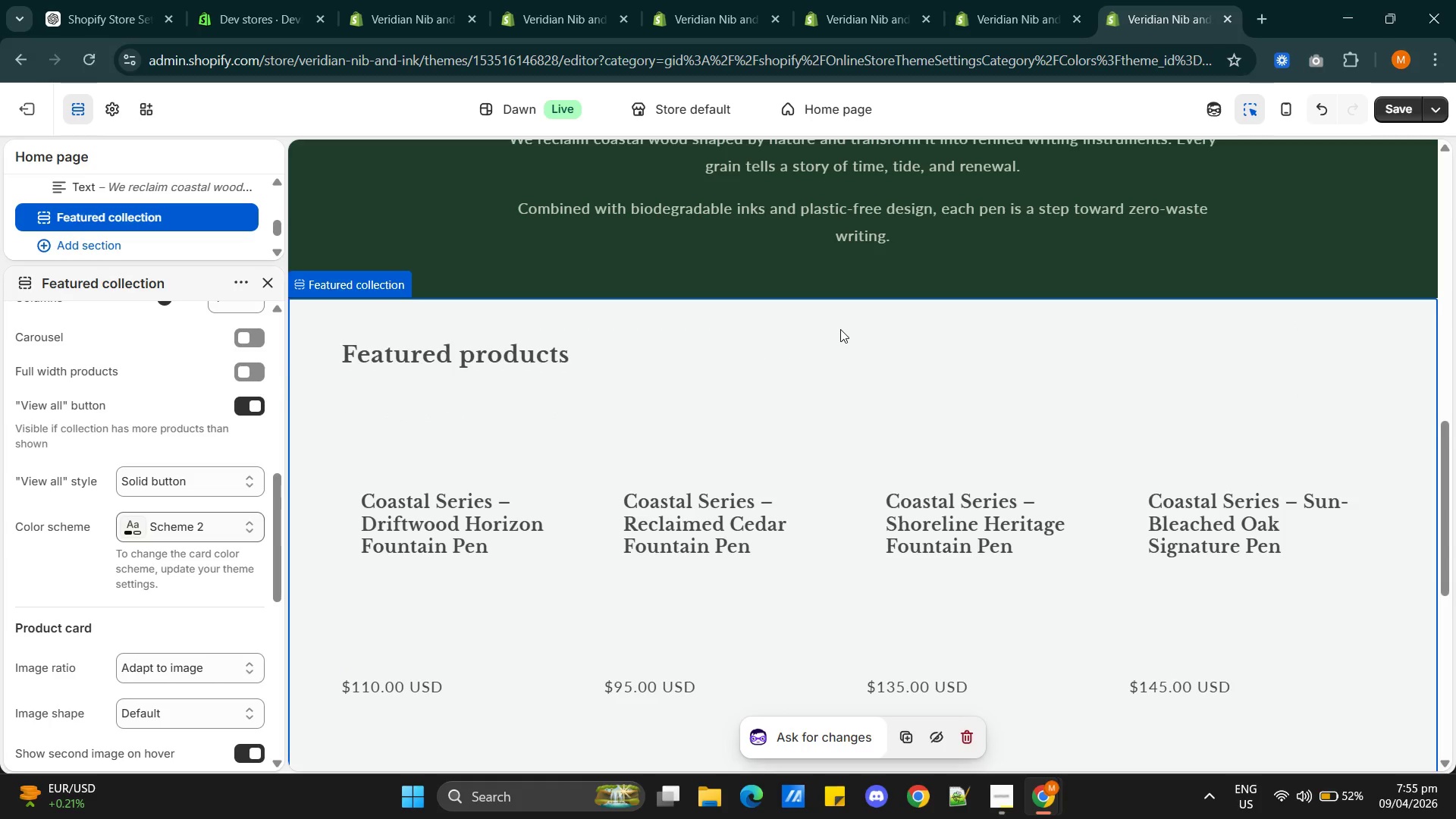 
left_click([840, 329])
 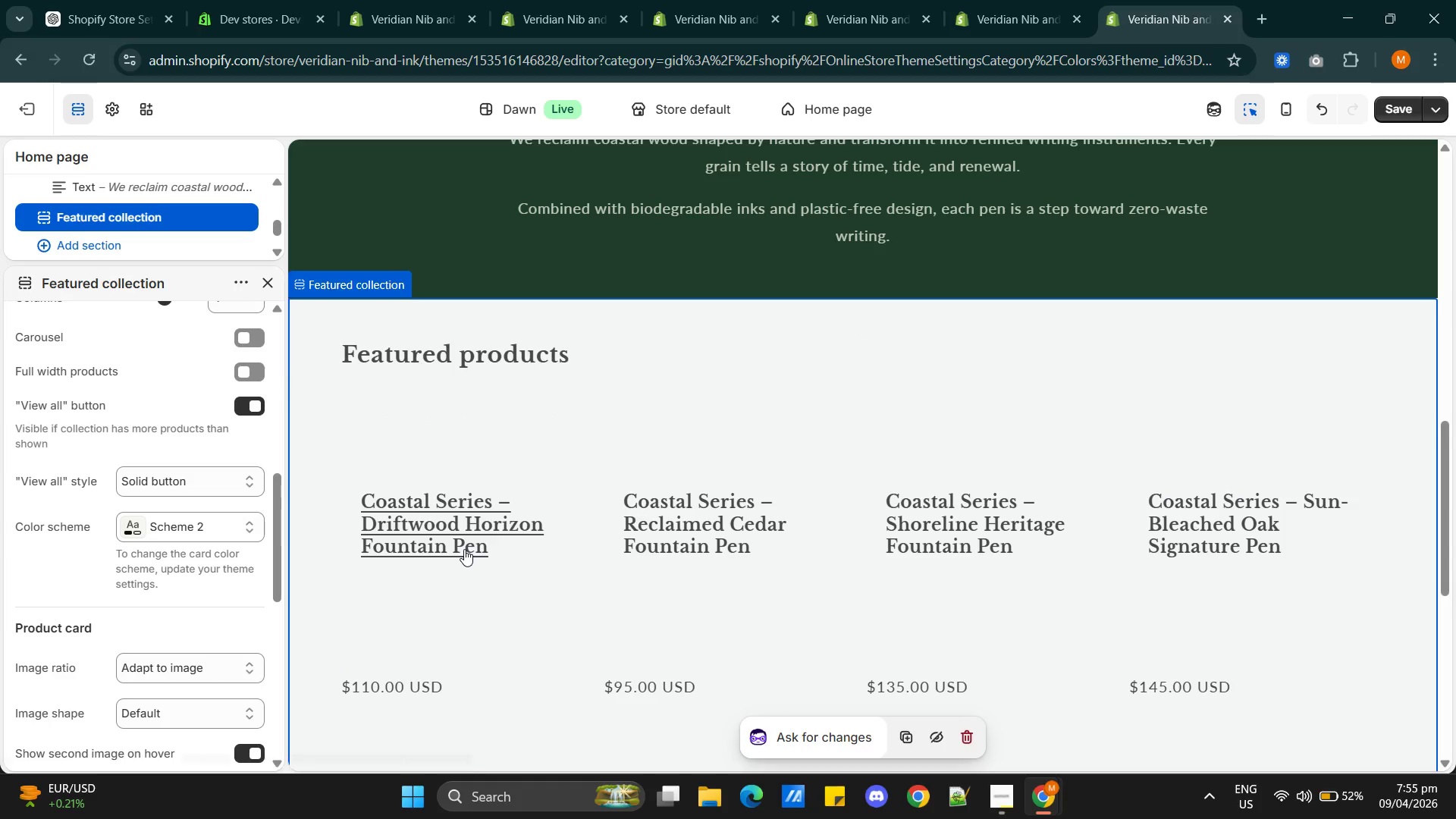 
wait(5.61)
 